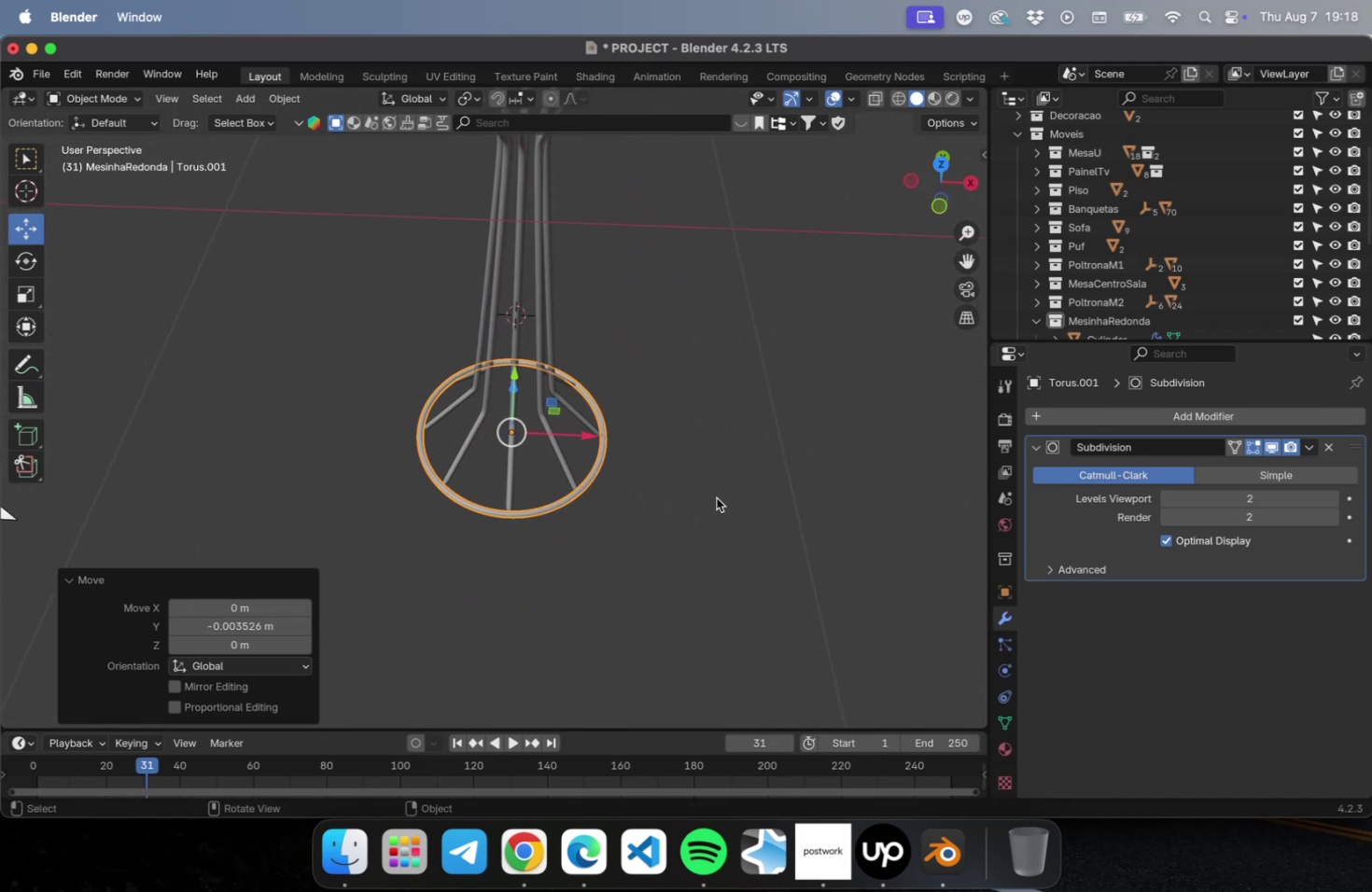 
left_click([719, 518])
 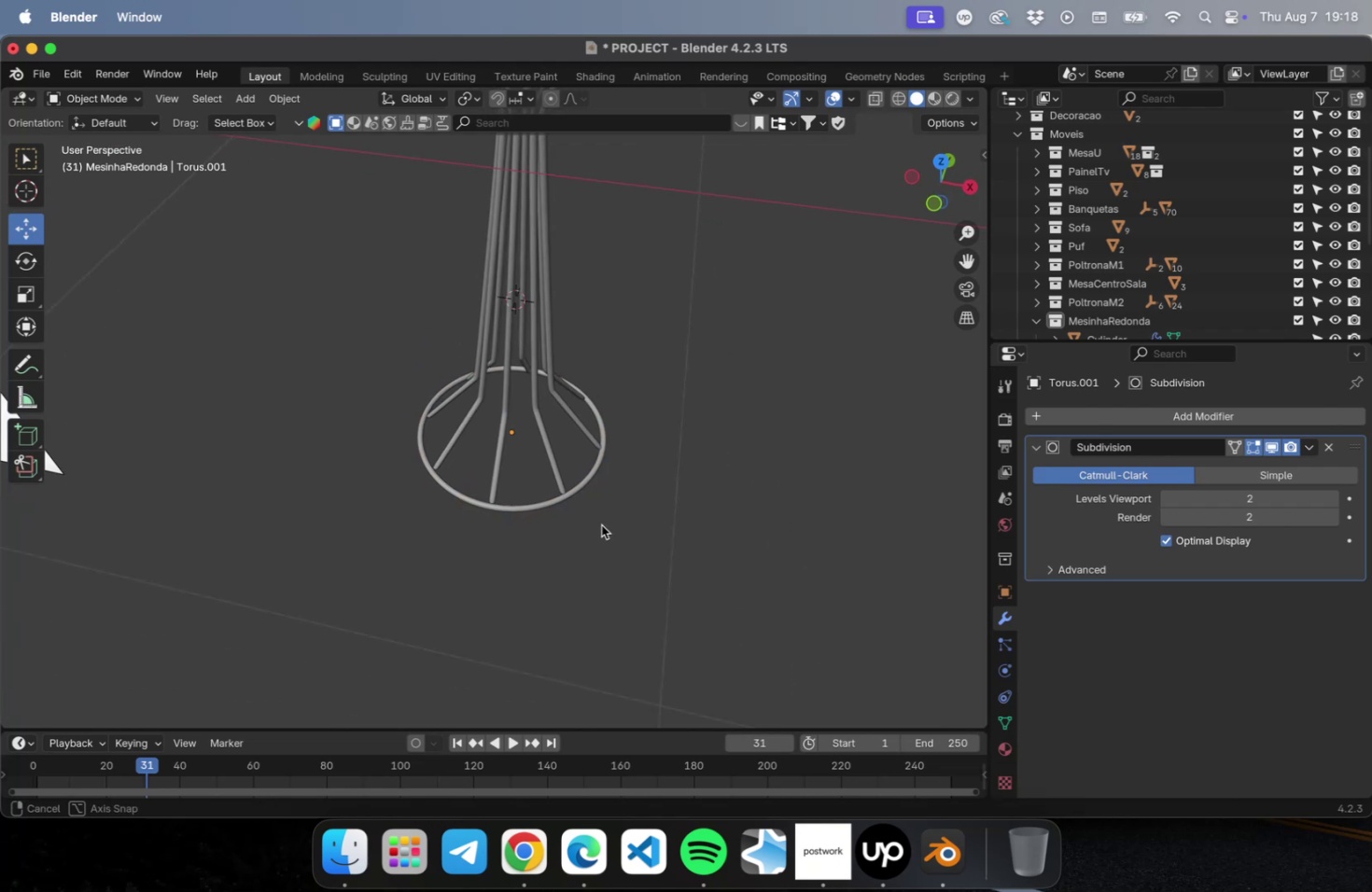 
hold_key(key=CommandLeft, duration=0.39)
 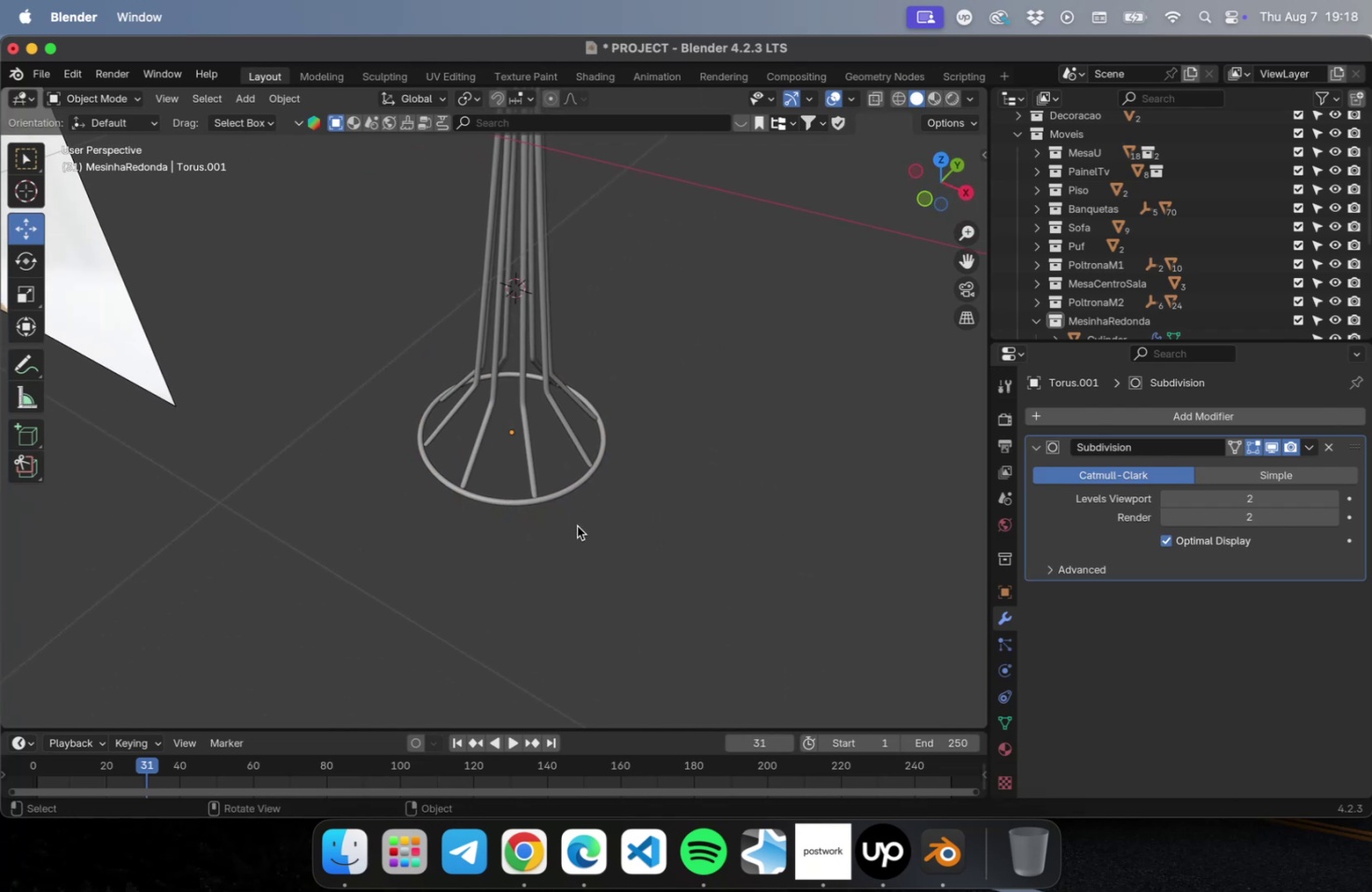 
key(Meta+S)
 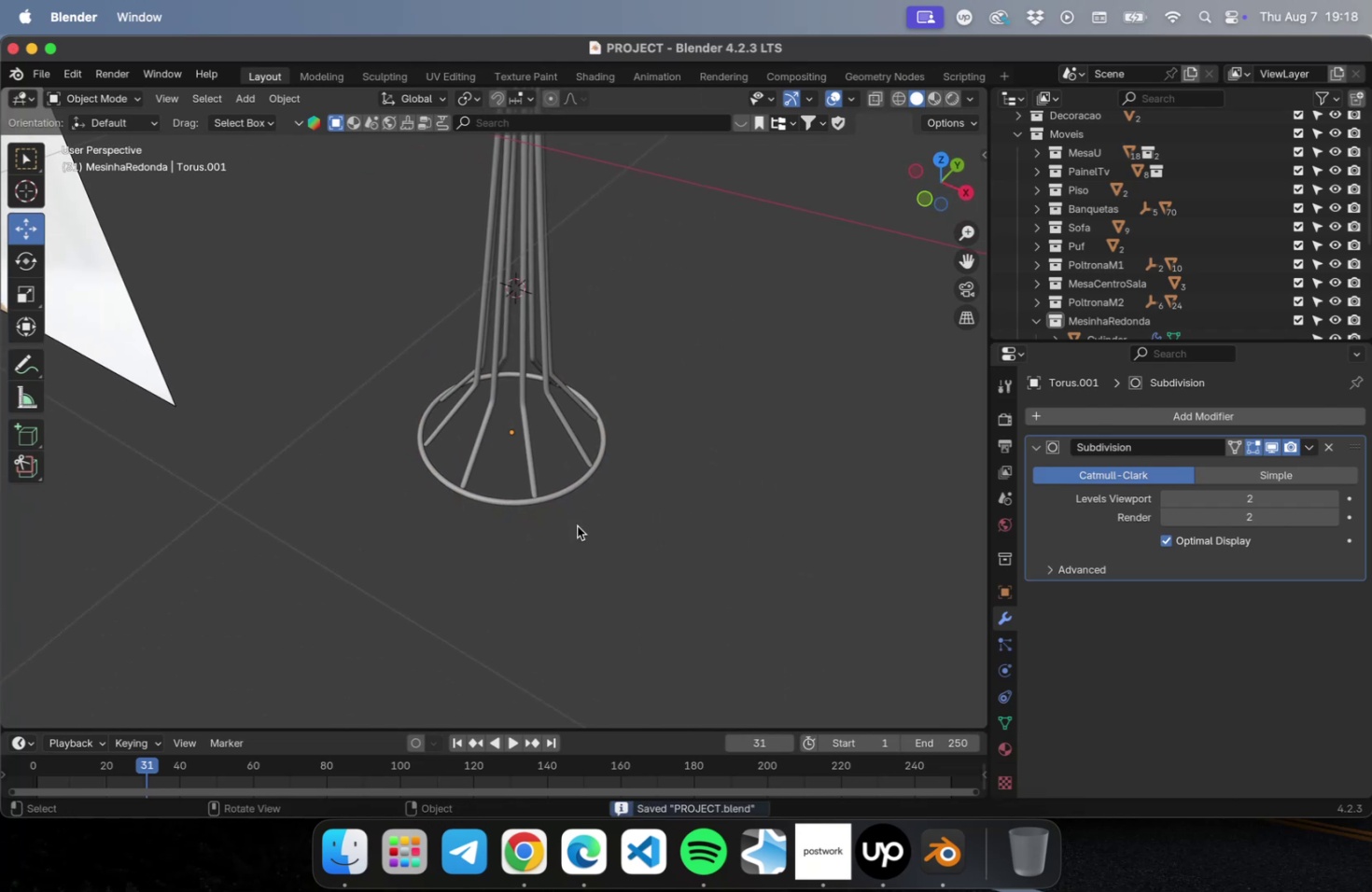 
scroll: coordinate [578, 525], scroll_direction: down, amount: 1.0
 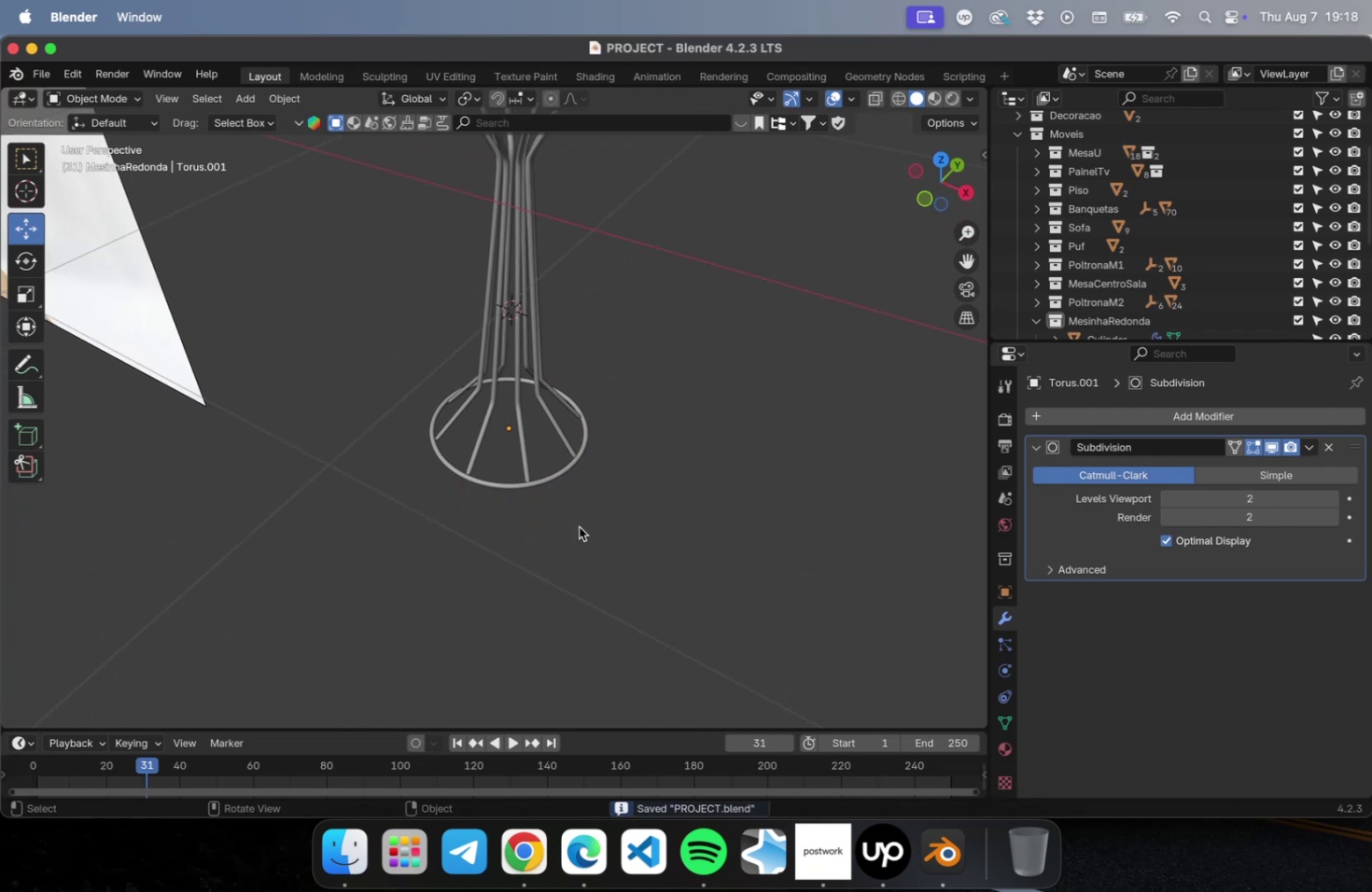 
hold_key(key=ShiftLeft, duration=0.88)
 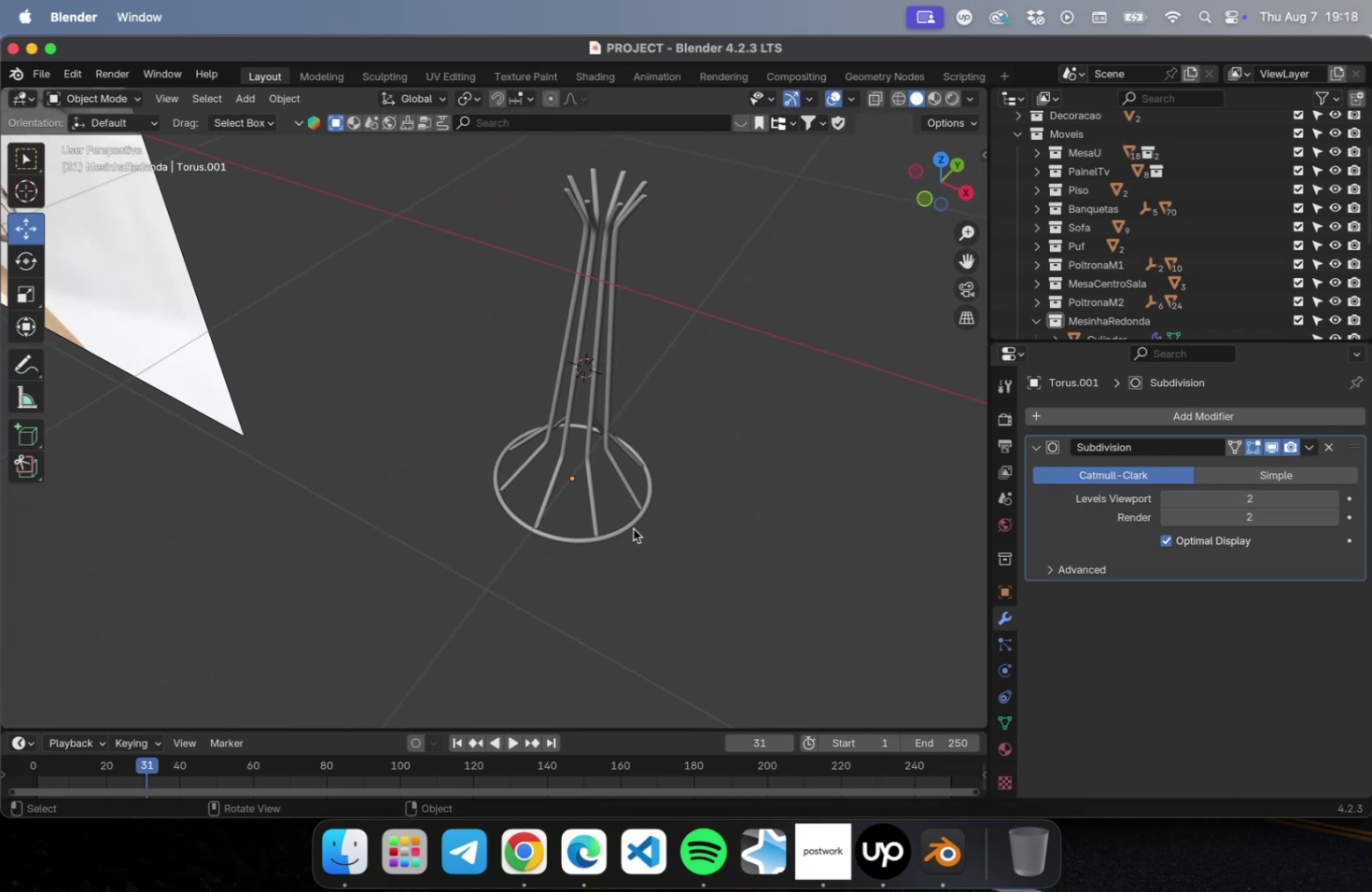 
wait(5.24)
 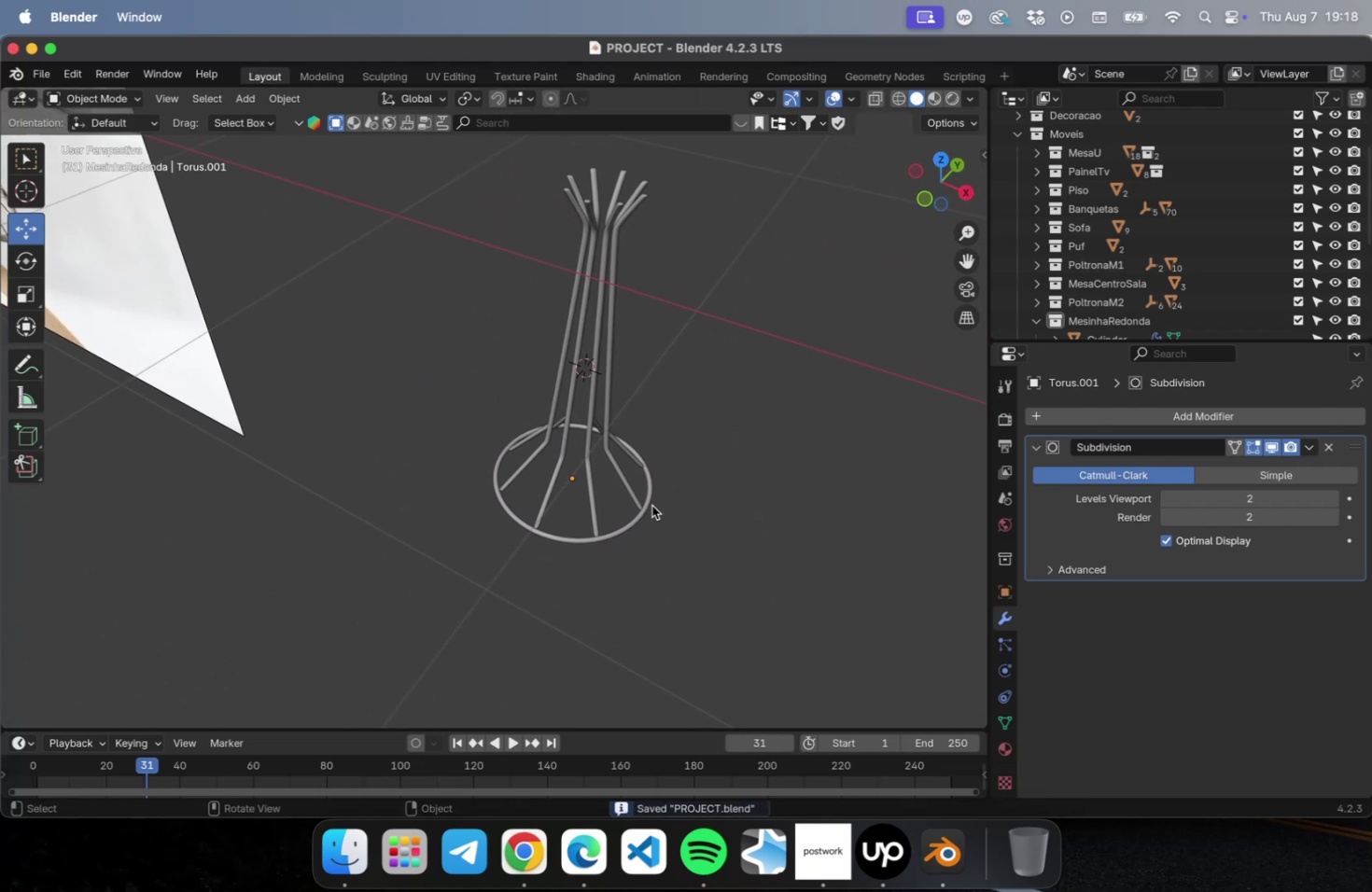 
left_click([611, 532])
 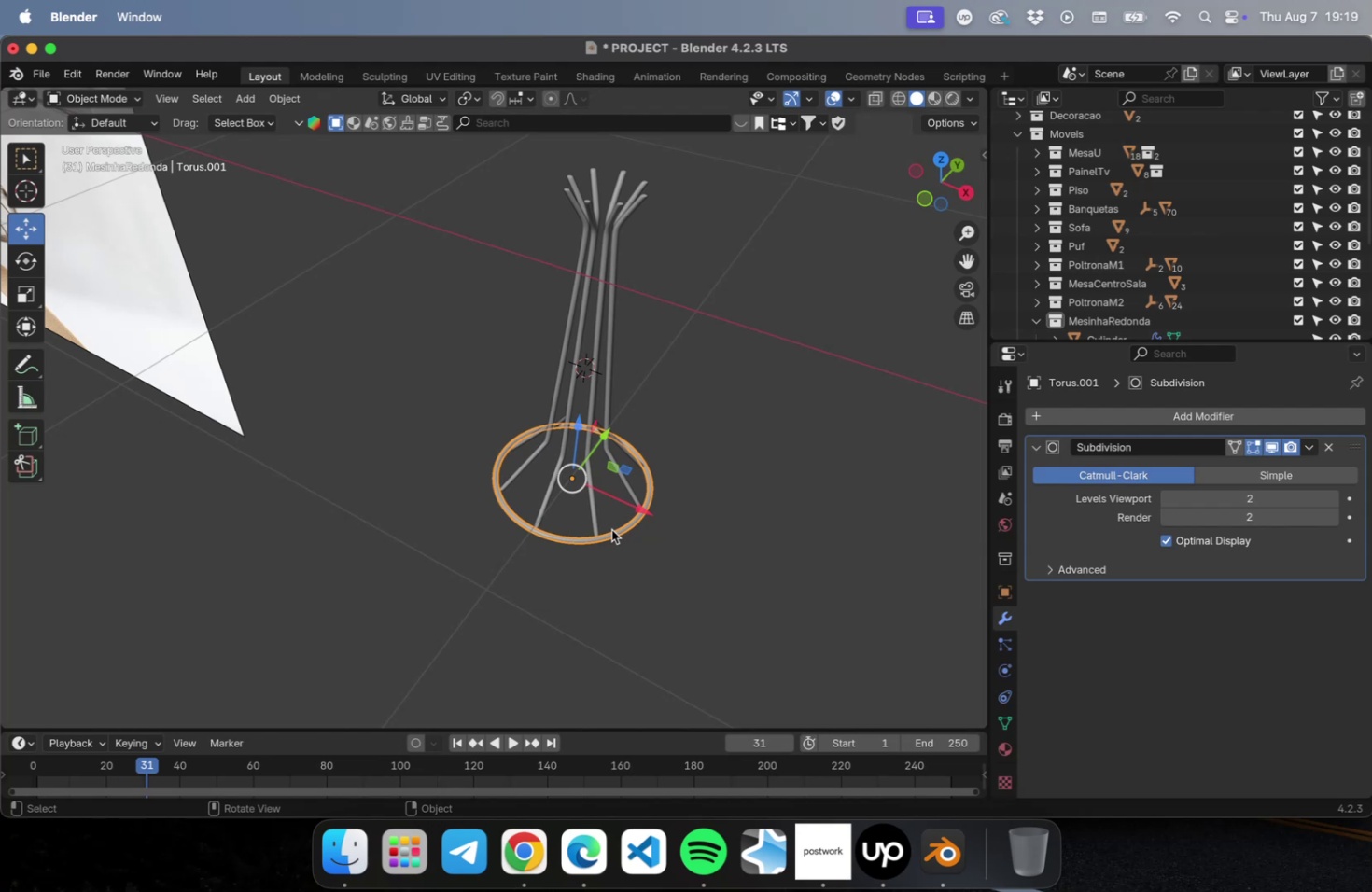 
wait(19.63)
 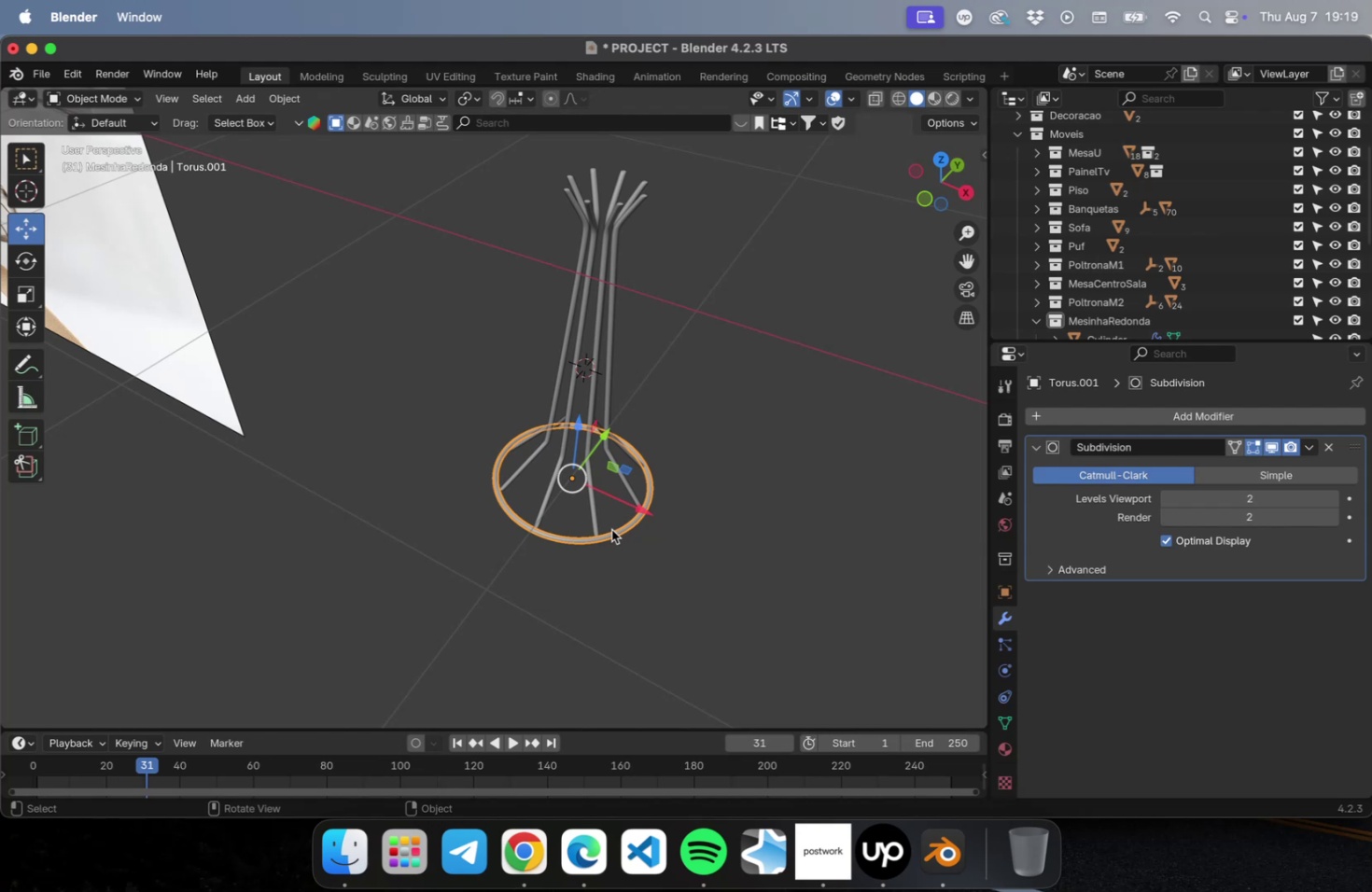 
type([NumLock]1Dz)
 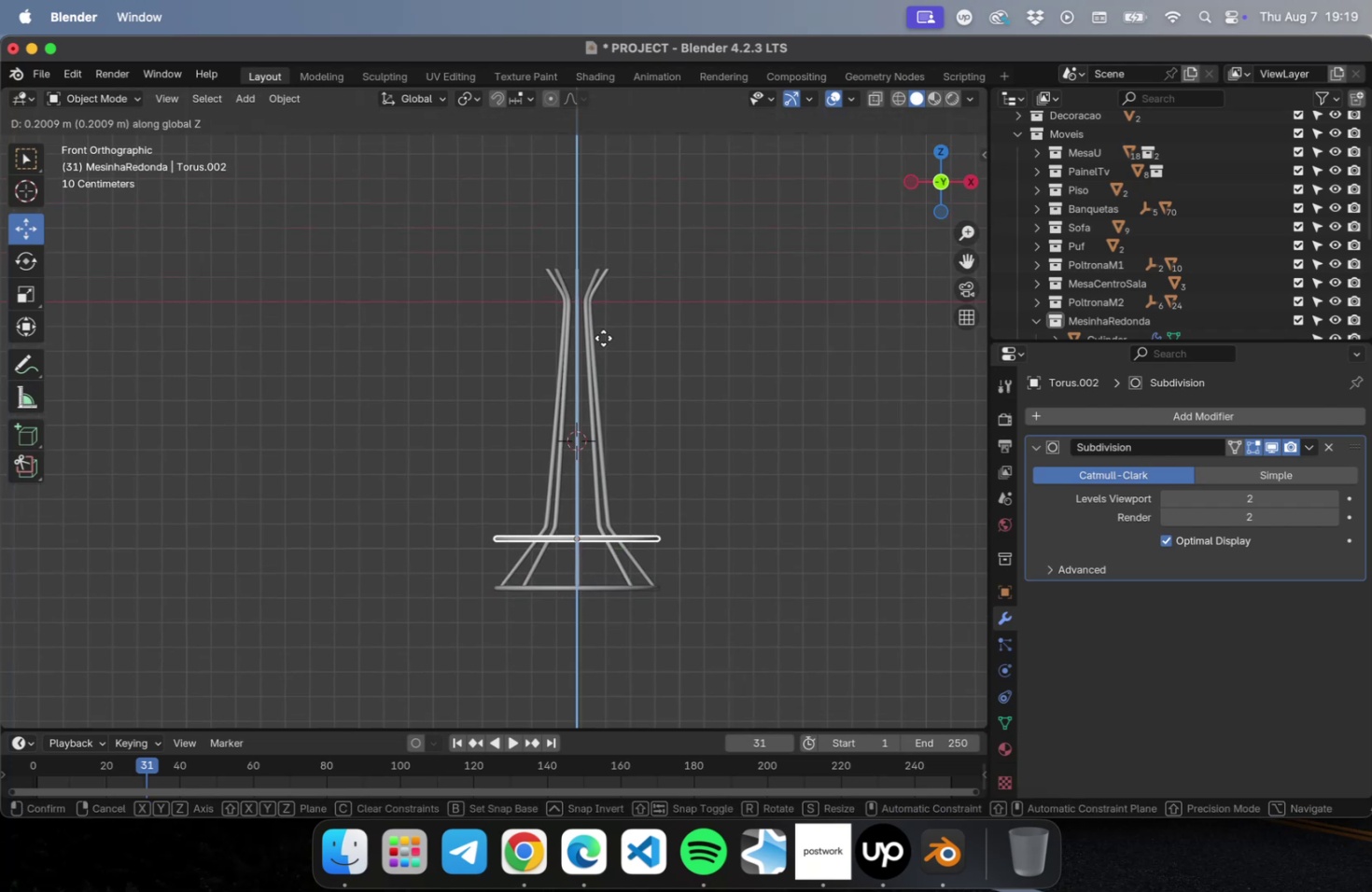 
left_click([605, 175])
 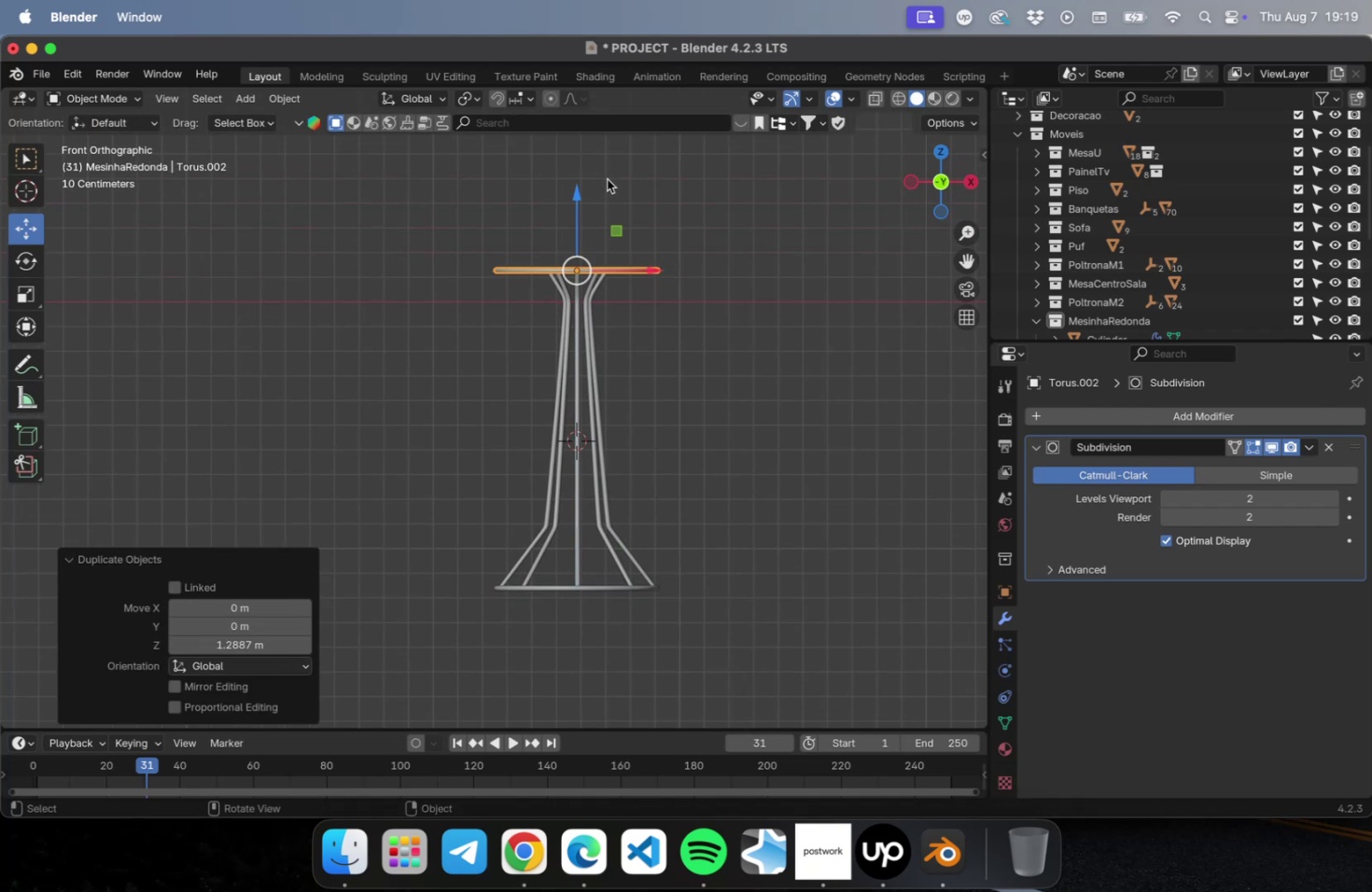 
key(NumLock)
 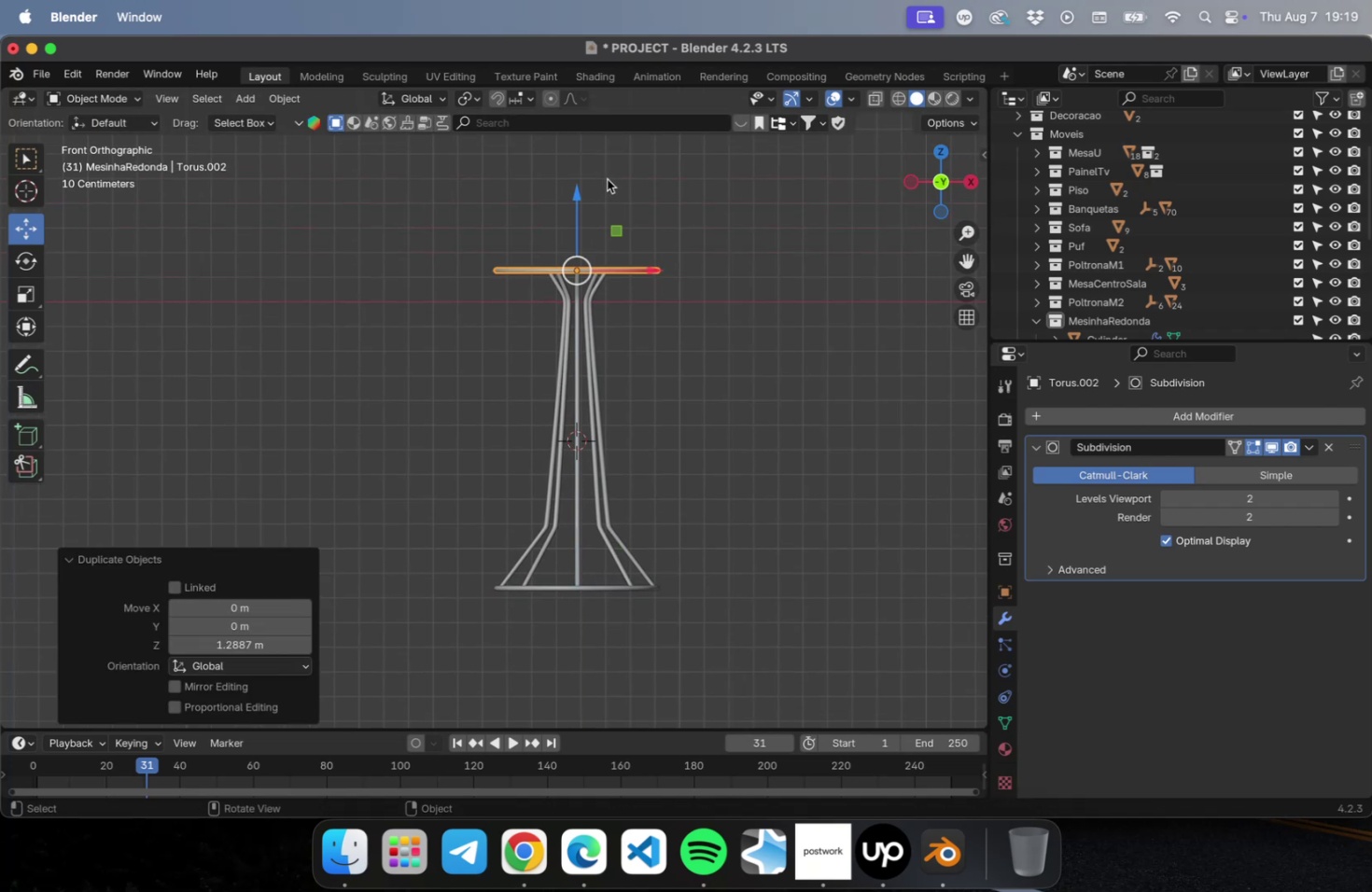 
key(Numpad7)
 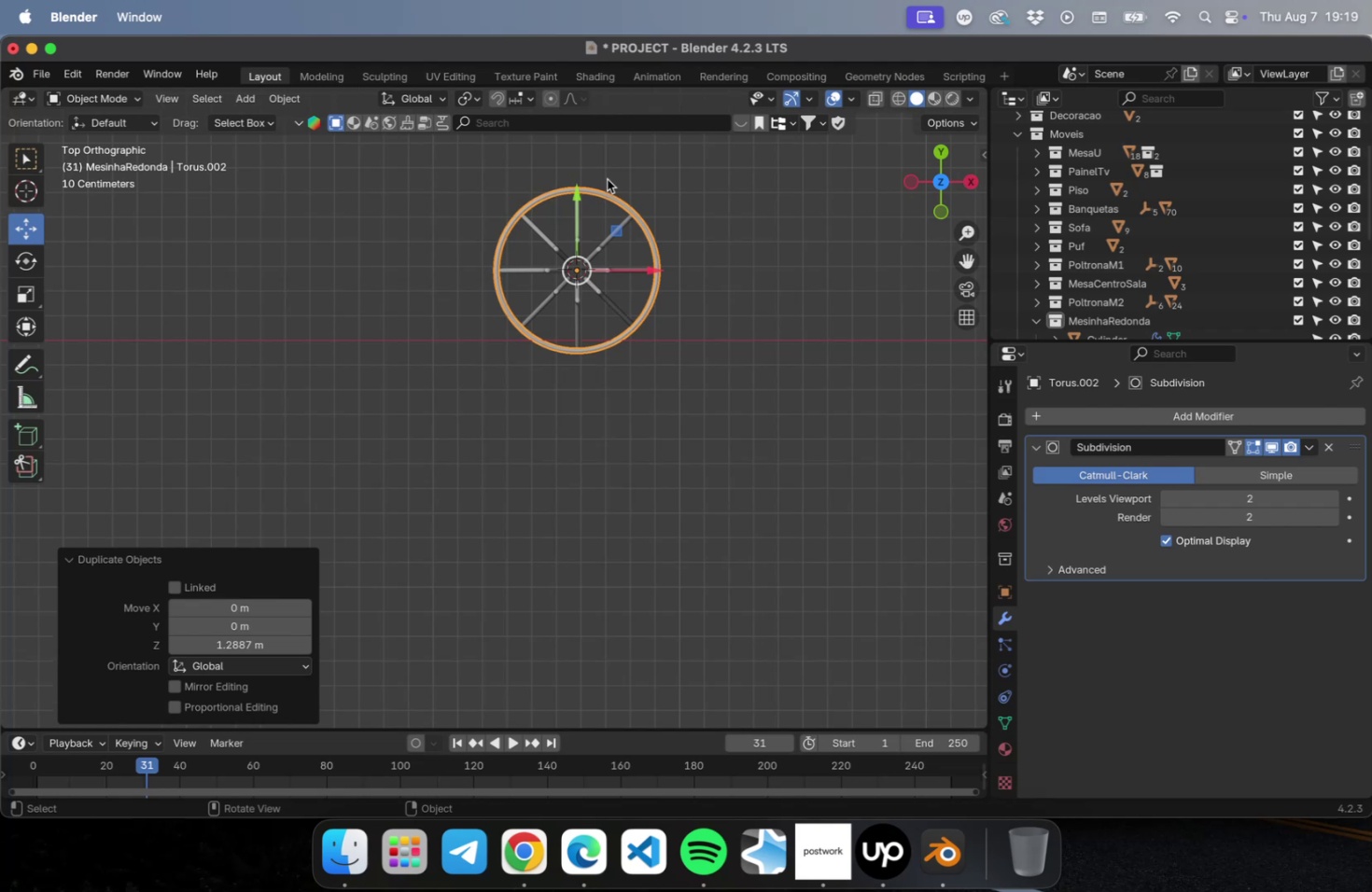 
wait(5.87)
 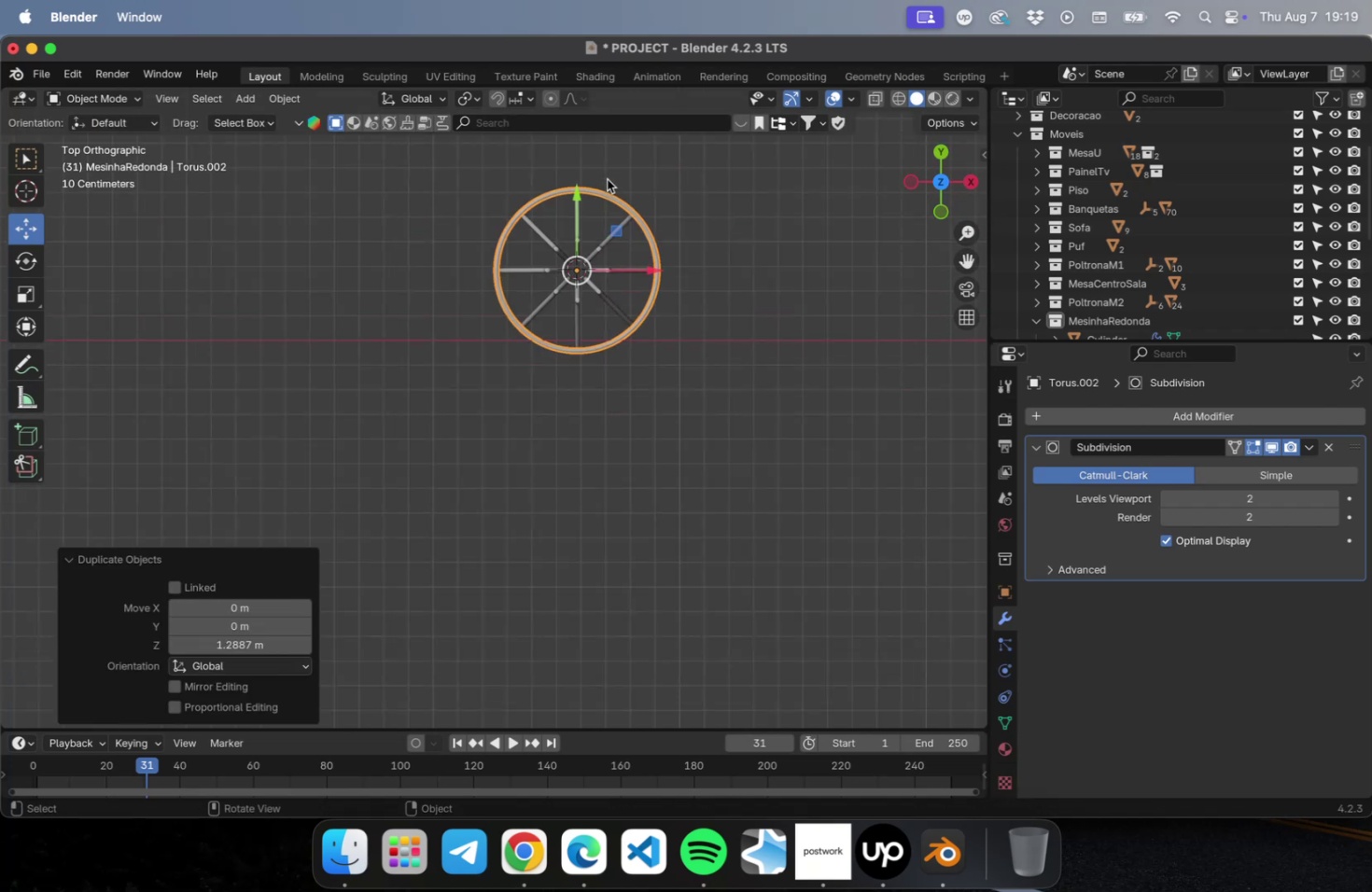 
scroll: coordinate [615, 262], scroll_direction: up, amount: 15.0
 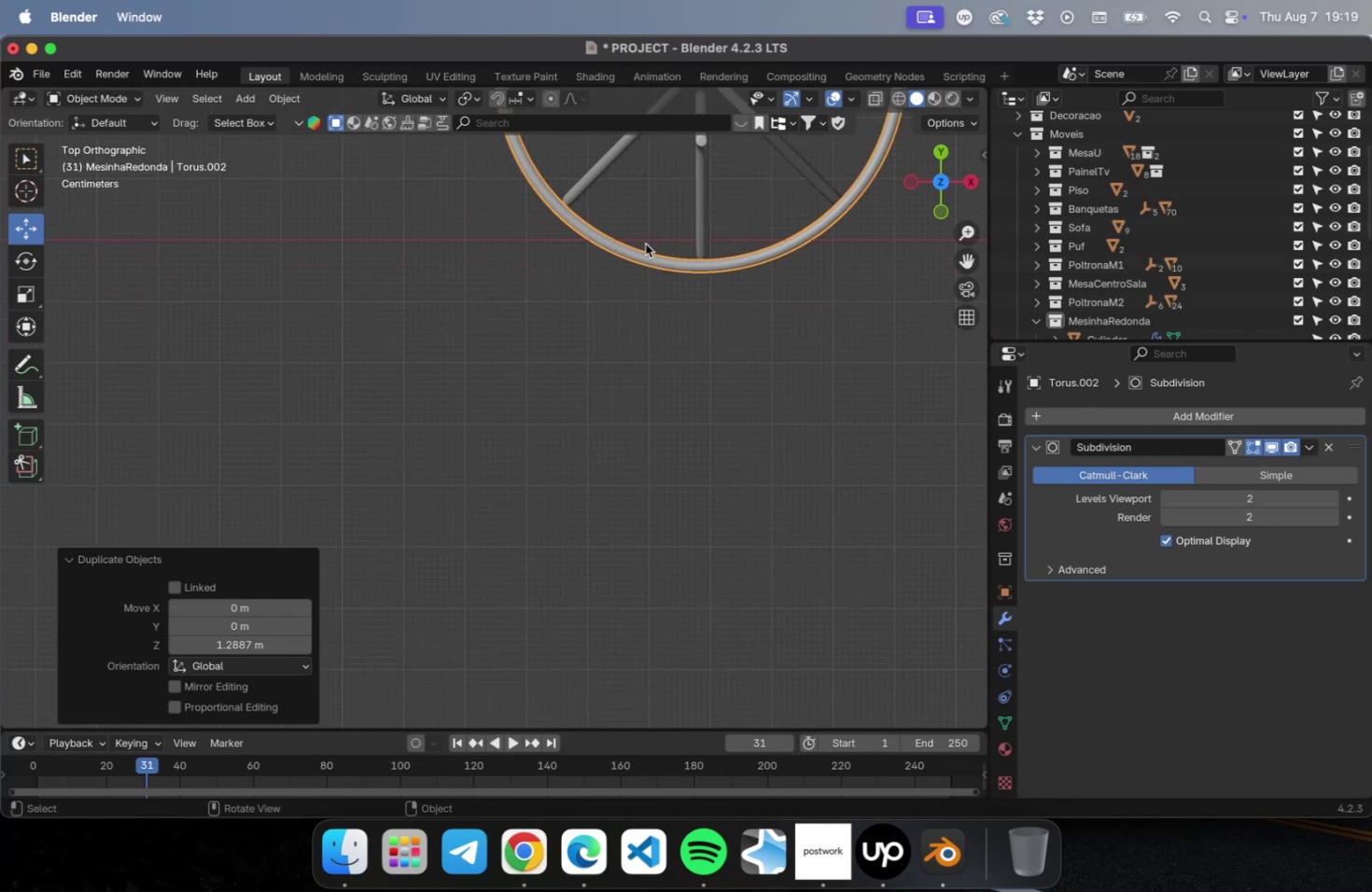 
hold_key(key=ShiftLeft, duration=0.84)
 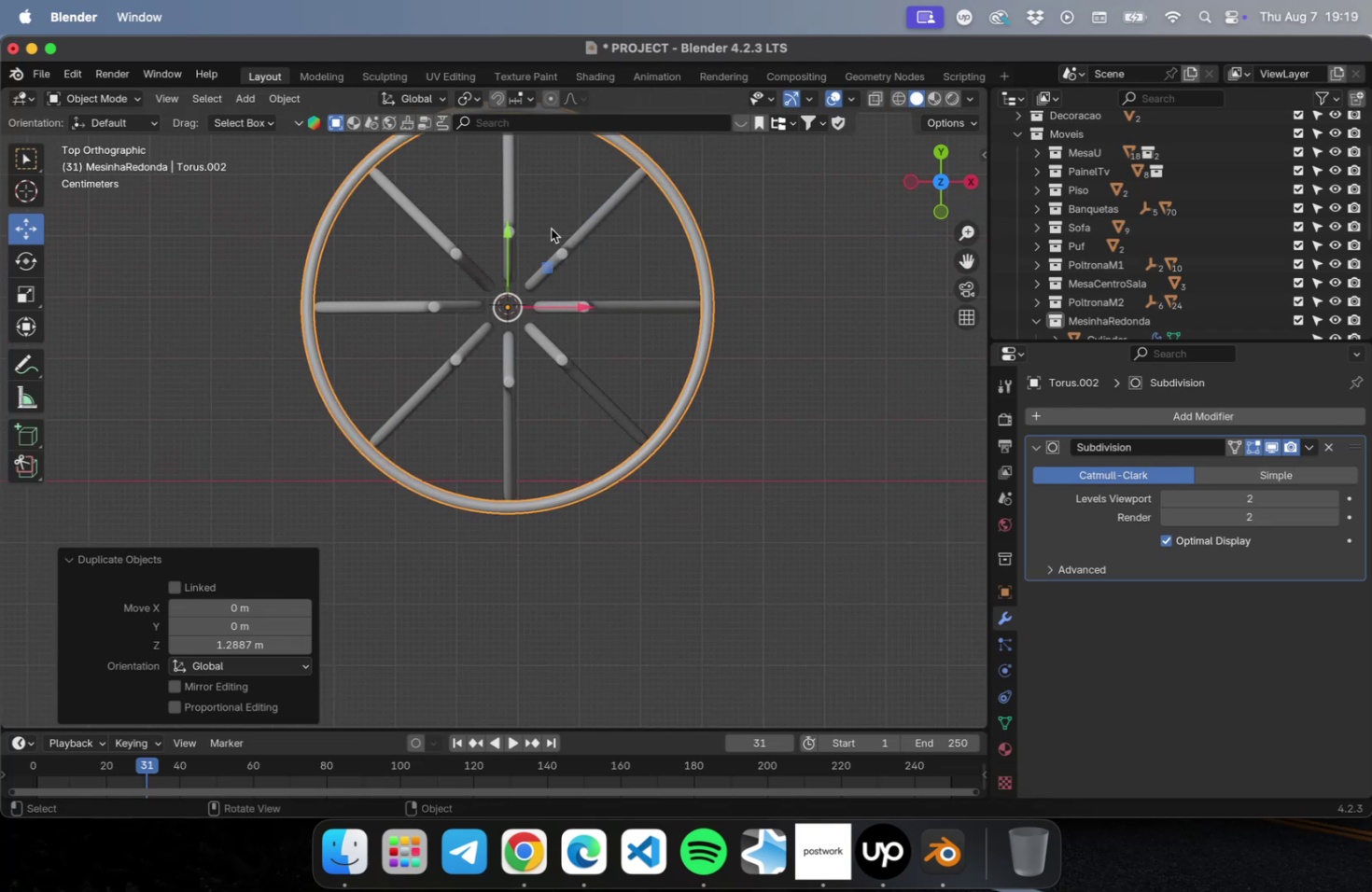 
scroll: coordinate [551, 229], scroll_direction: up, amount: 2.0
 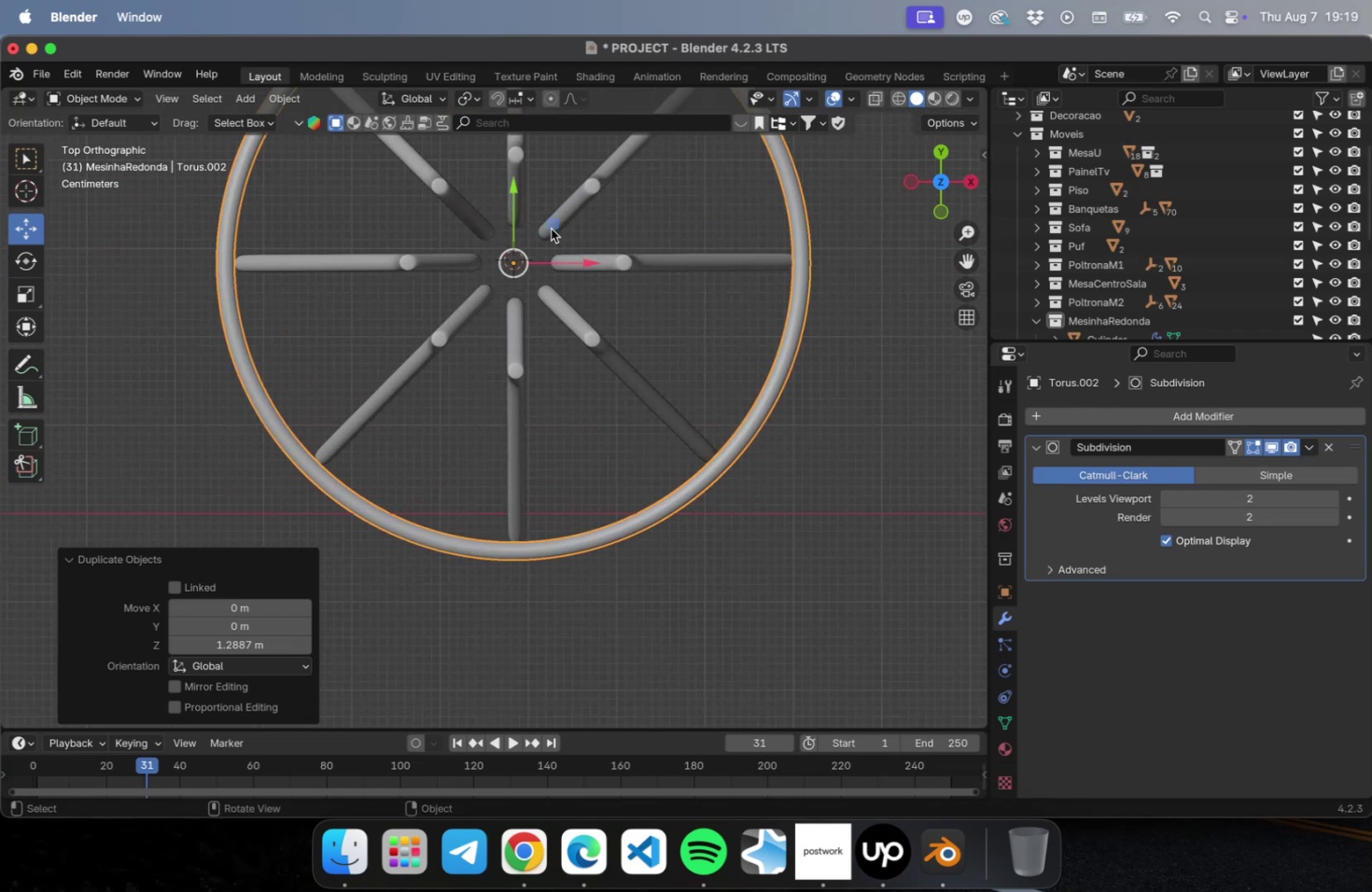 
hold_key(key=ShiftLeft, duration=0.56)
 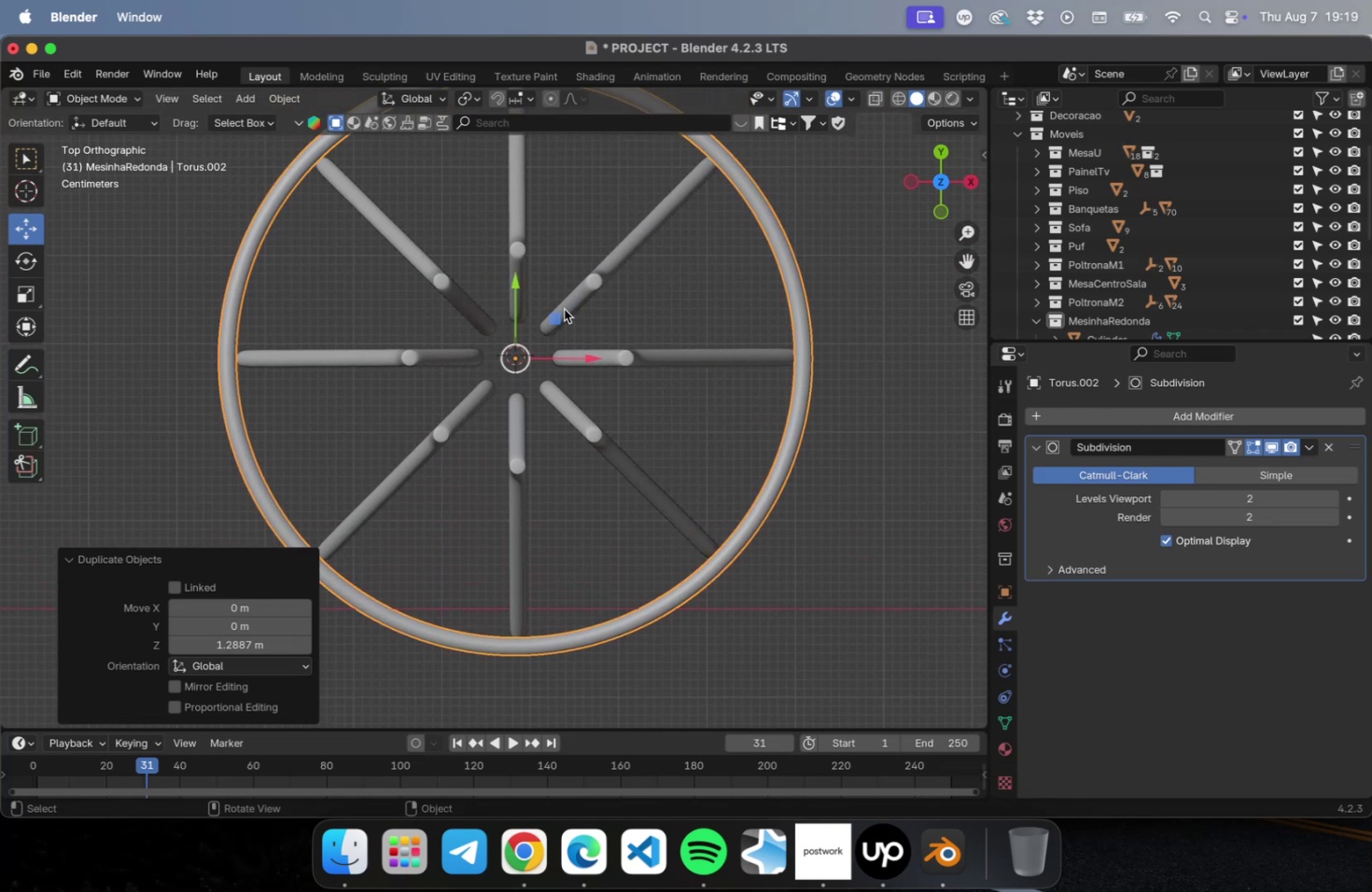 
key(S)
 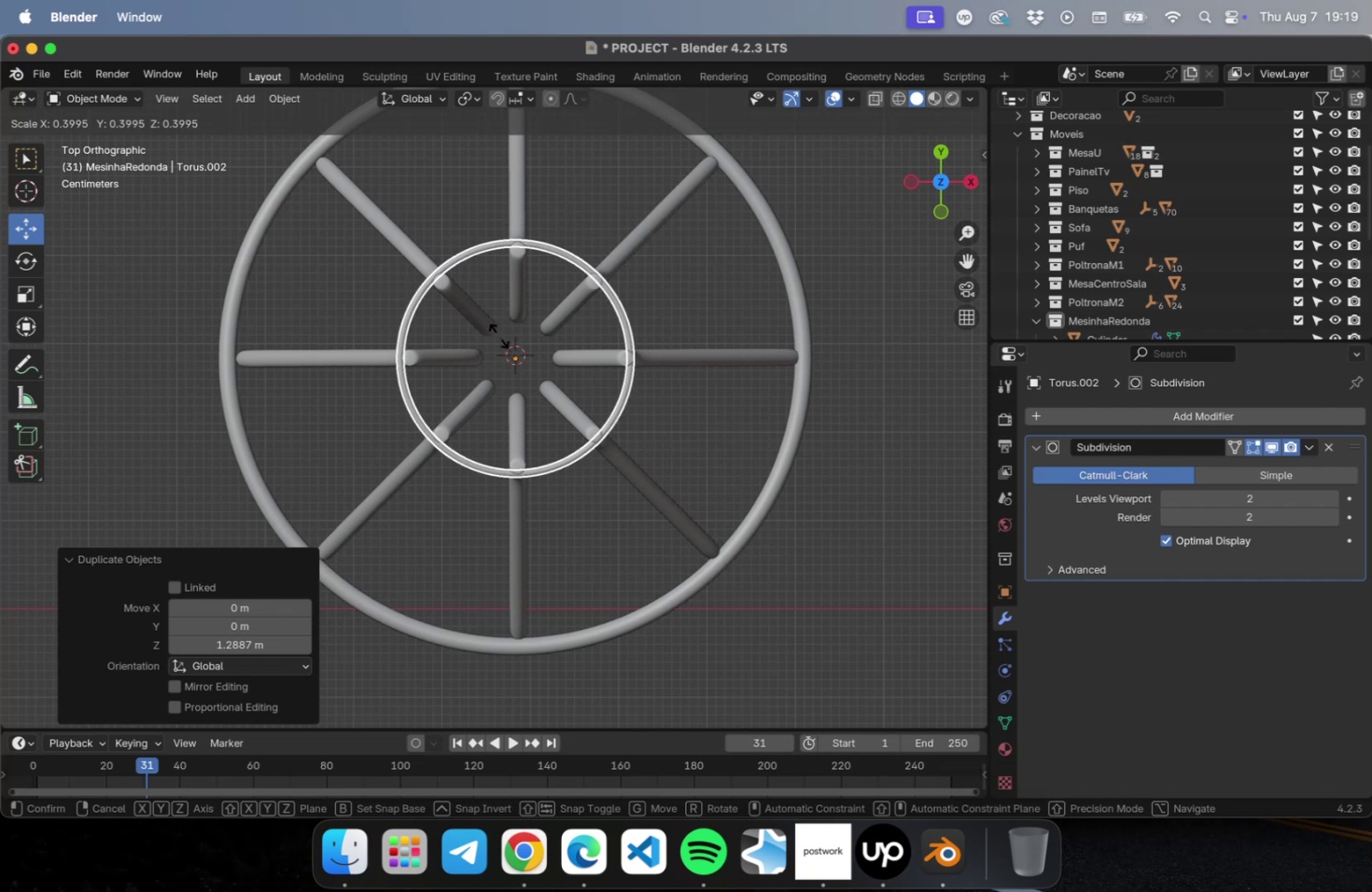 
wait(5.05)
 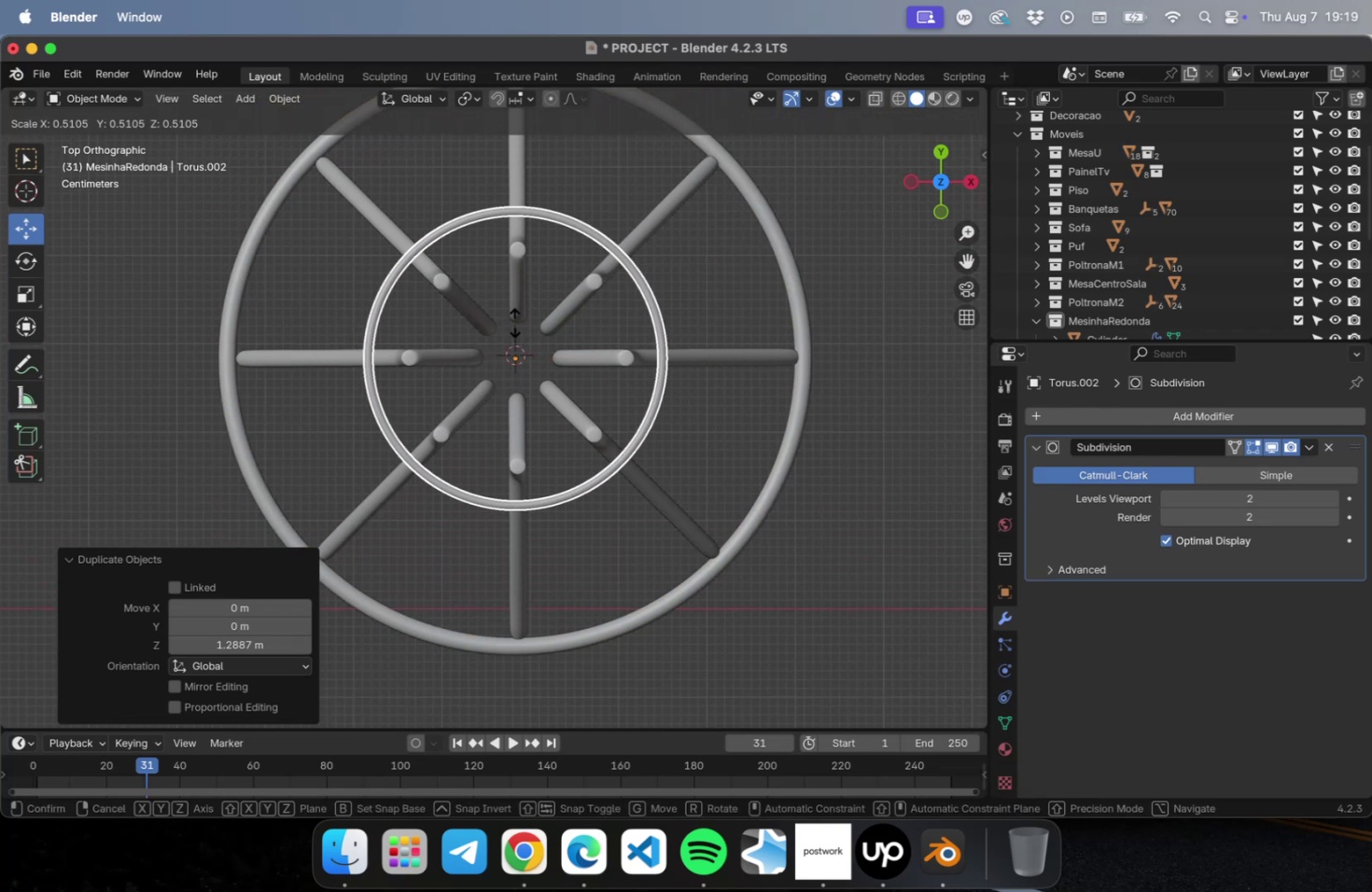 
left_click([498, 338])
 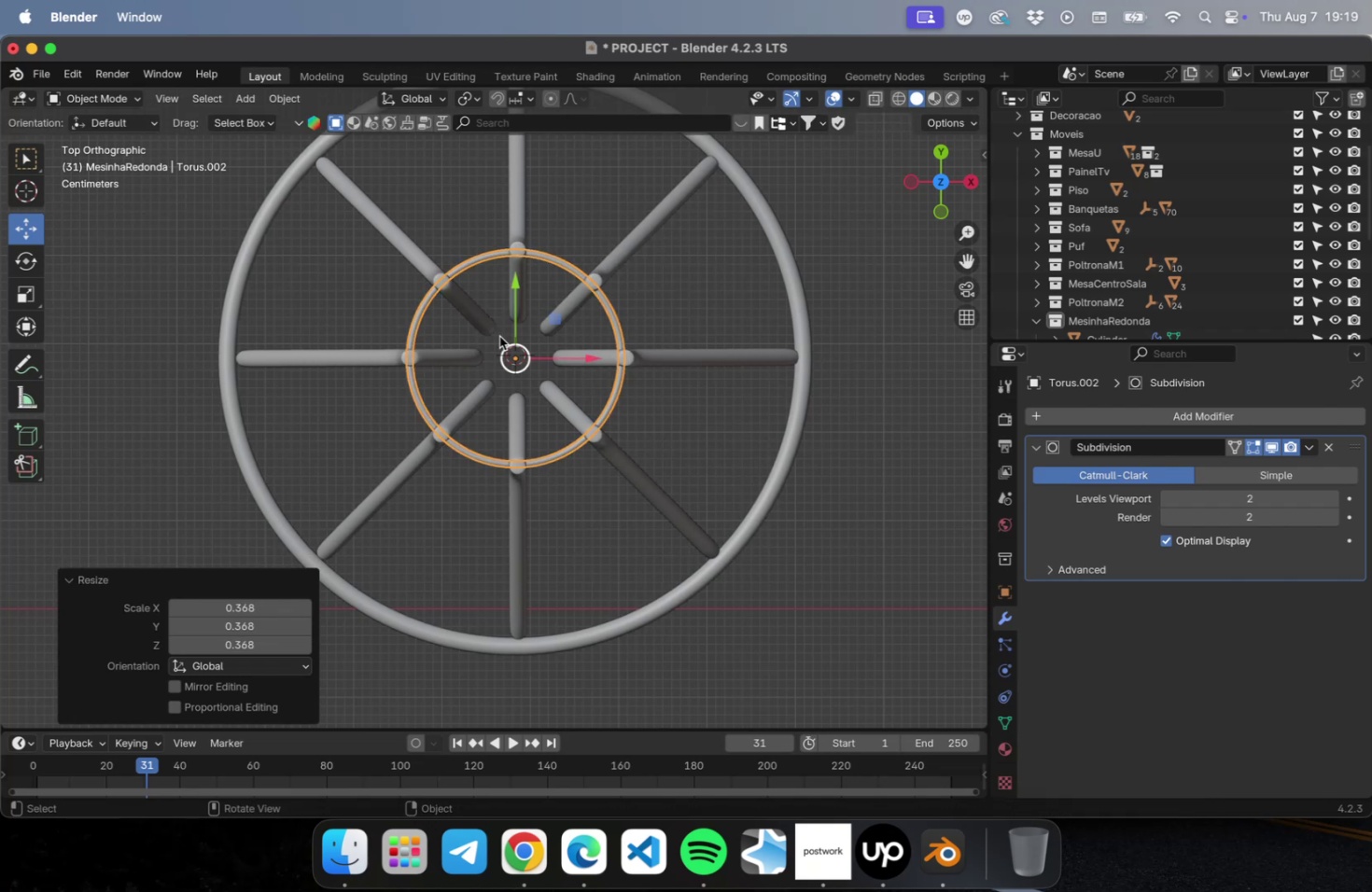 
scroll: coordinate [522, 334], scroll_direction: up, amount: 5.0
 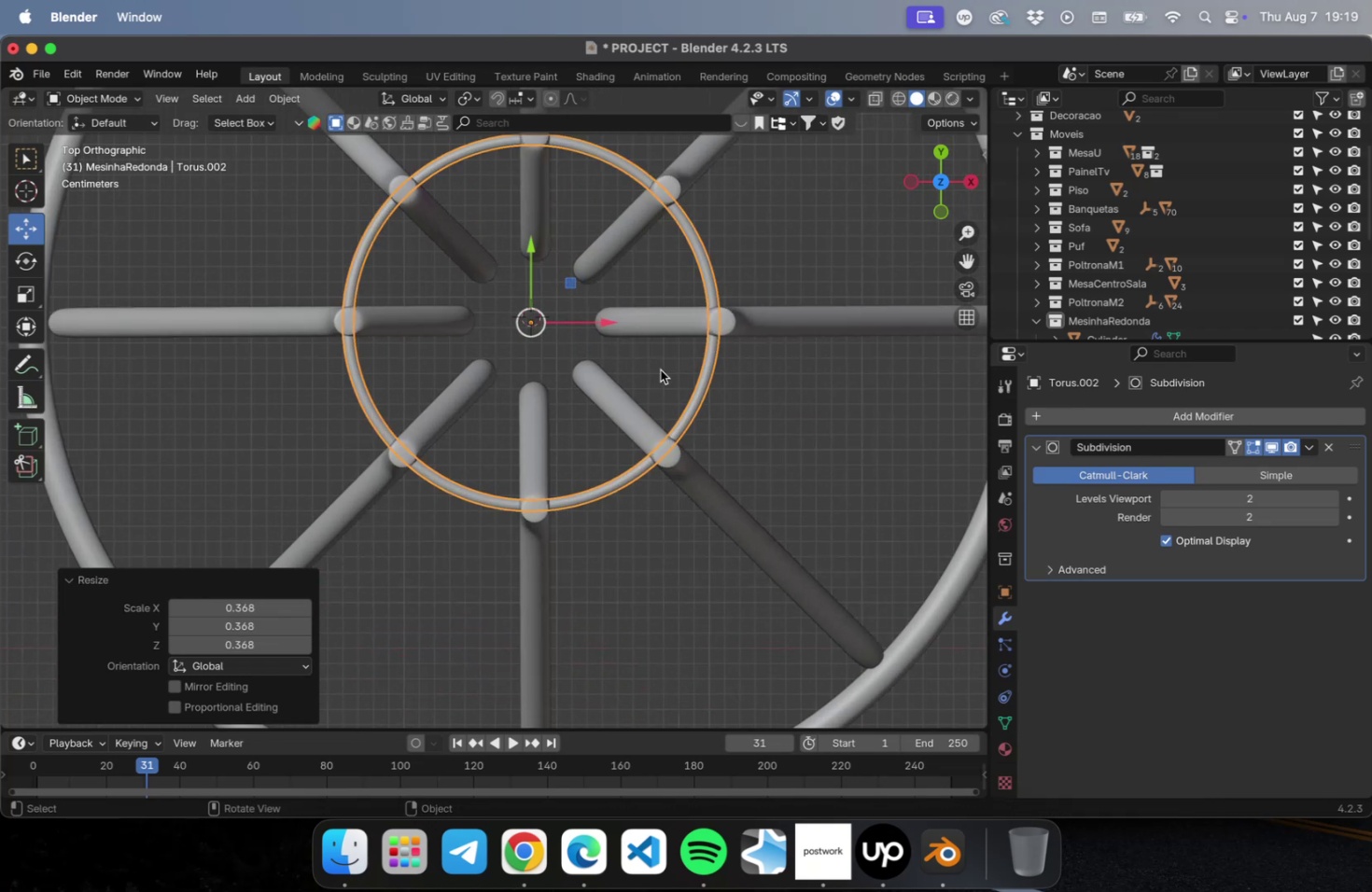 
wait(5.4)
 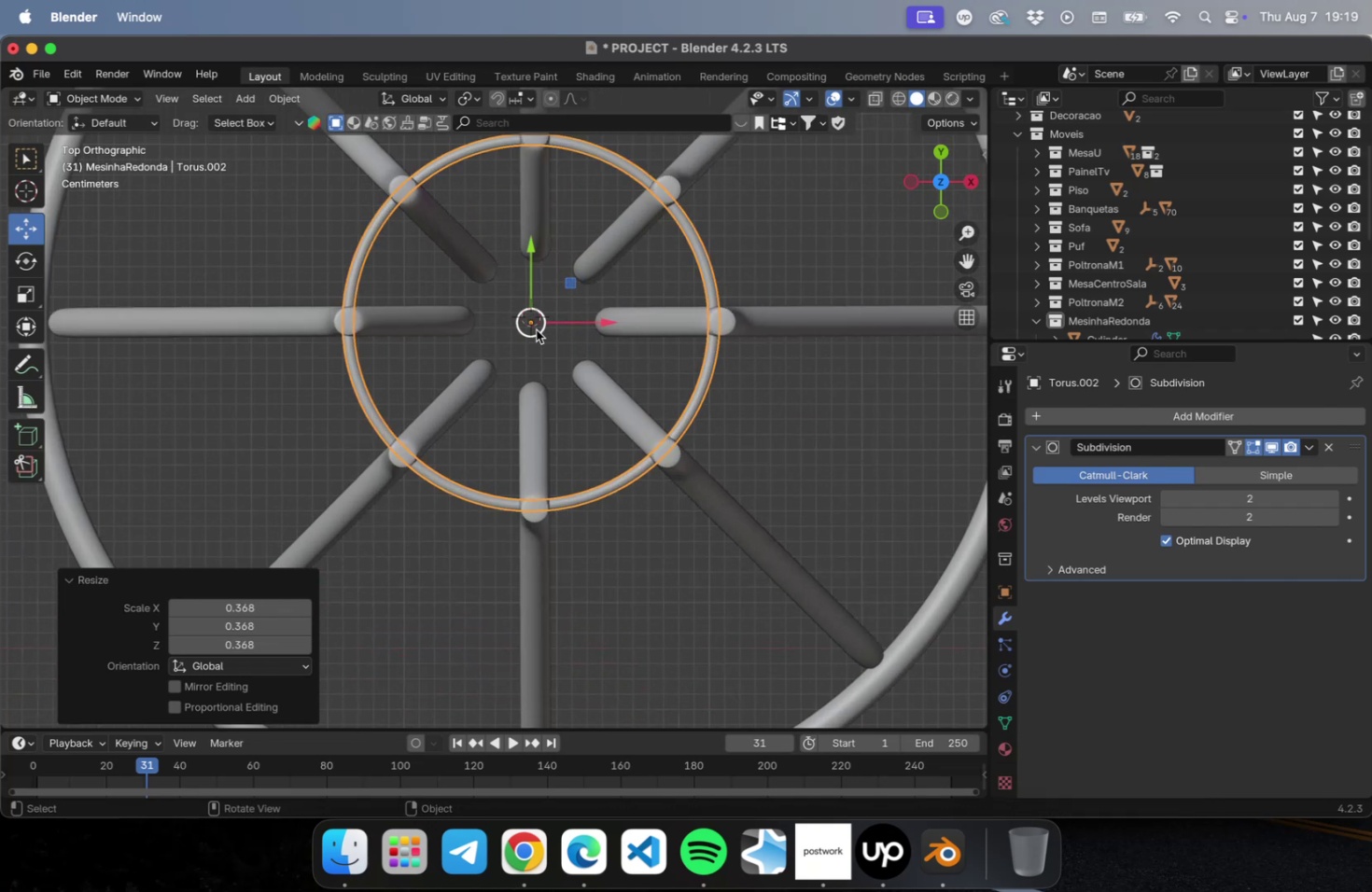 
left_click([1210, 409])
 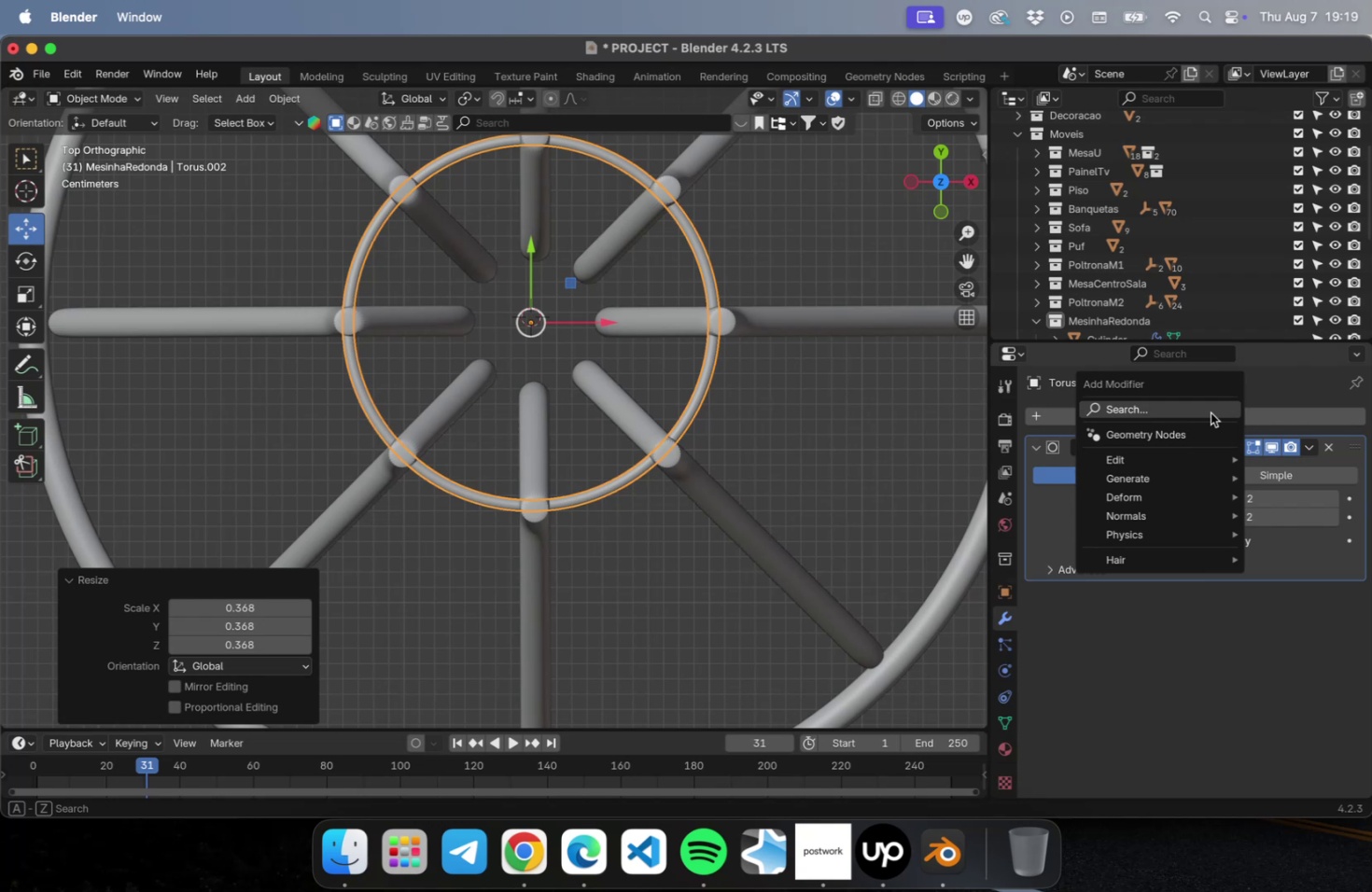 
type(sin)
 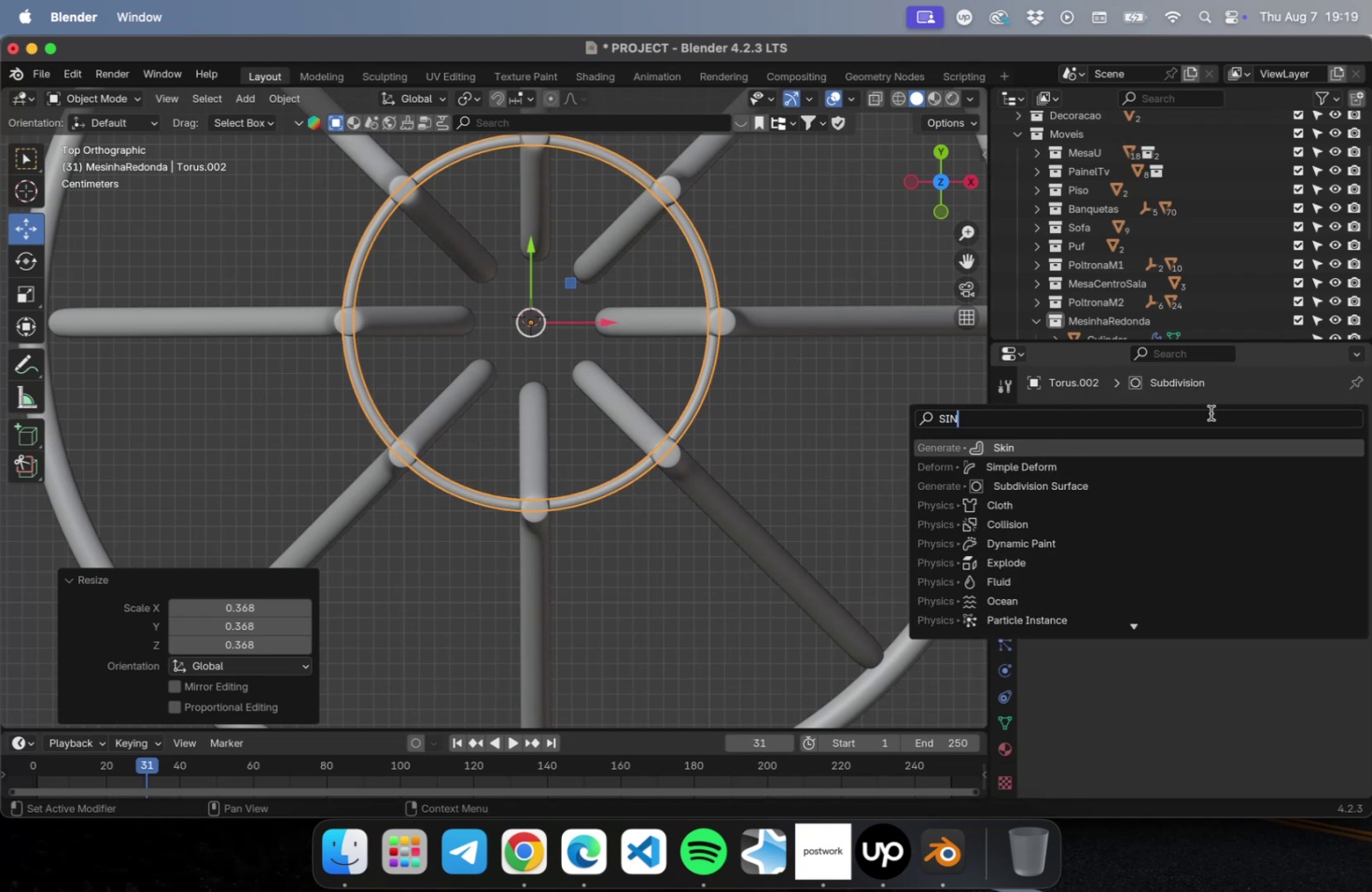 
key(Enter)
 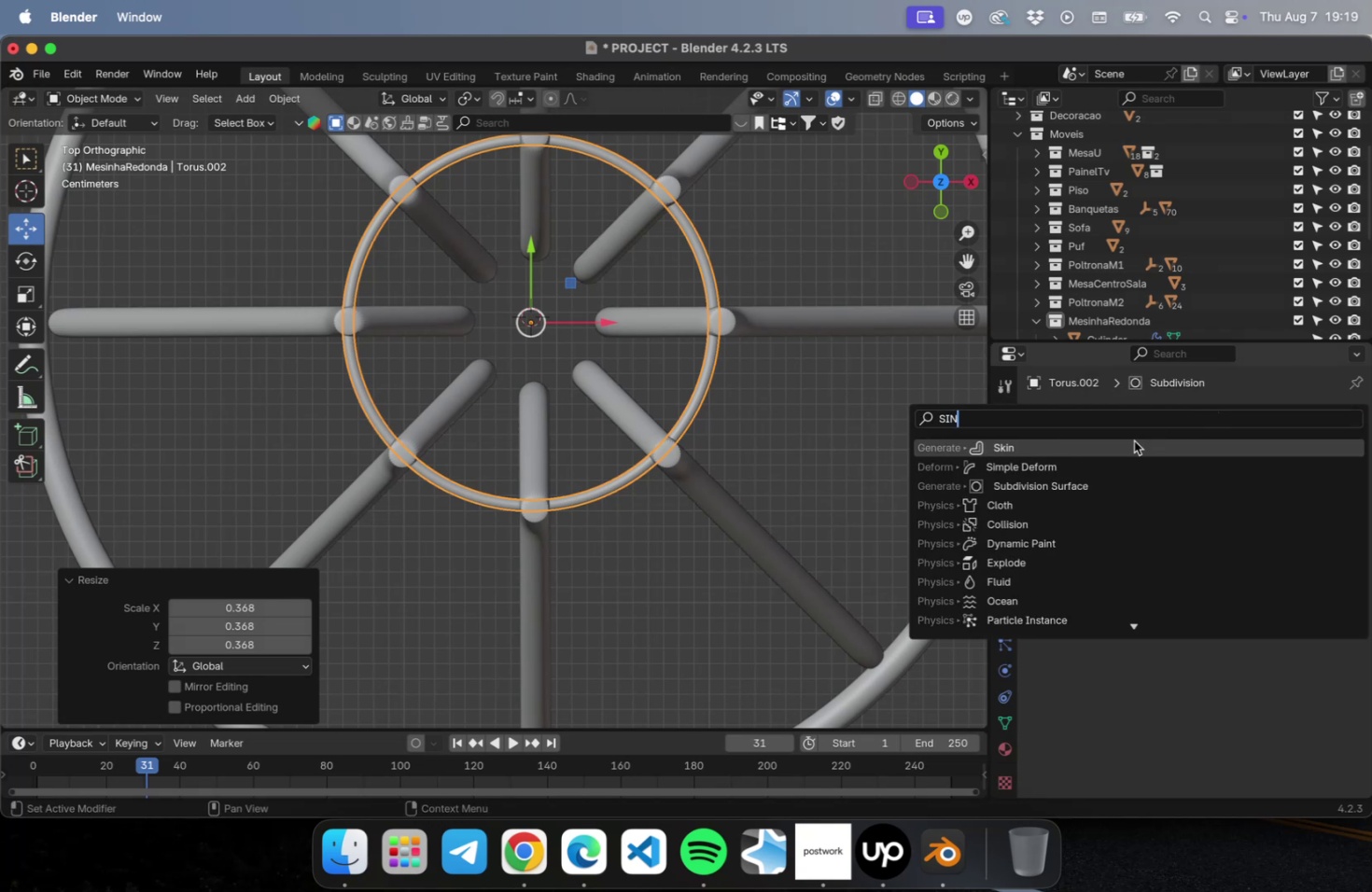 
left_click([1123, 447])
 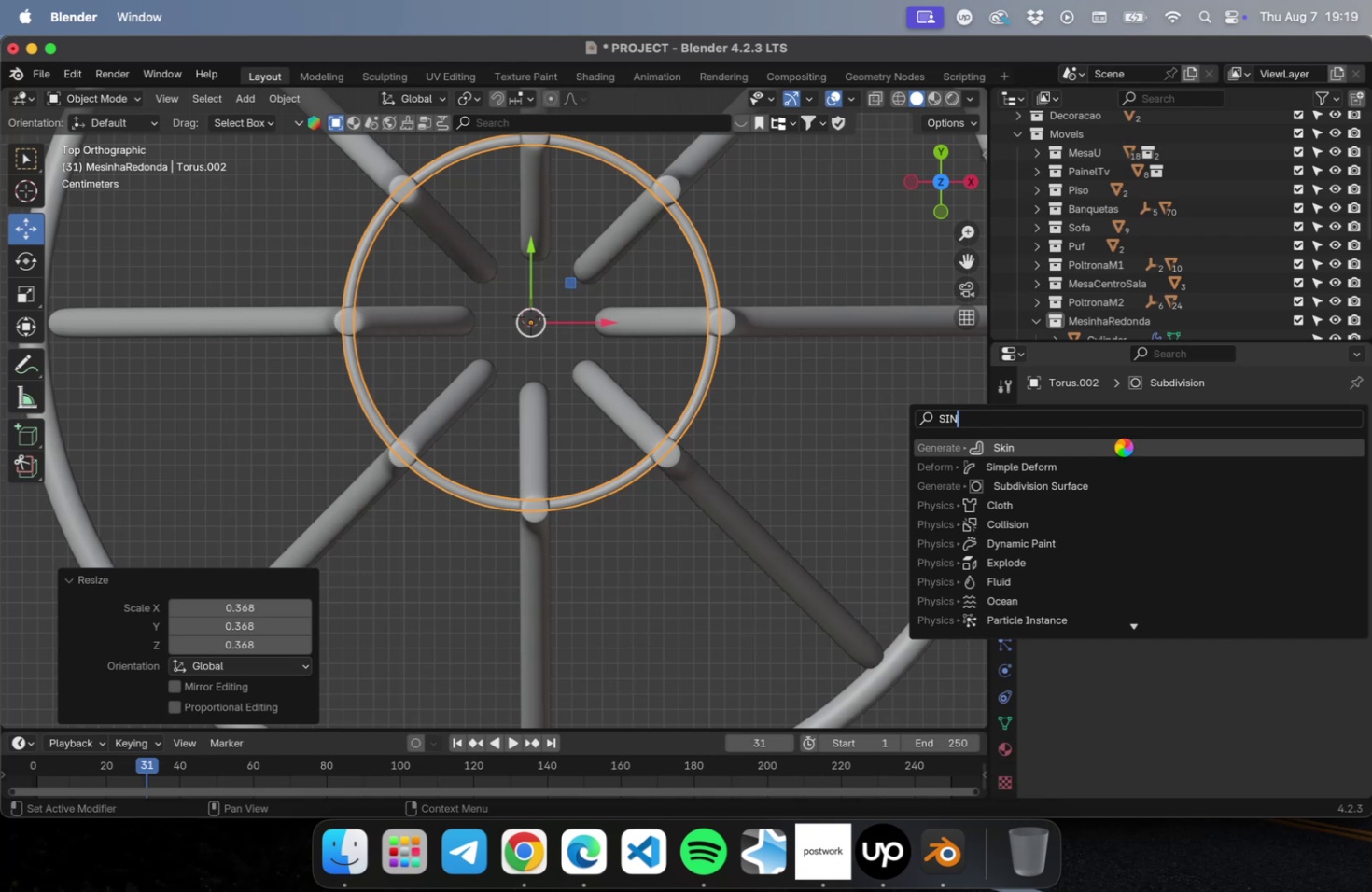 
wait(11.72)
 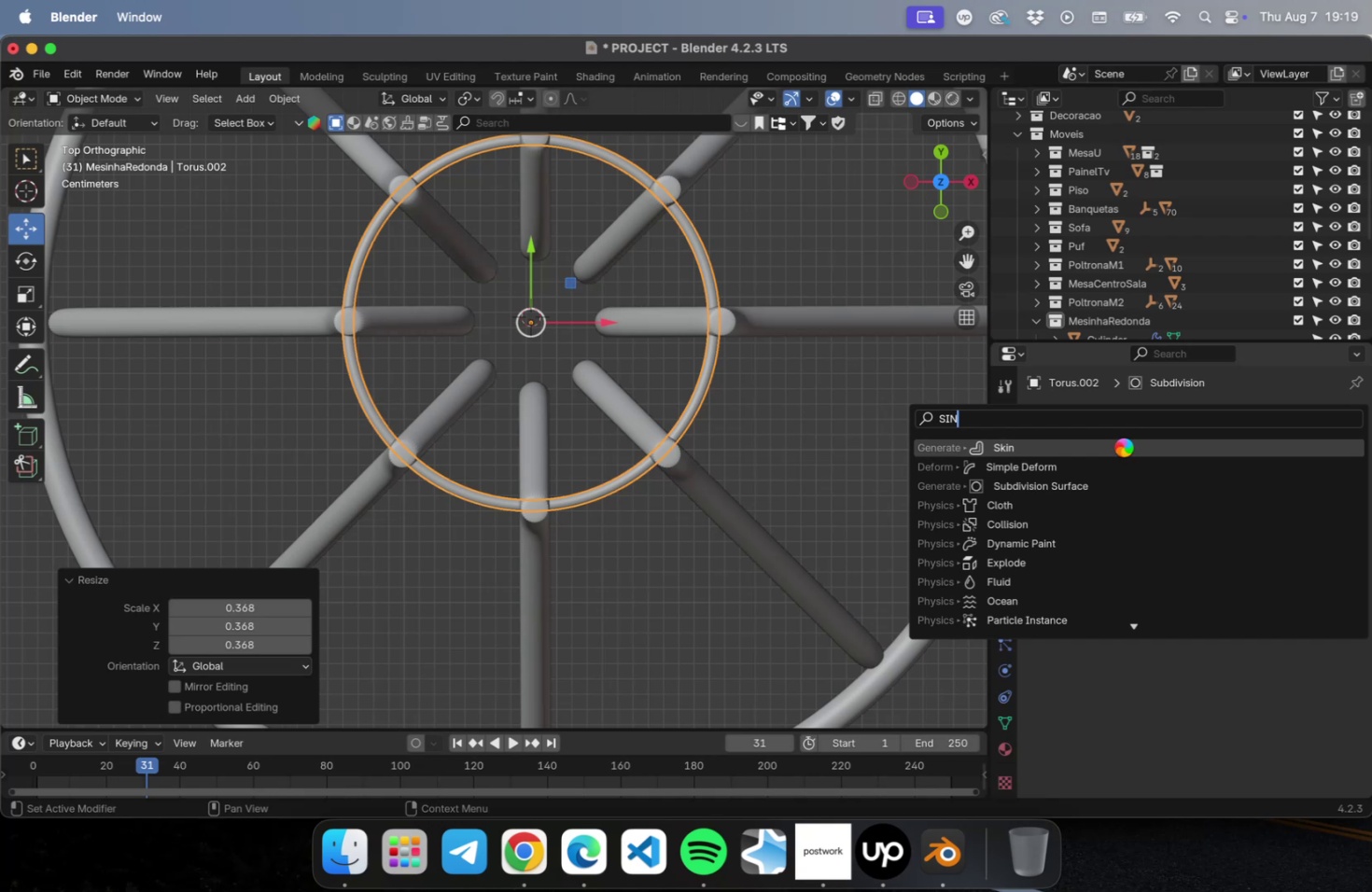 
key(Meta+S)
 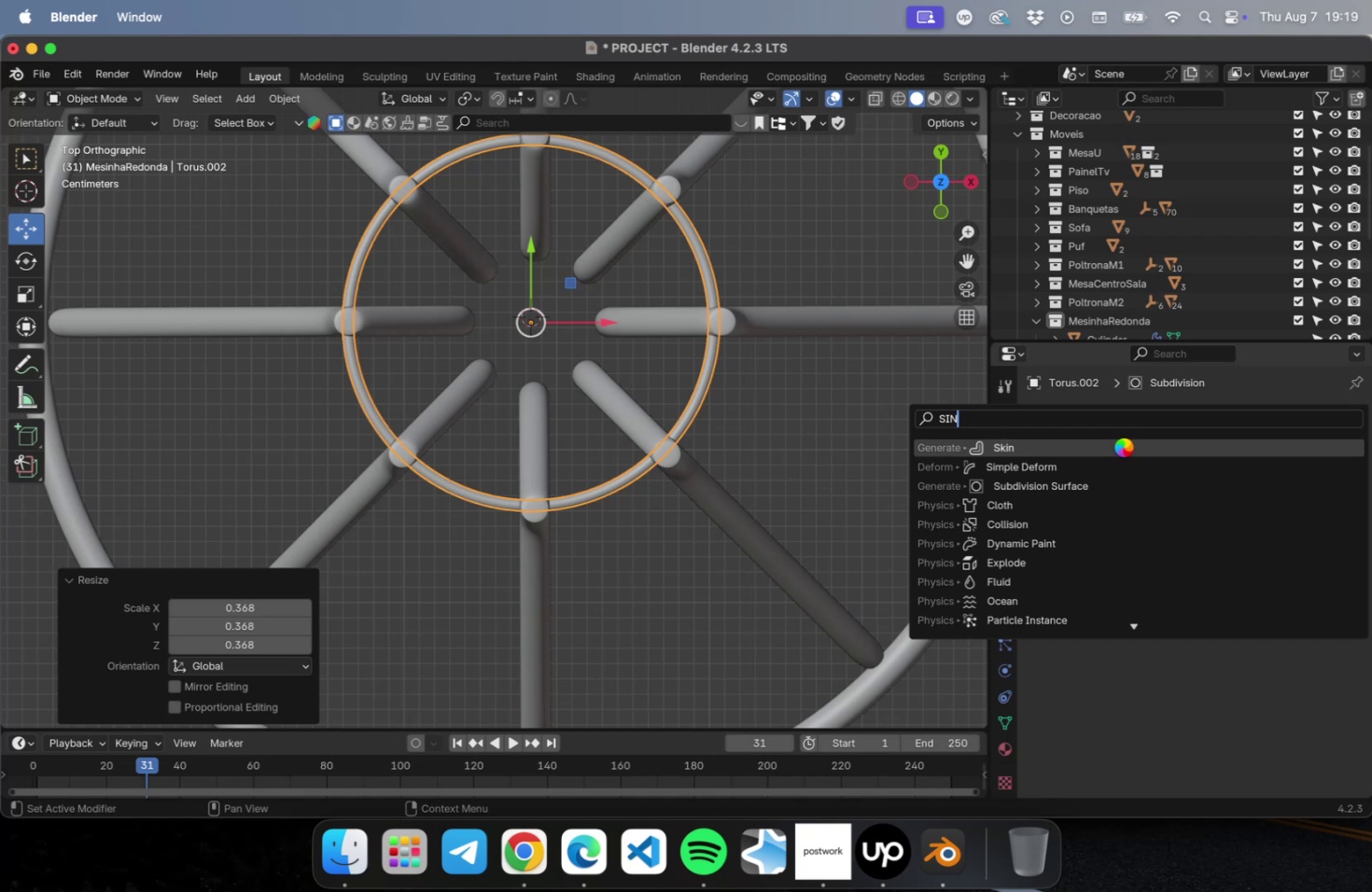 
key(Escape)
 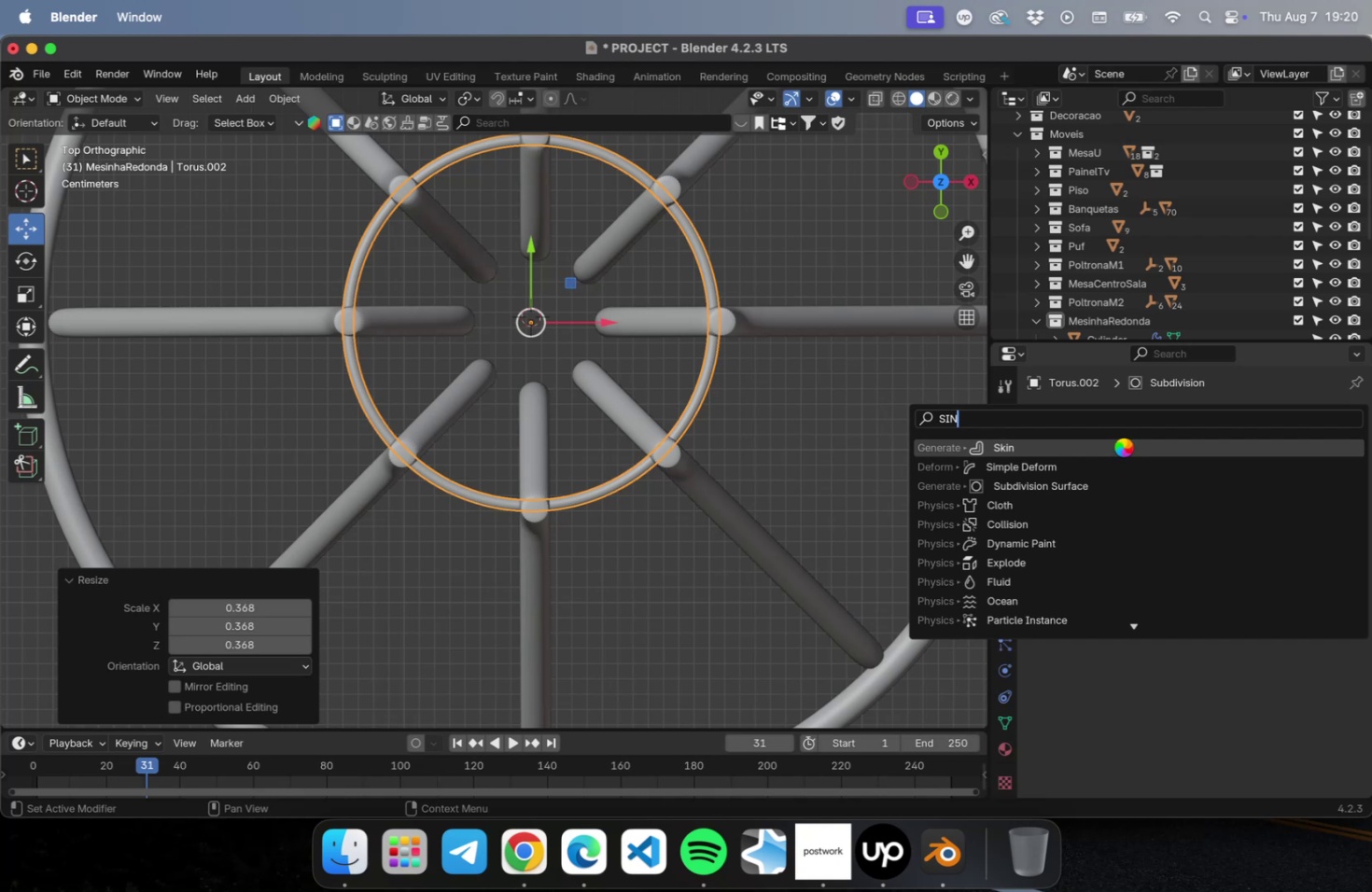 
wait(25.56)
 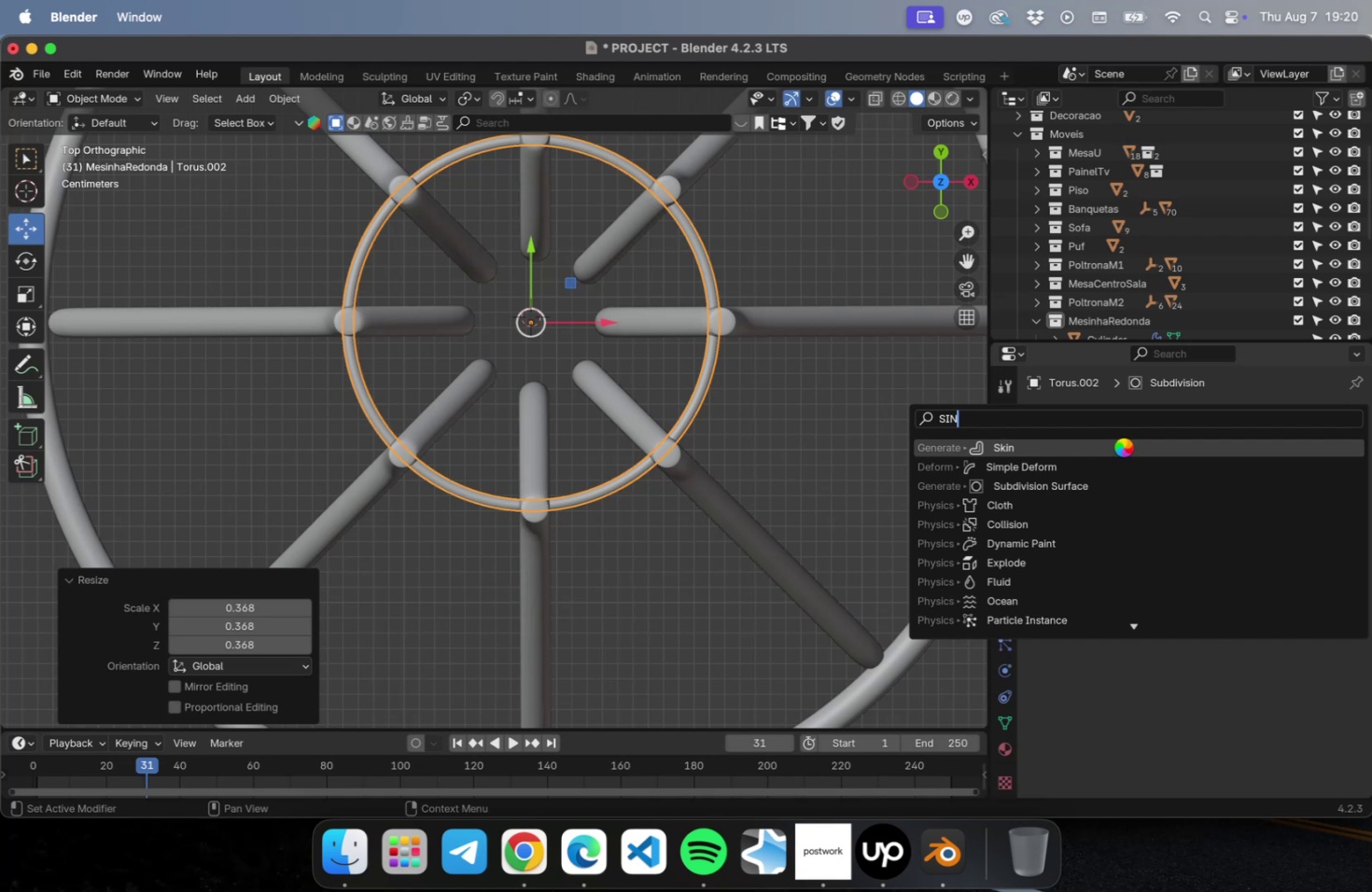 
left_click([633, 302])
 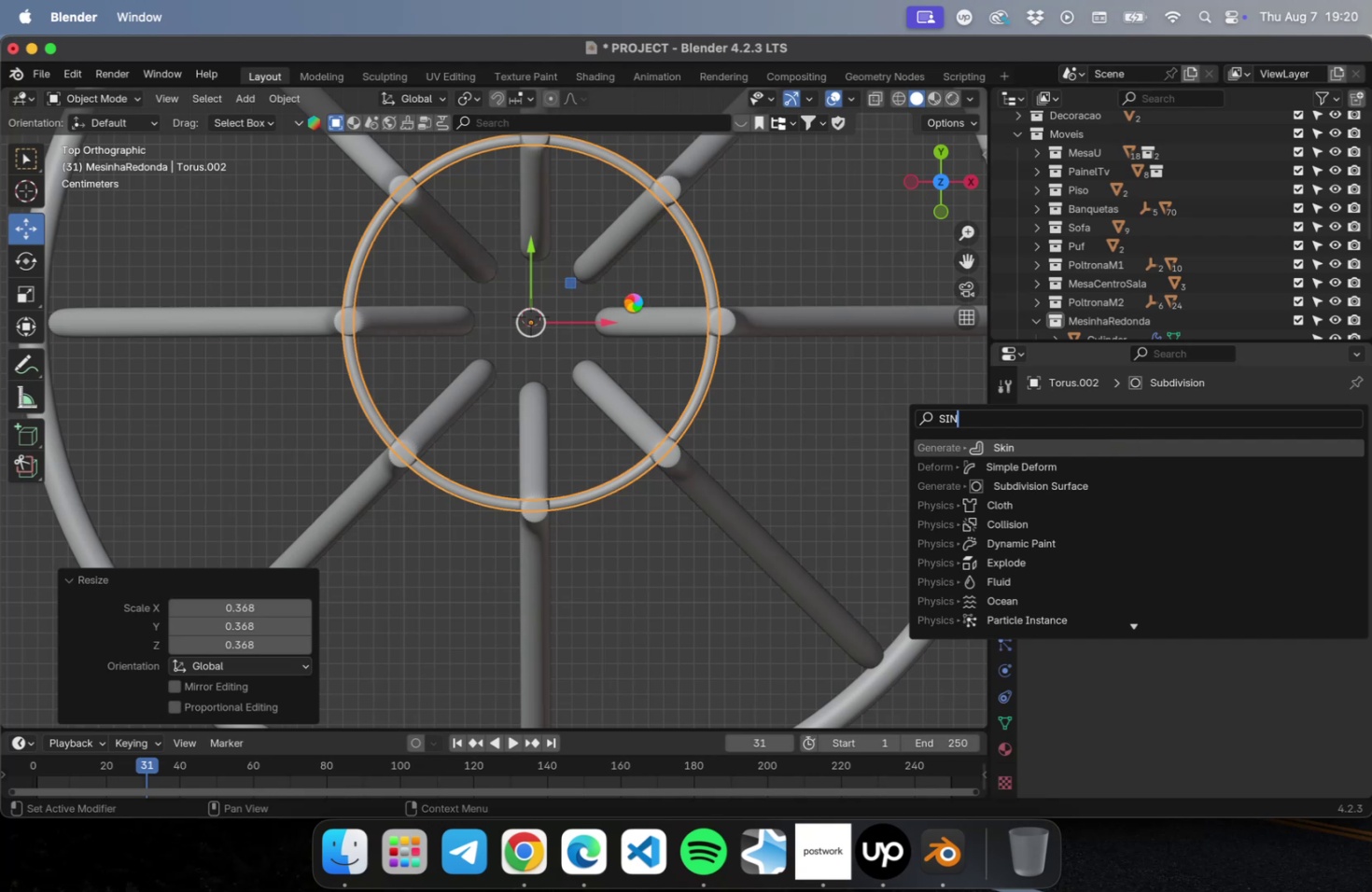 
wait(8.05)
 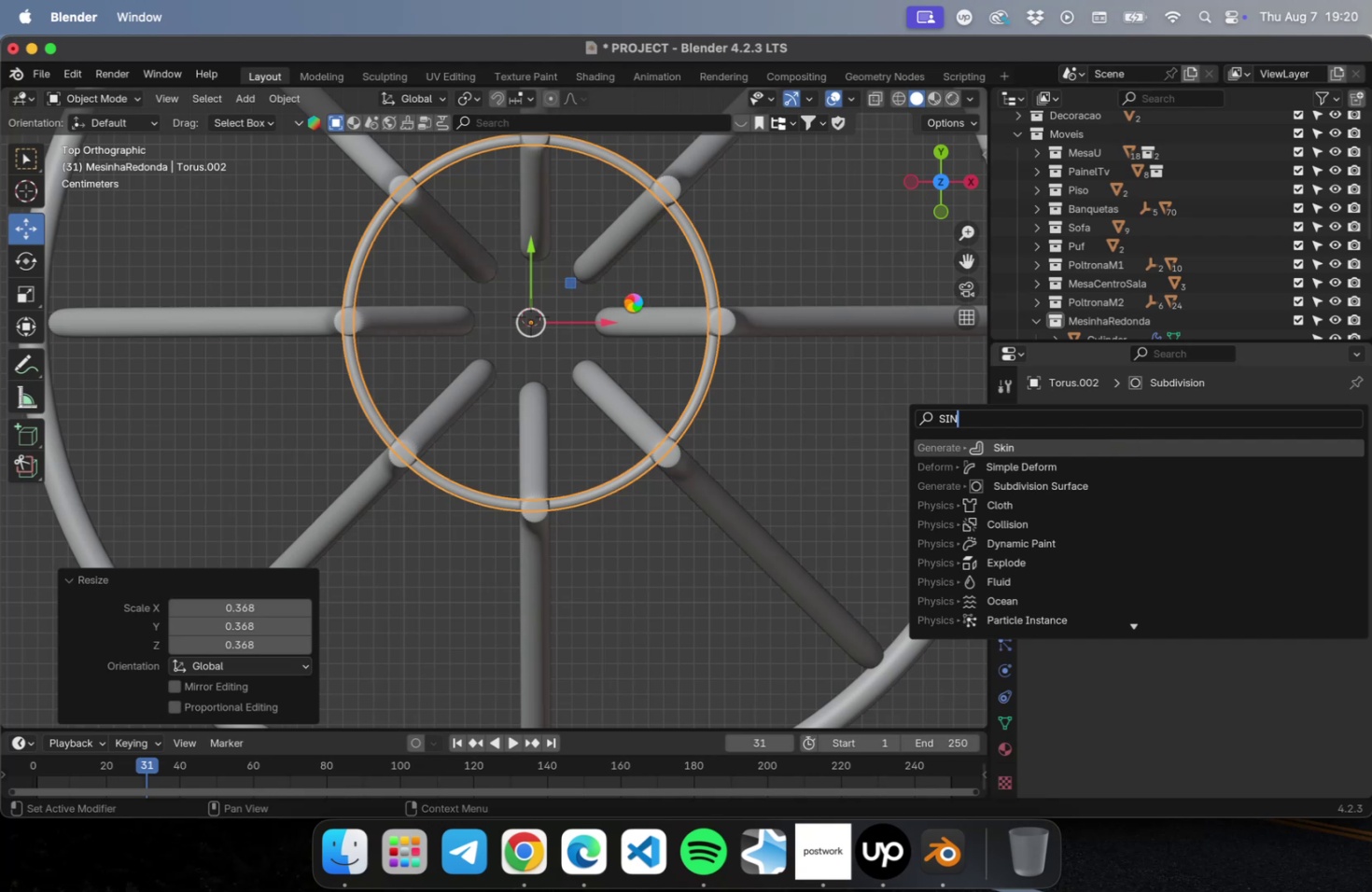 
double_click([776, 510])
 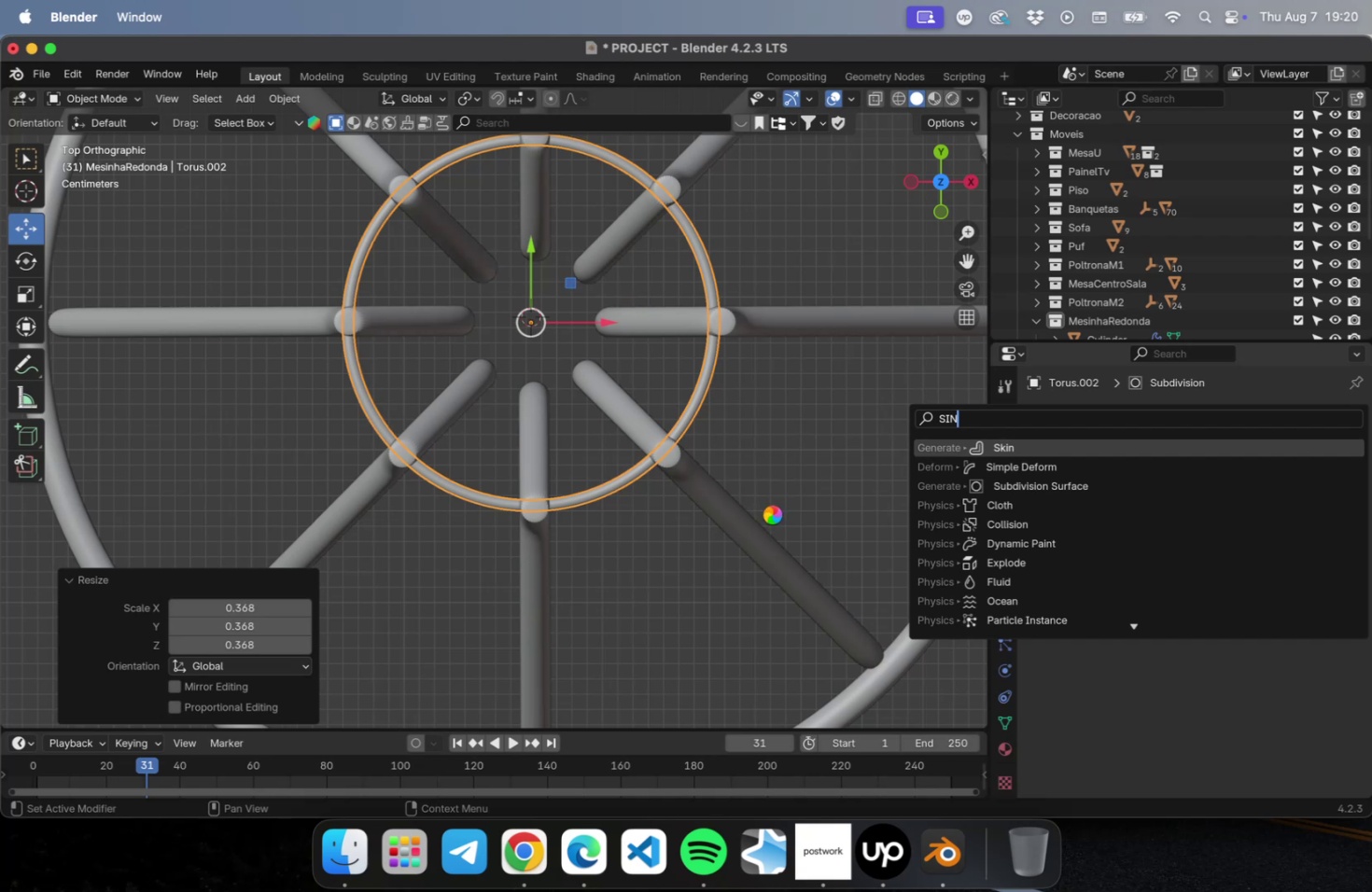 
scroll: coordinate [726, 512], scroll_direction: down, amount: 7.0
 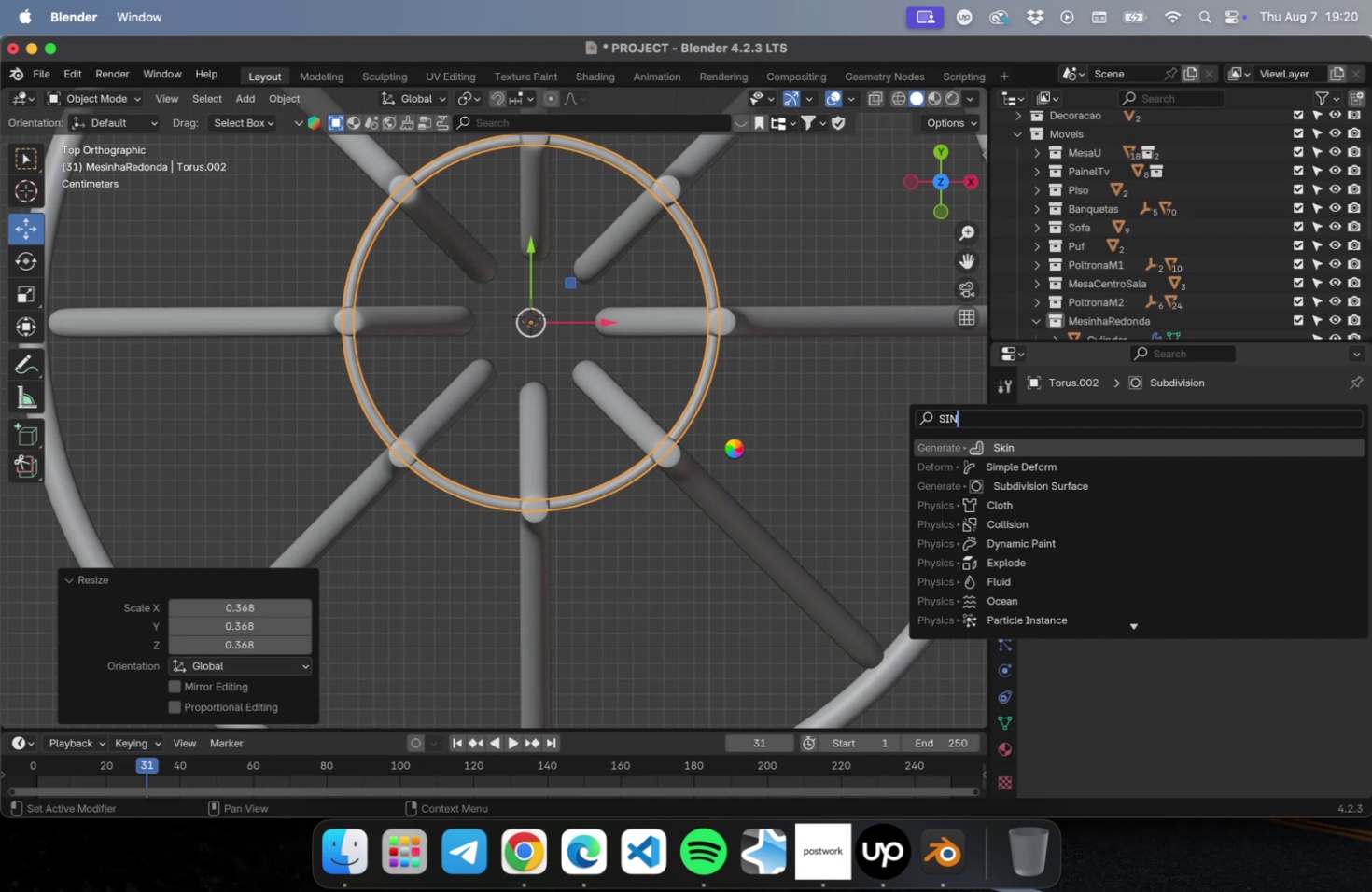 
double_click([674, 509])
 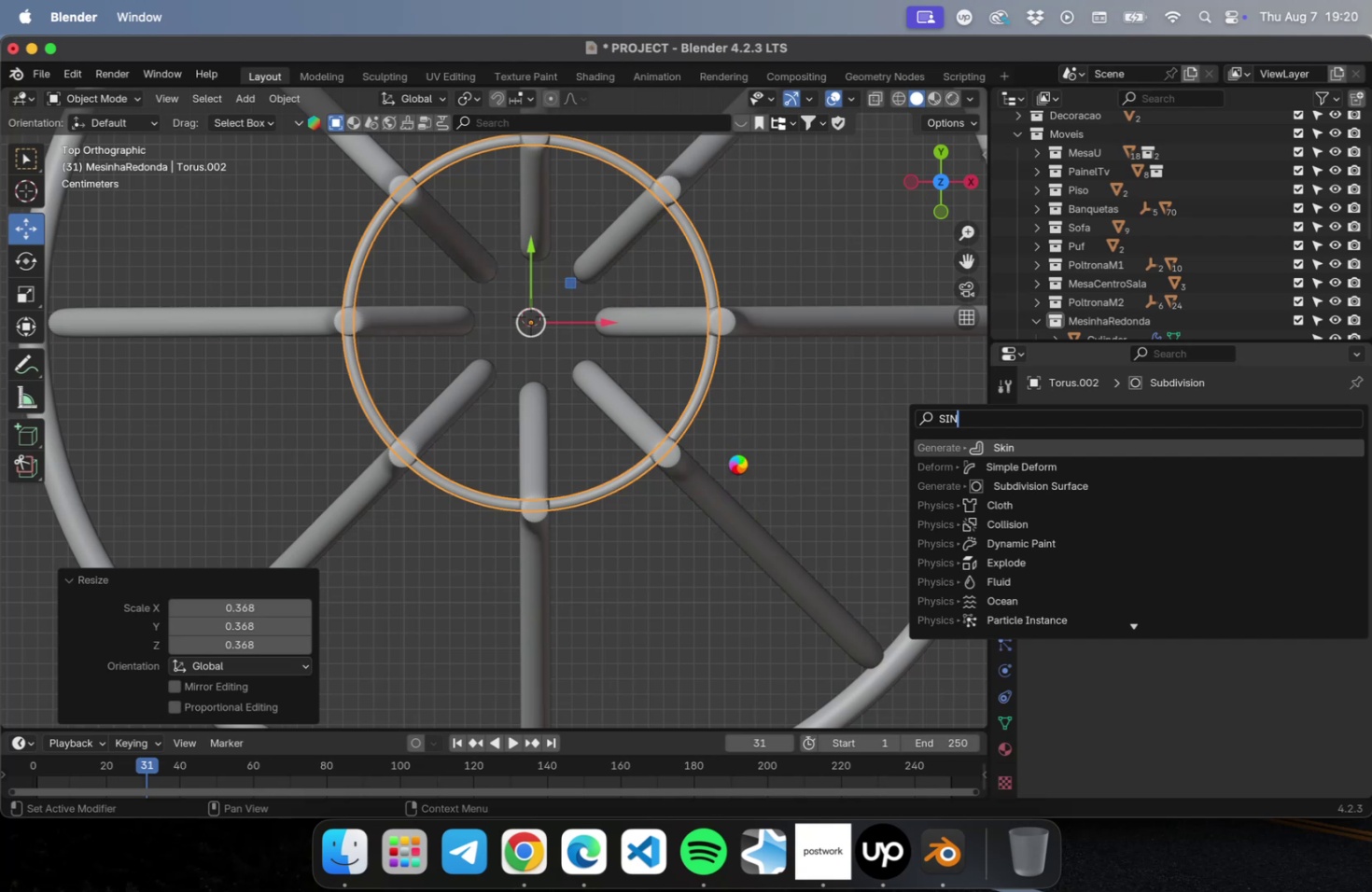 
triple_click([757, 452])
 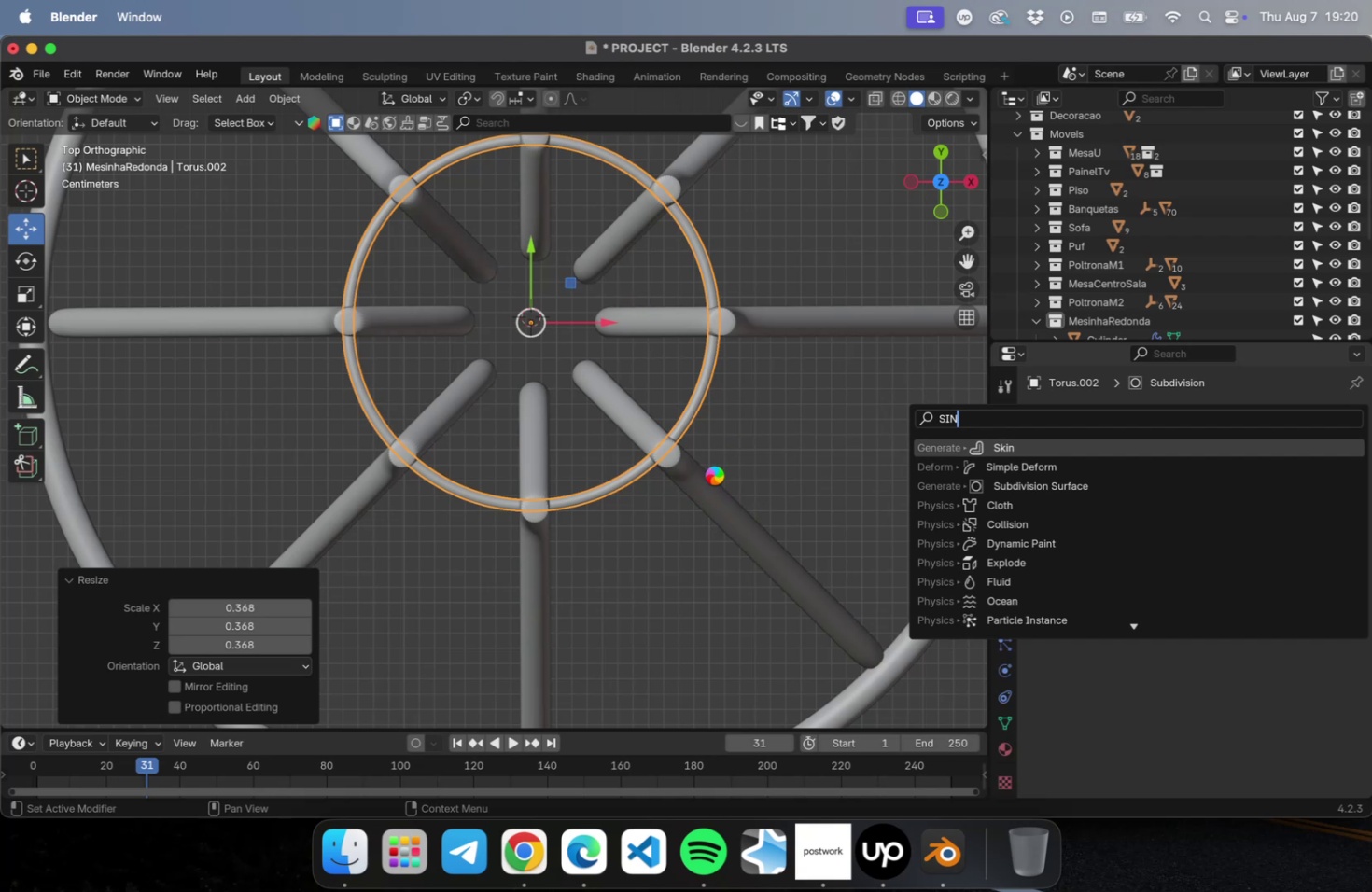 
triple_click([761, 449])
 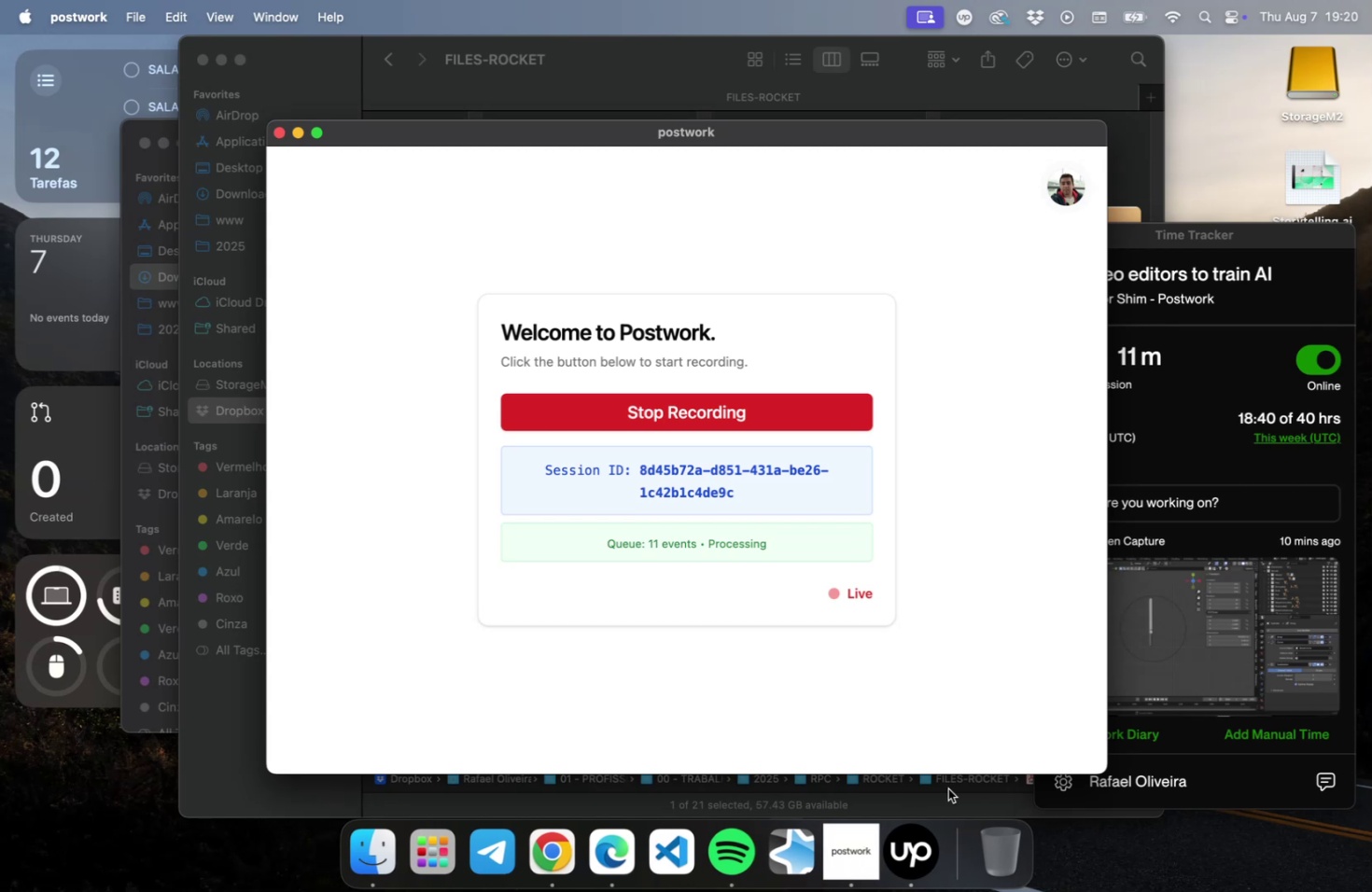 
wait(6.56)
 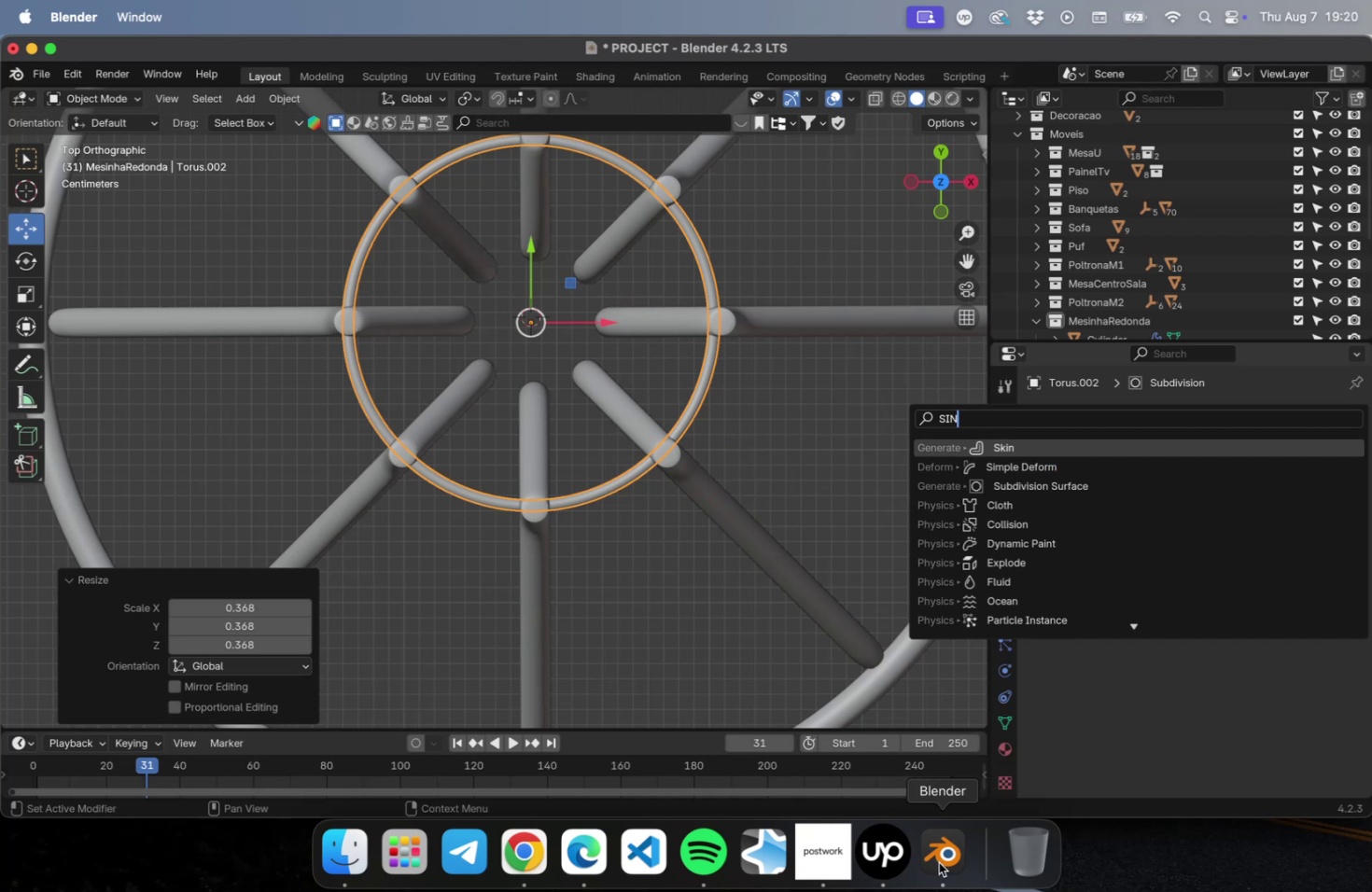 
left_click([139, 794])
 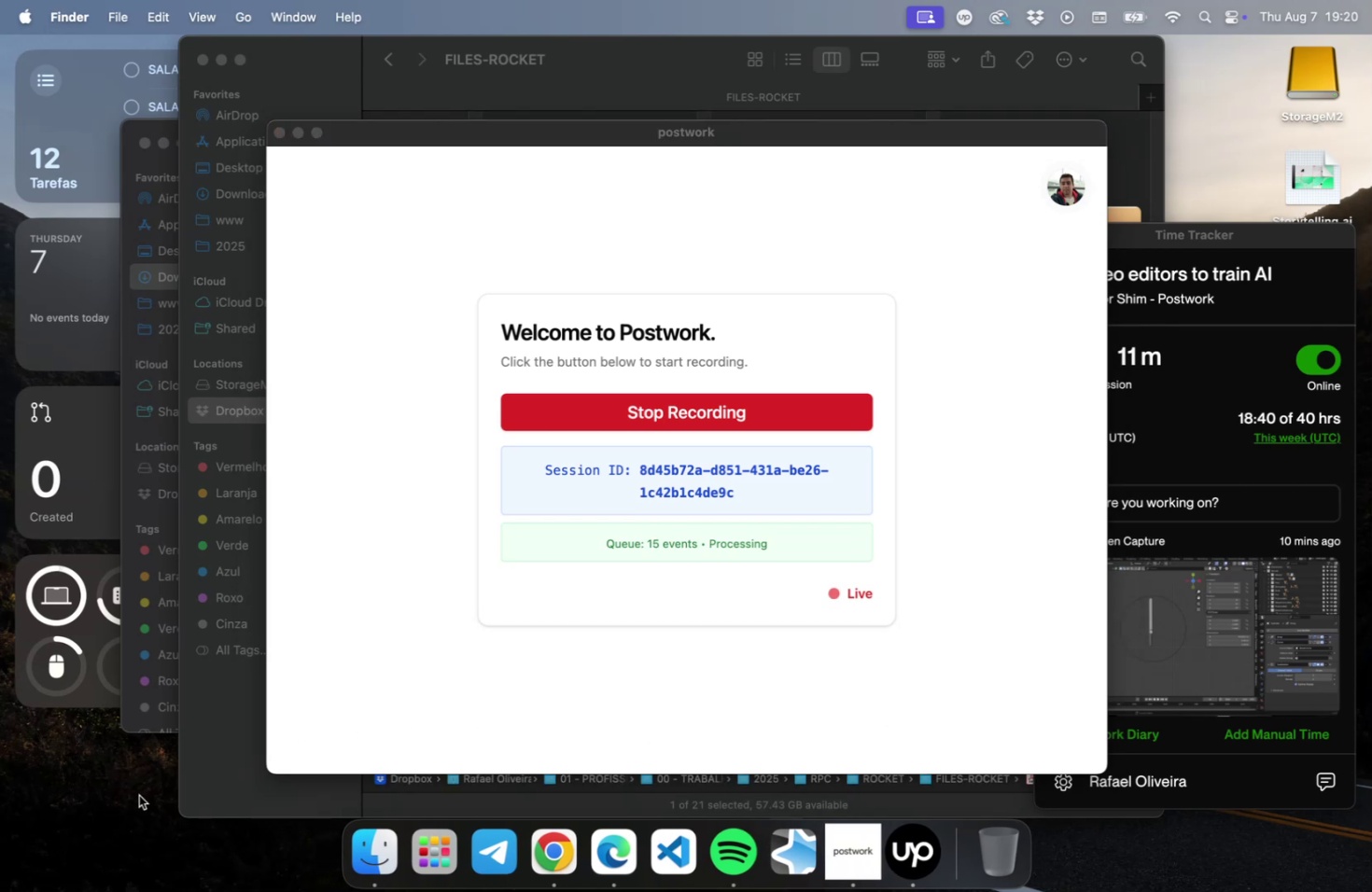 
key(Meta+Space)
 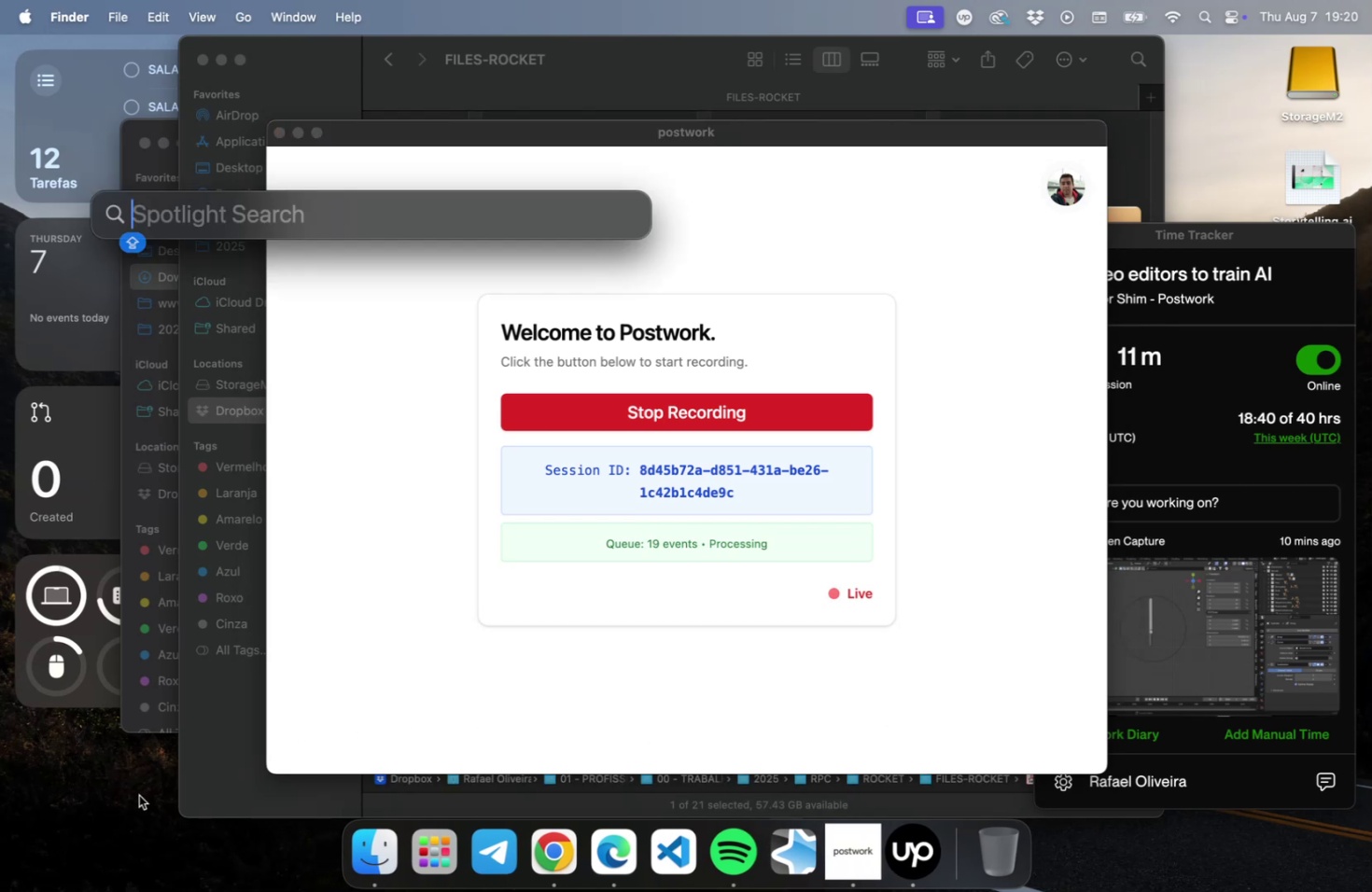 
type(bl)
 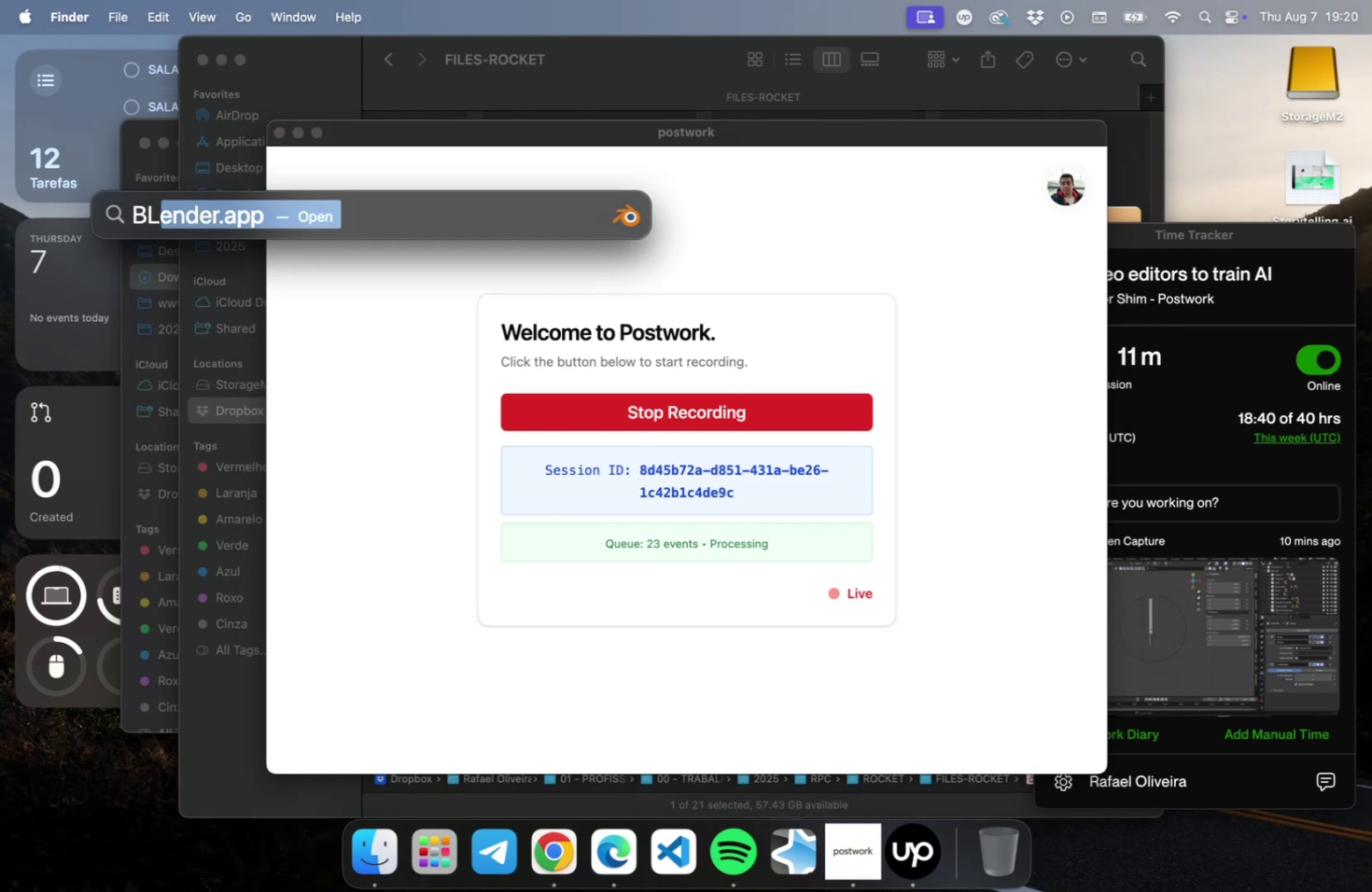 
key(Enter)
 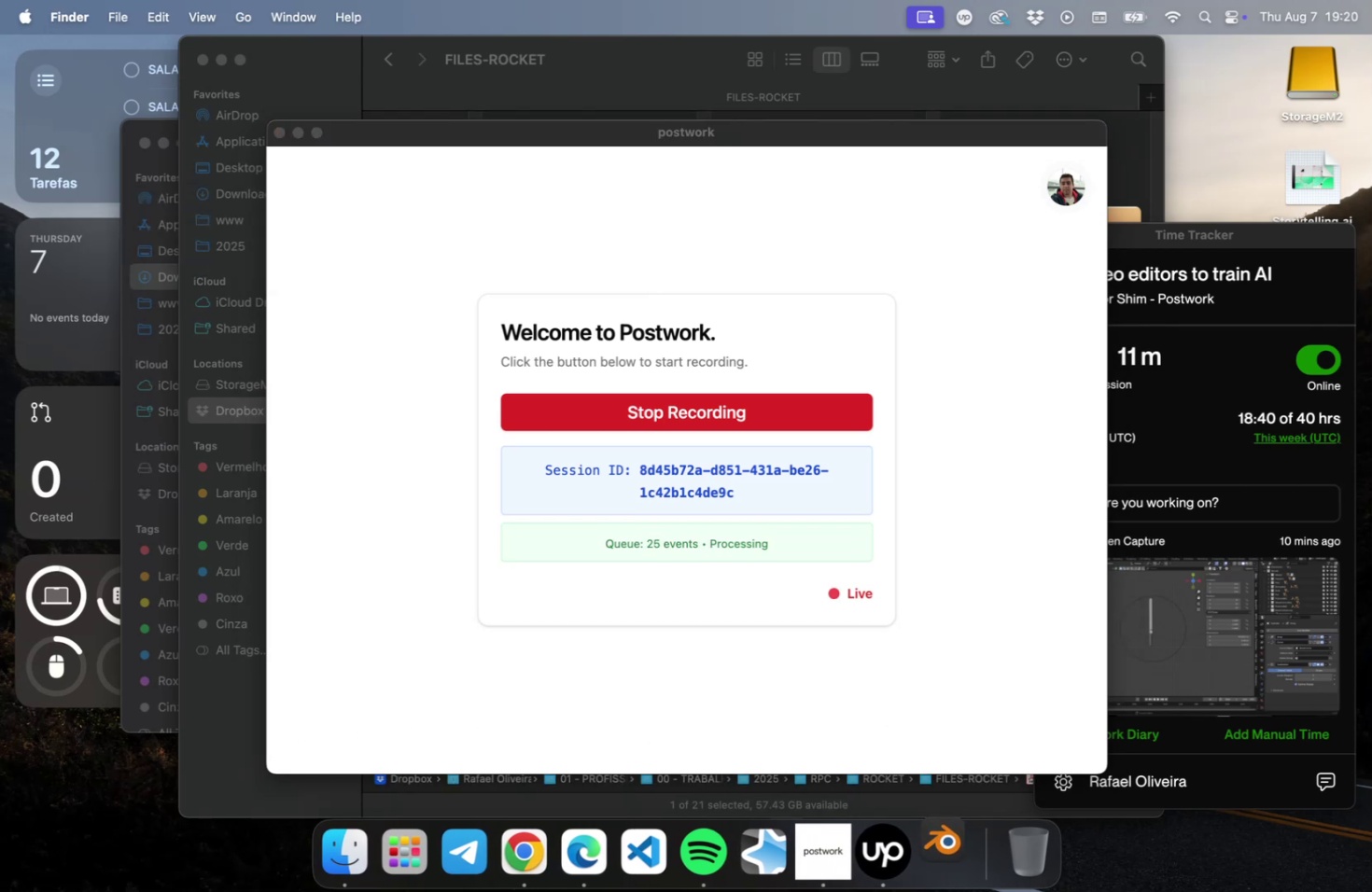 
key(CapsLock)
 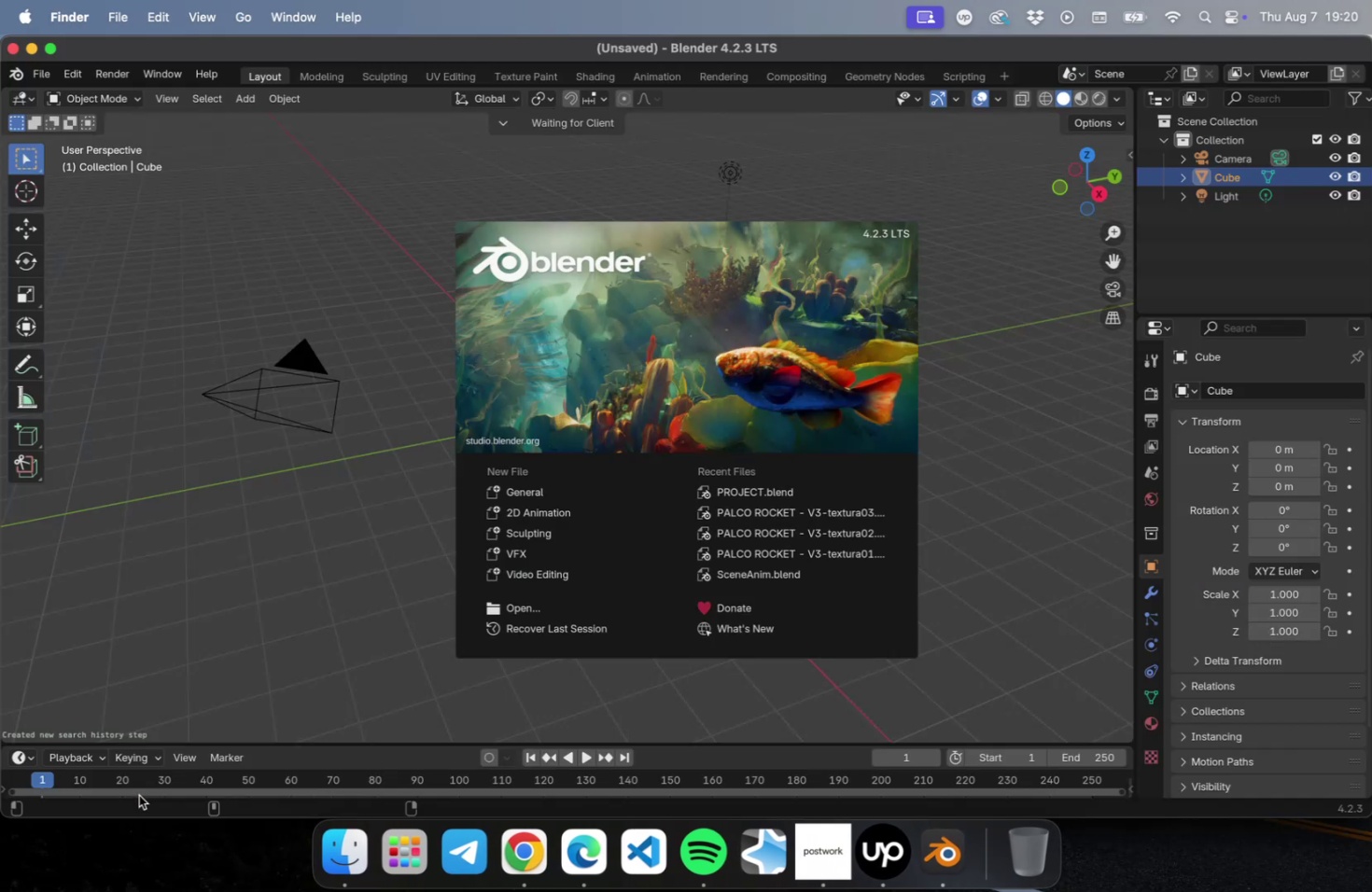 
left_click([747, 485])
 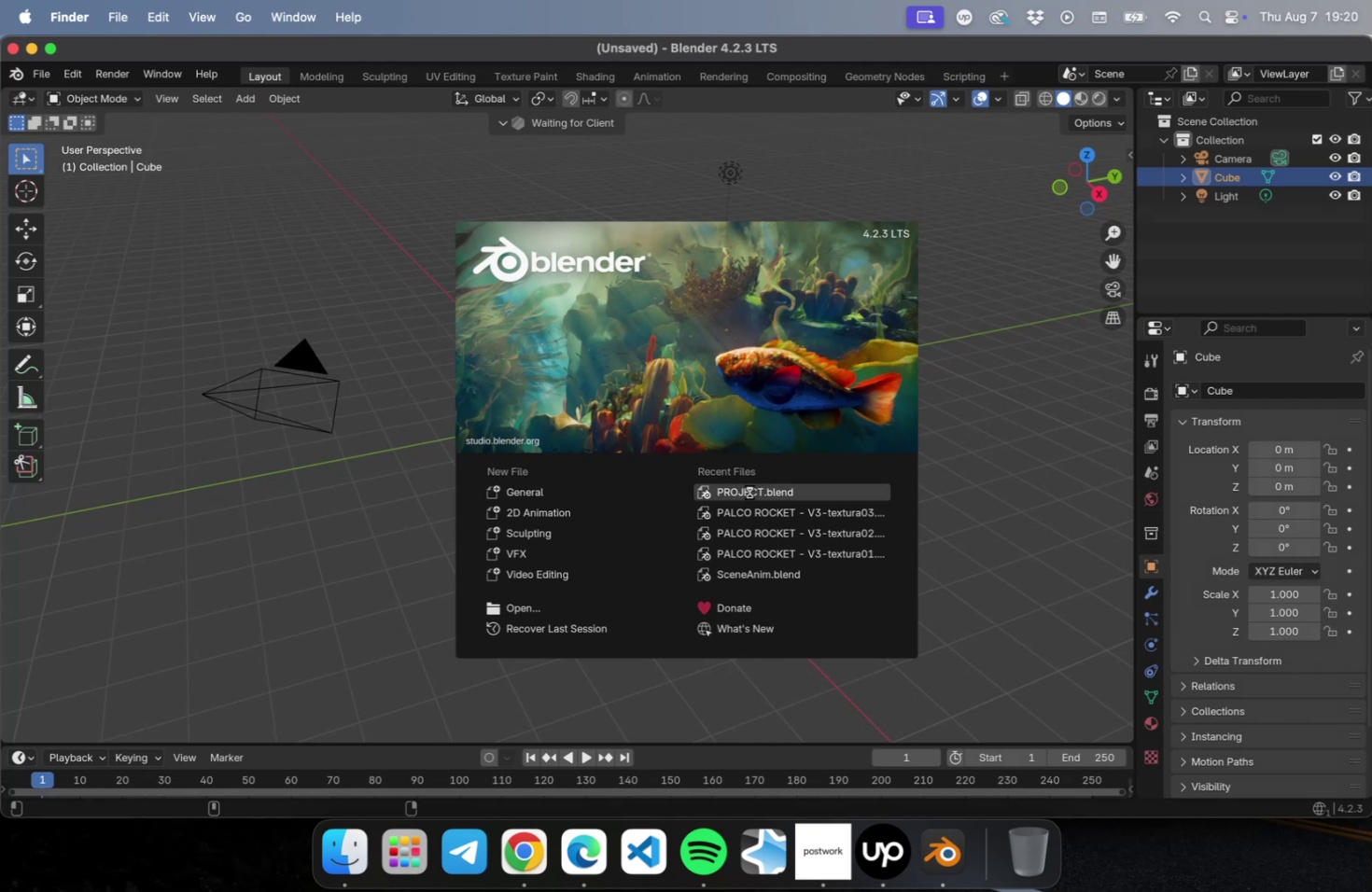 
double_click([749, 491])
 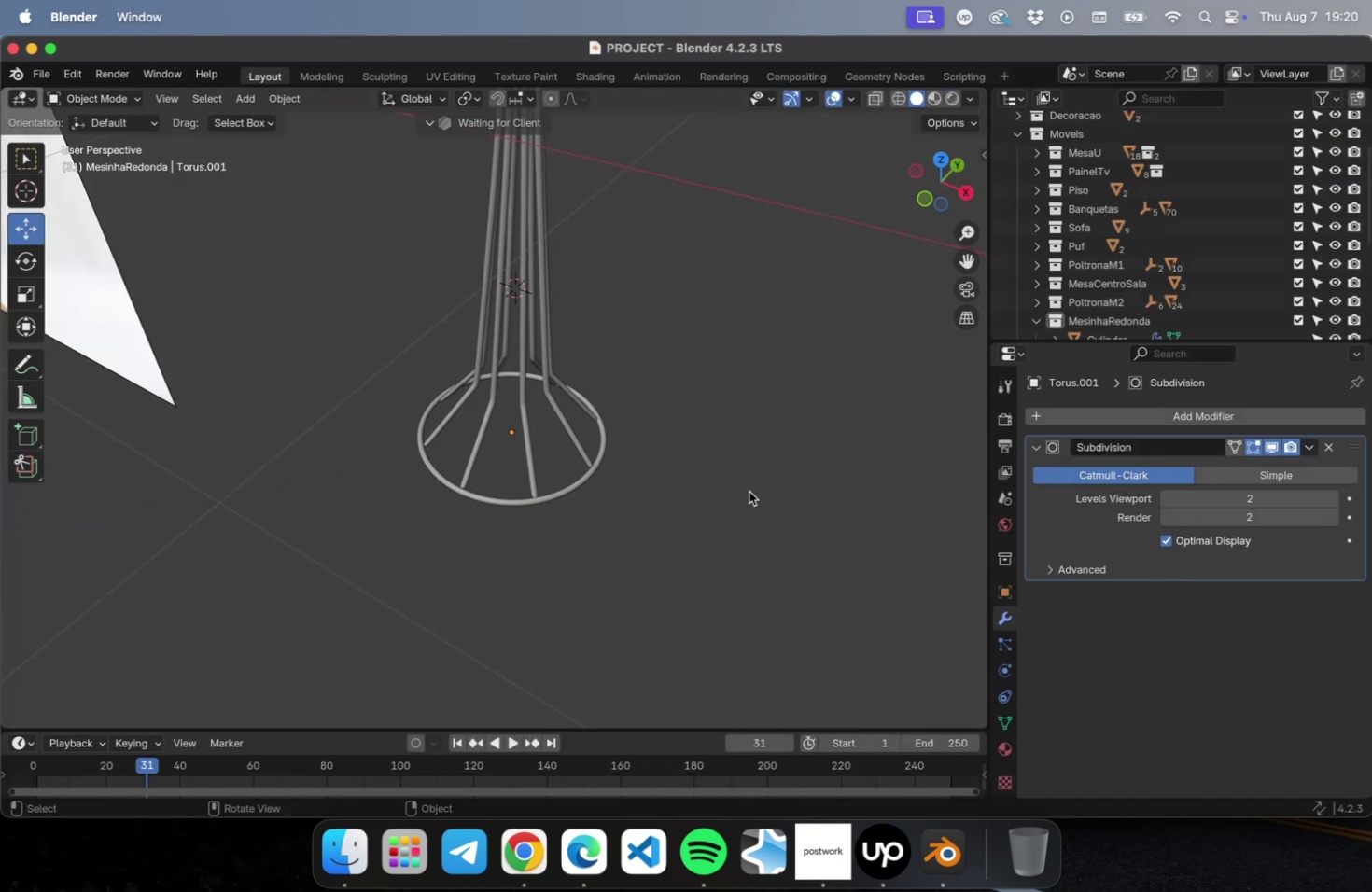 
wait(5.17)
 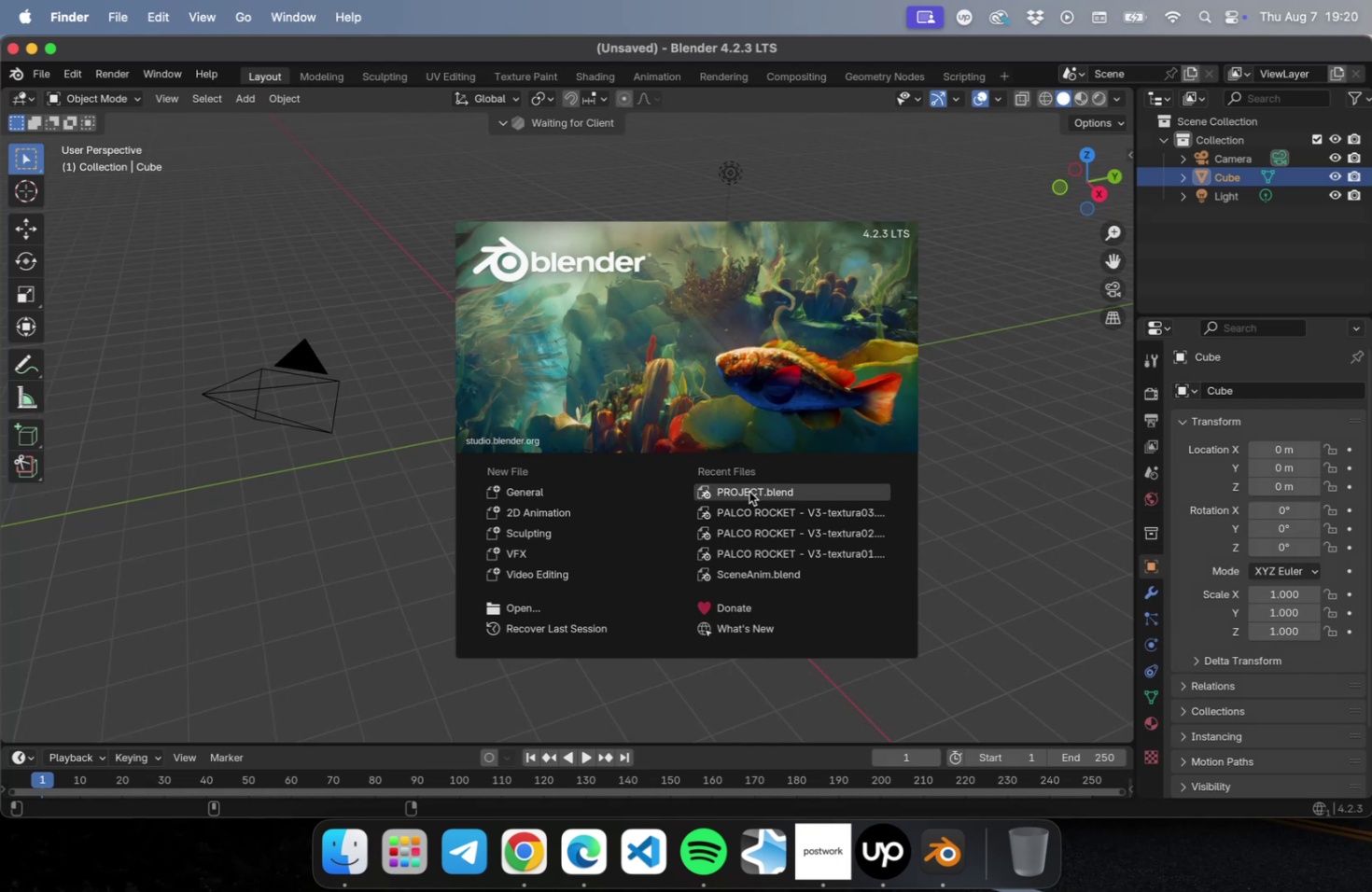 
left_click([499, 492])
 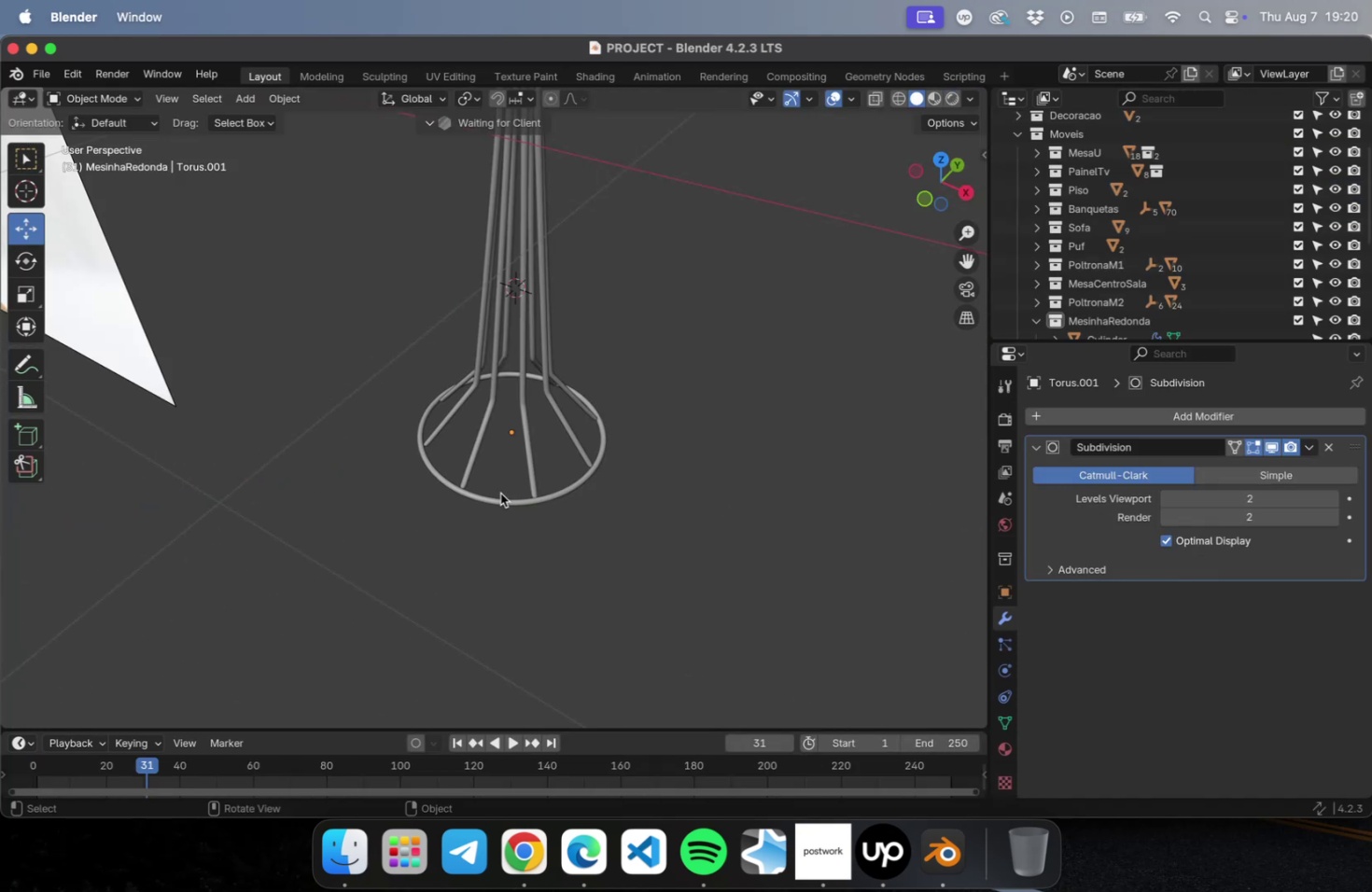 
key(NumLock)
 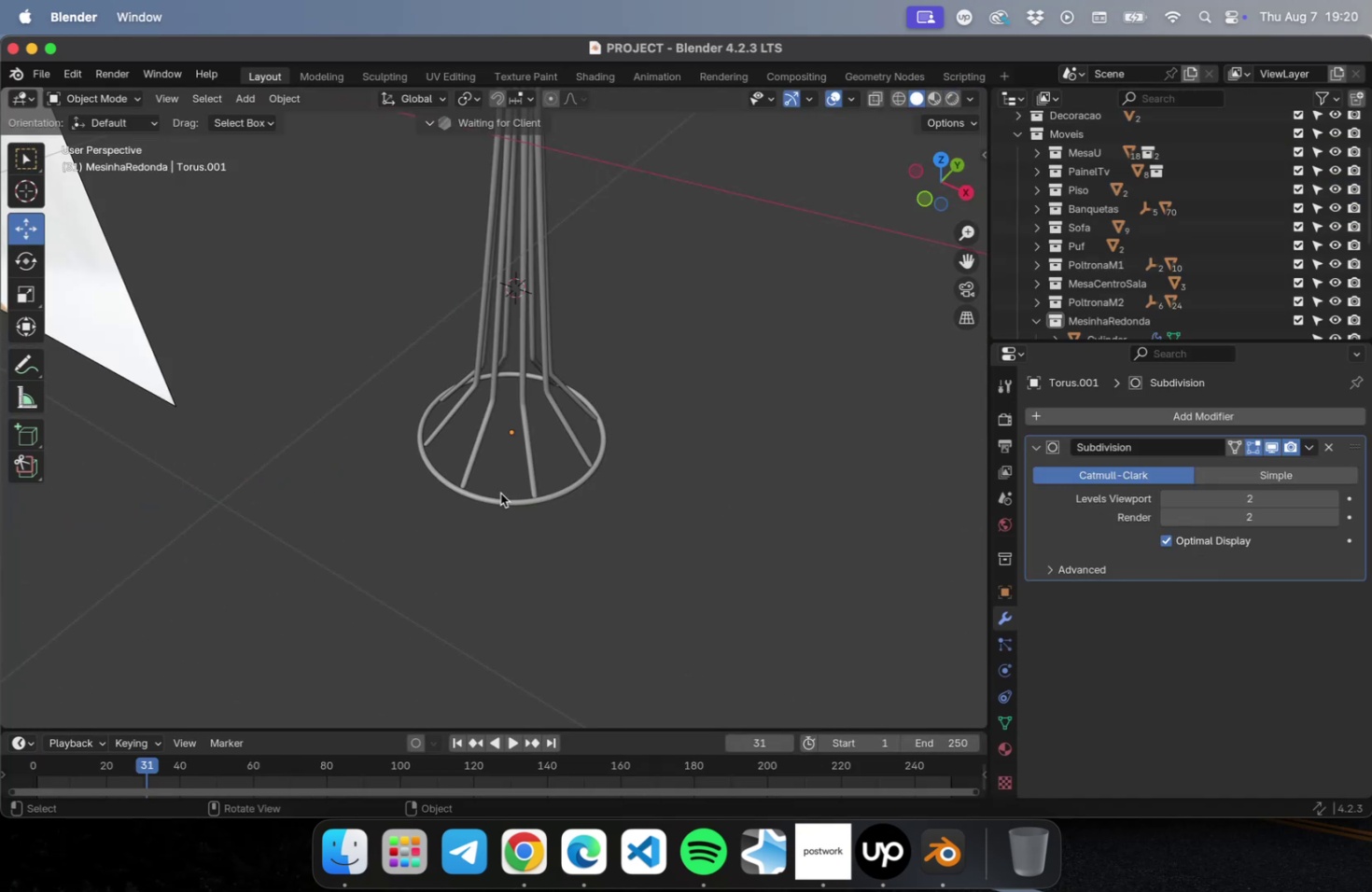 
key(Numpad7)
 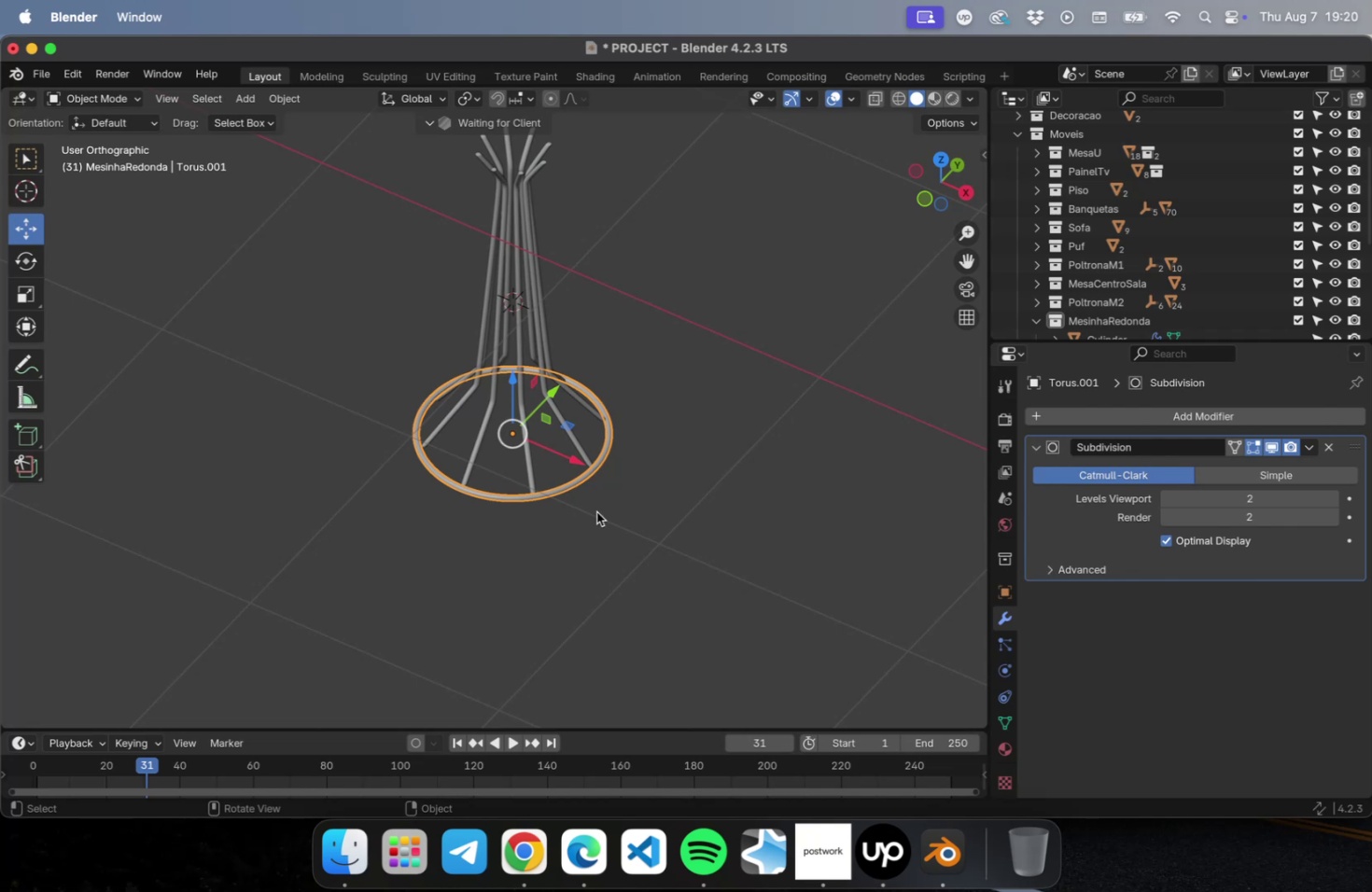 
key(NumLock)
 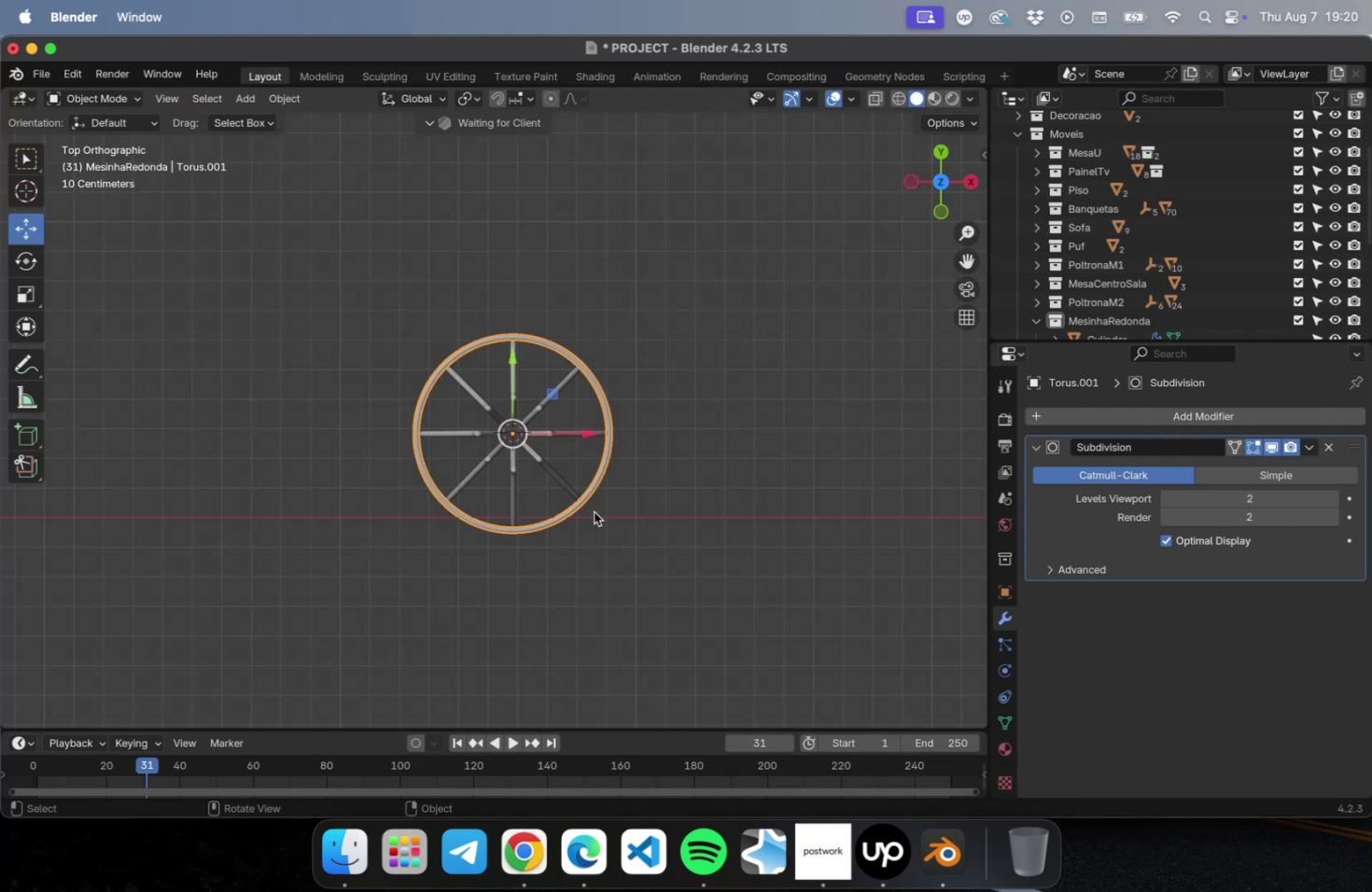 
key(Numpad7)
 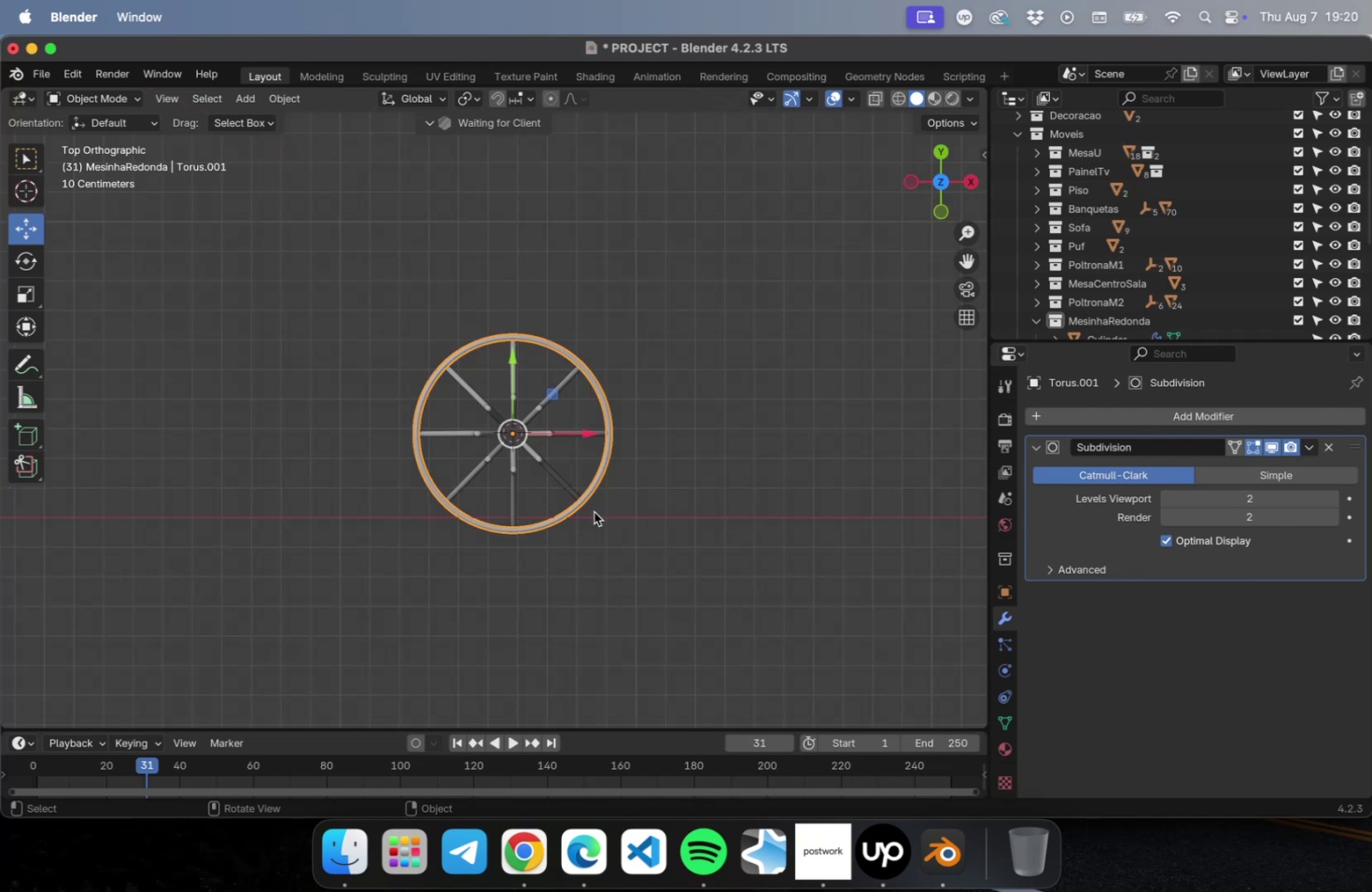 
left_click([679, 475])
 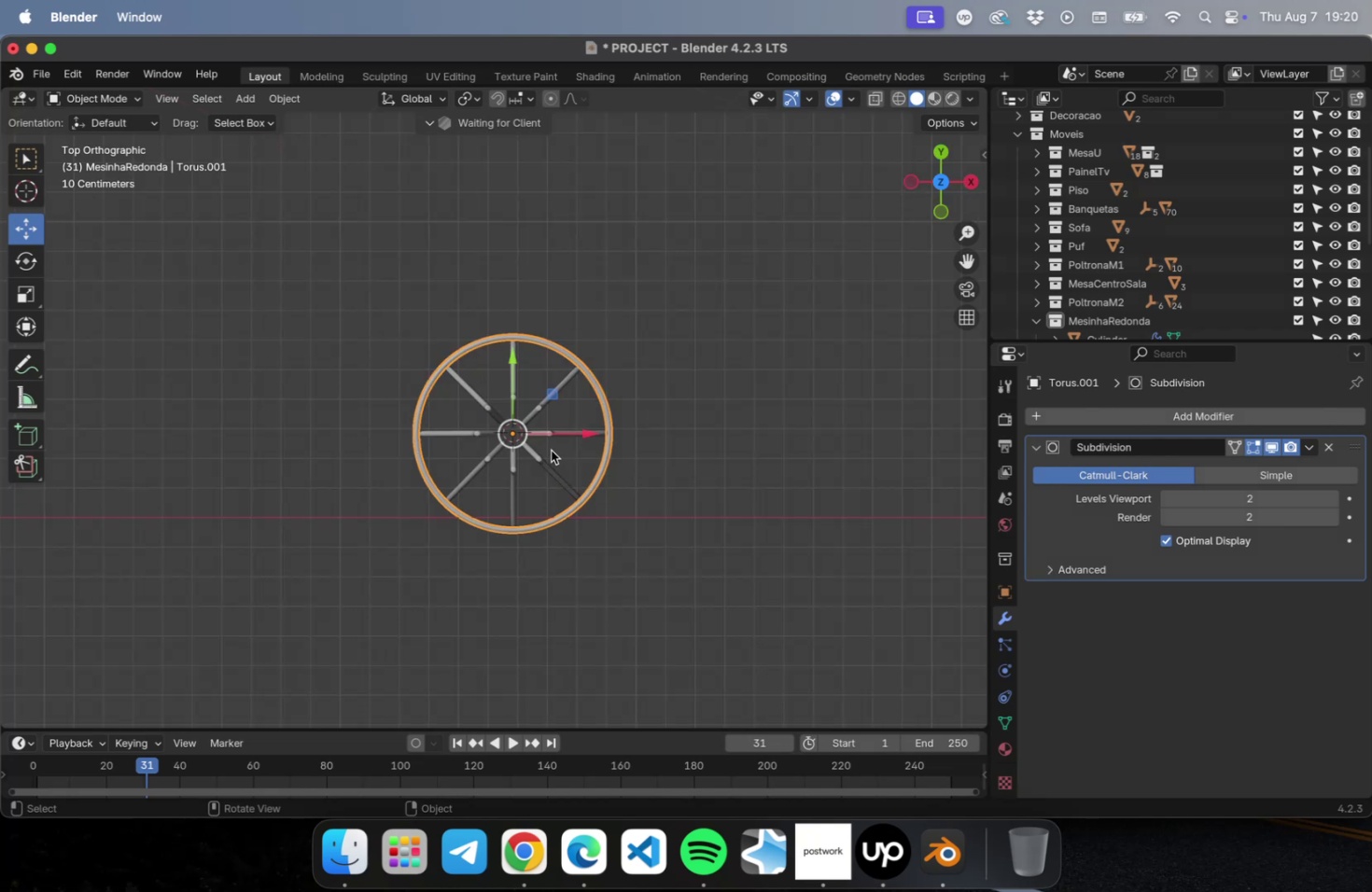 
scroll: coordinate [513, 466], scroll_direction: up, amount: 12.0
 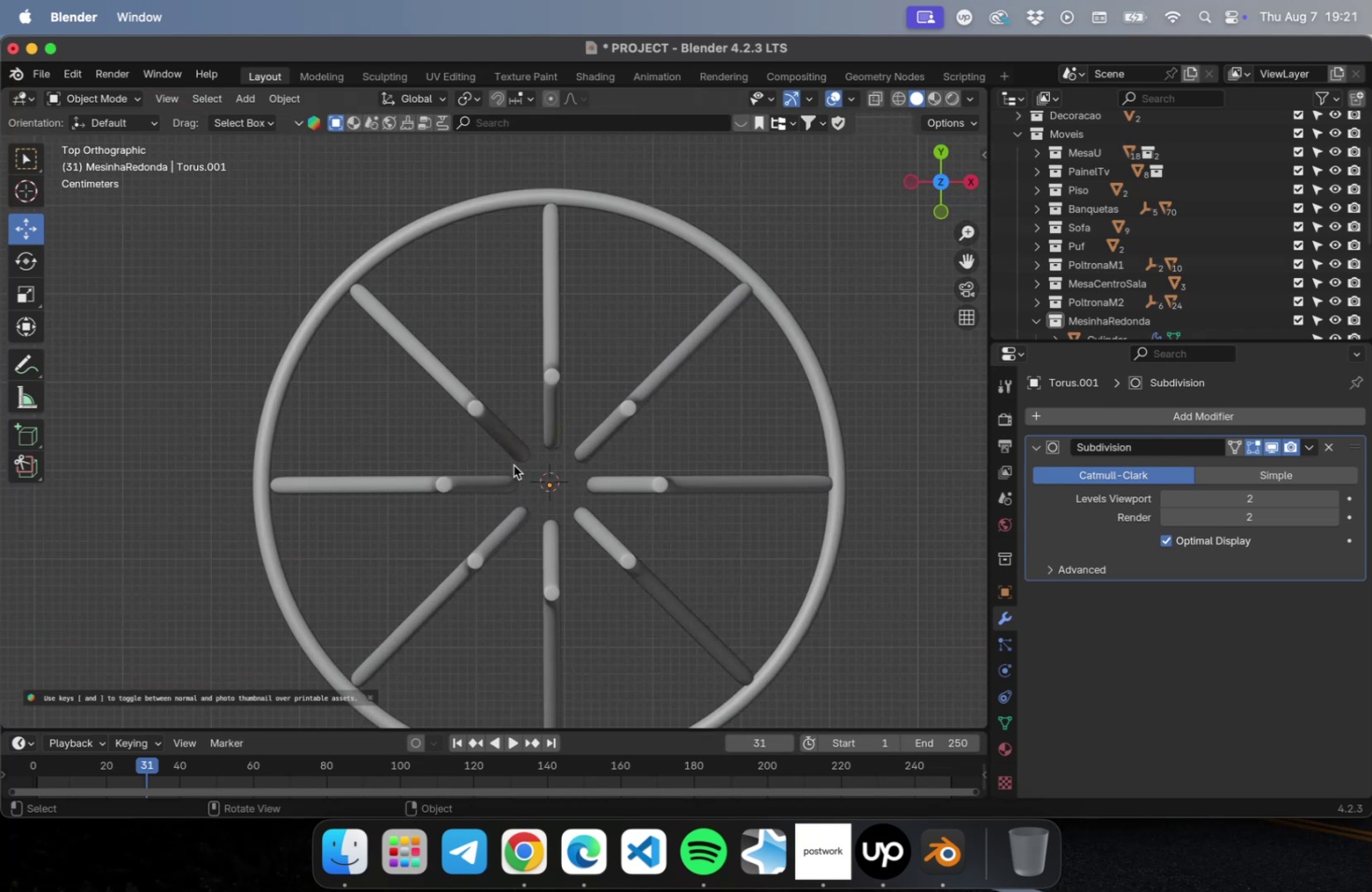 
key(Meta+CommandLeft)
 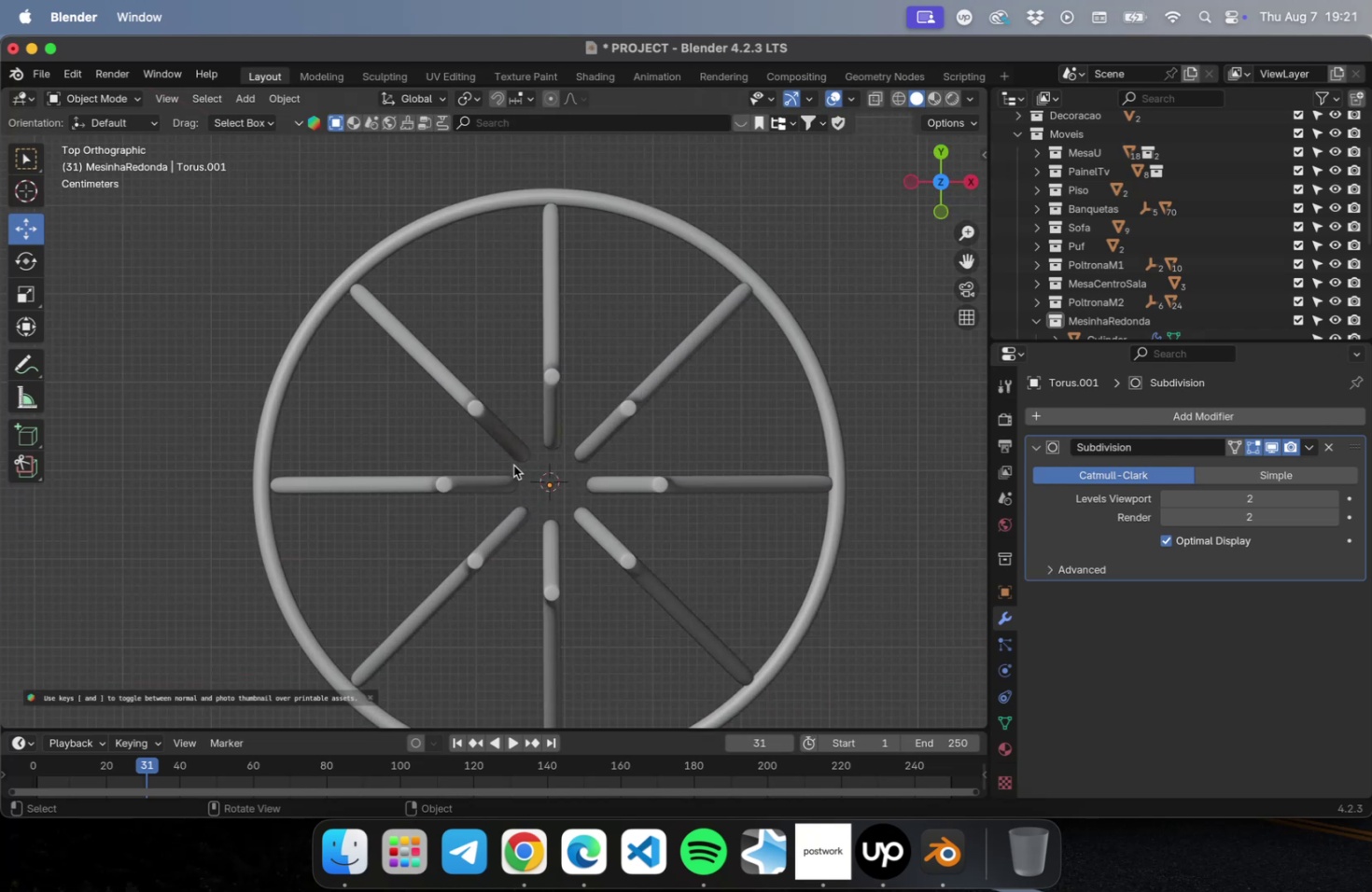 
key(Meta+S)
 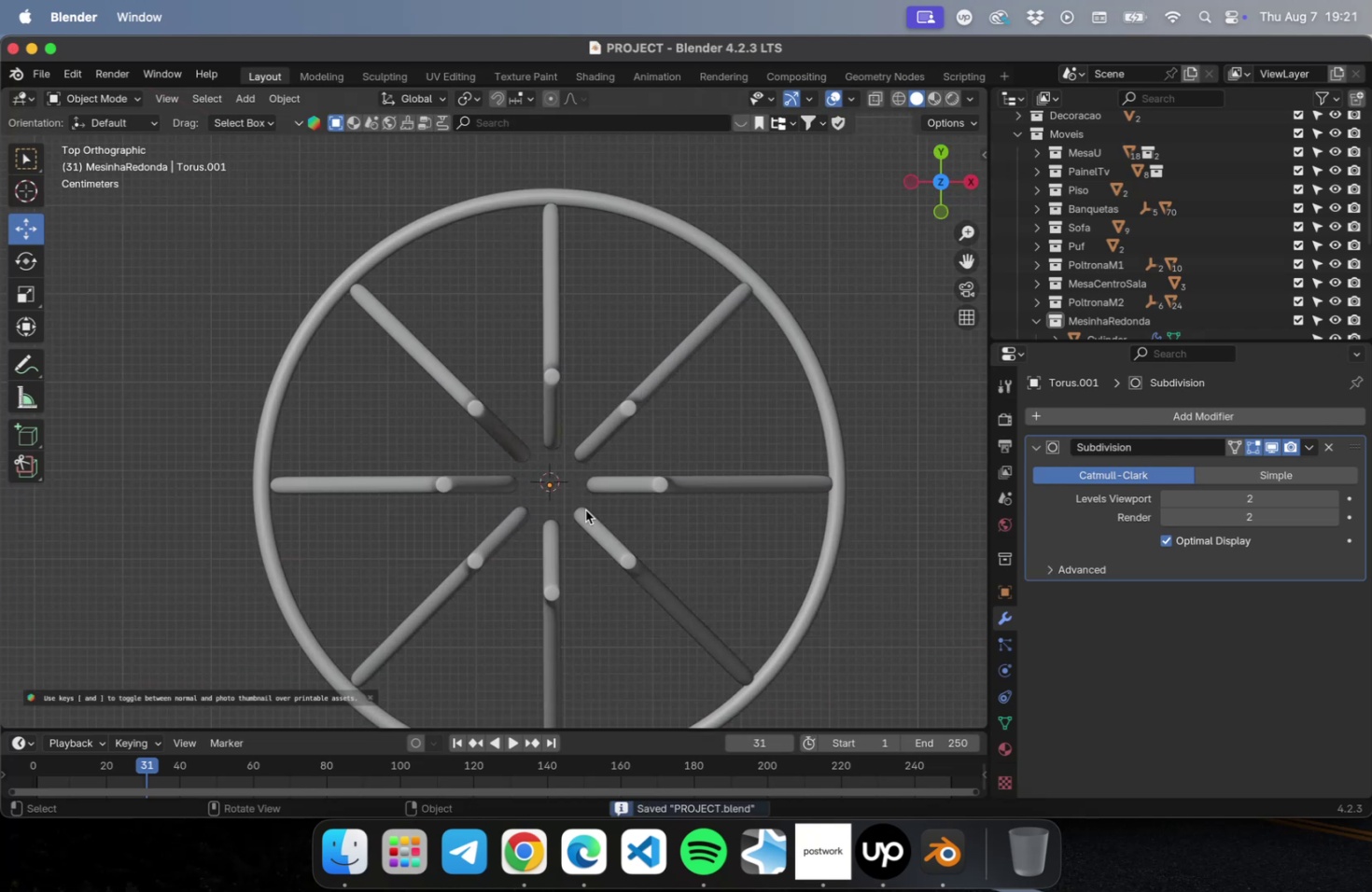 
hold_key(key=ShiftLeft, duration=0.66)
 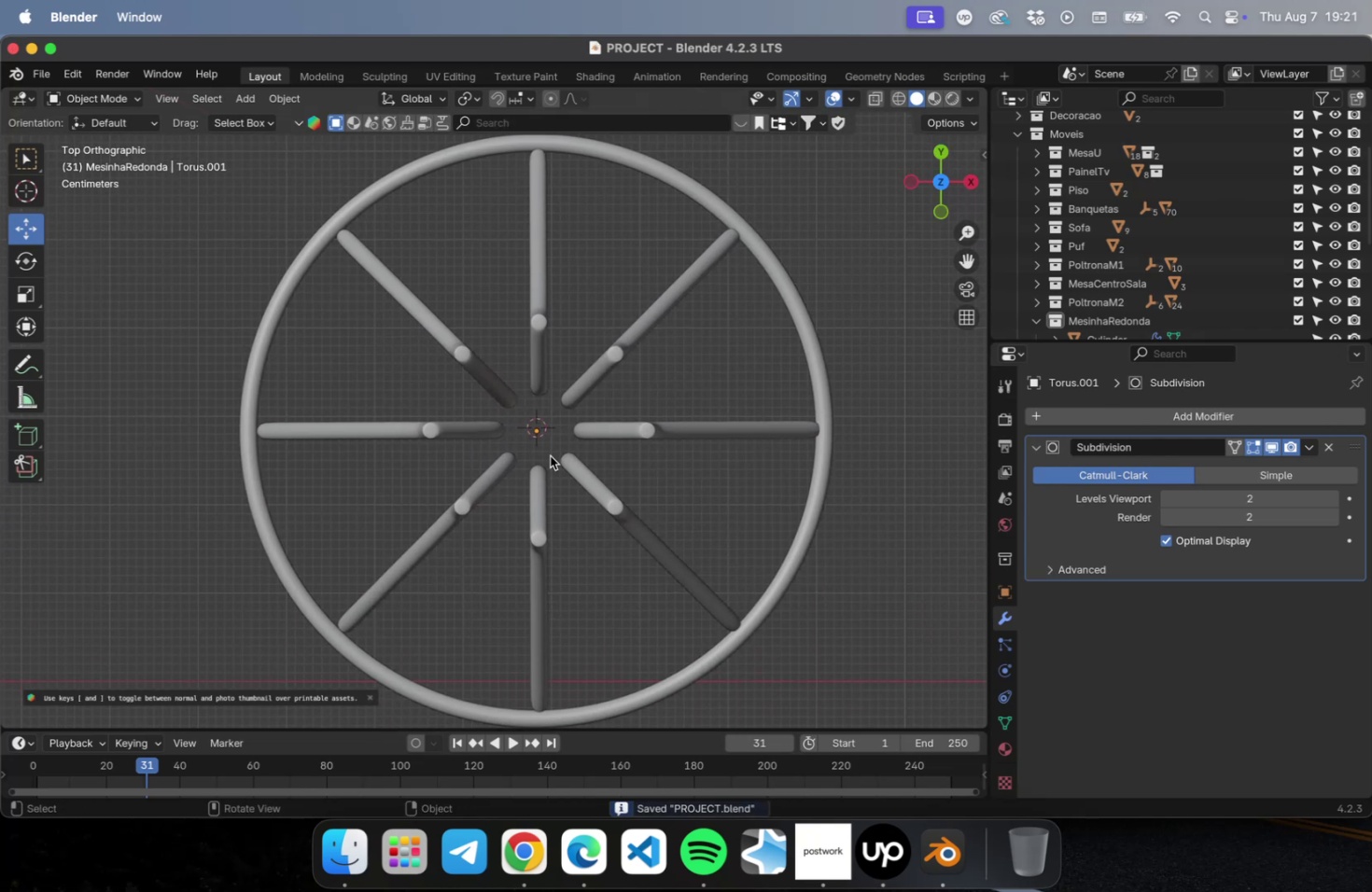 
key(Shift+A)
 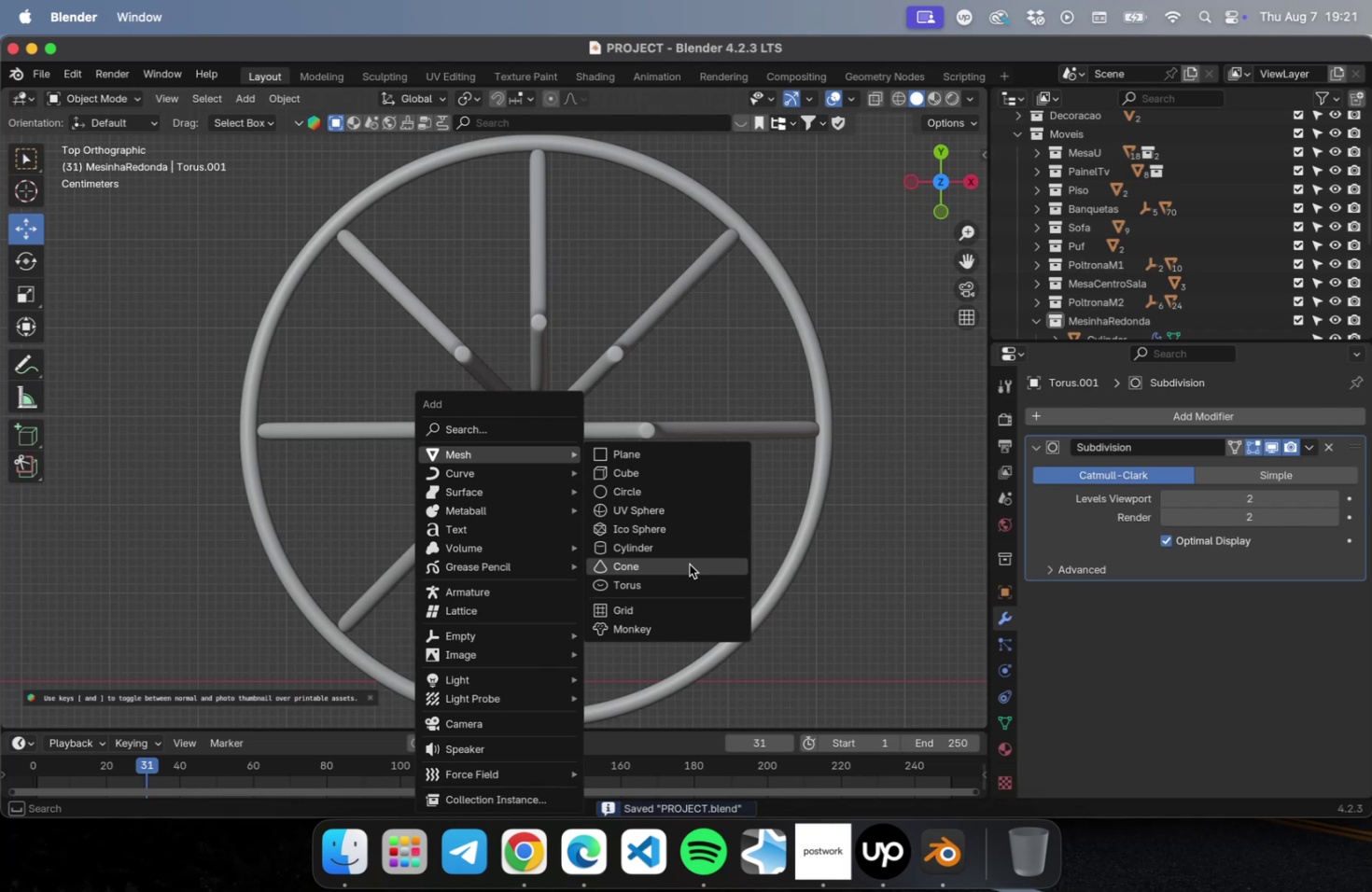 
left_click([688, 580])
 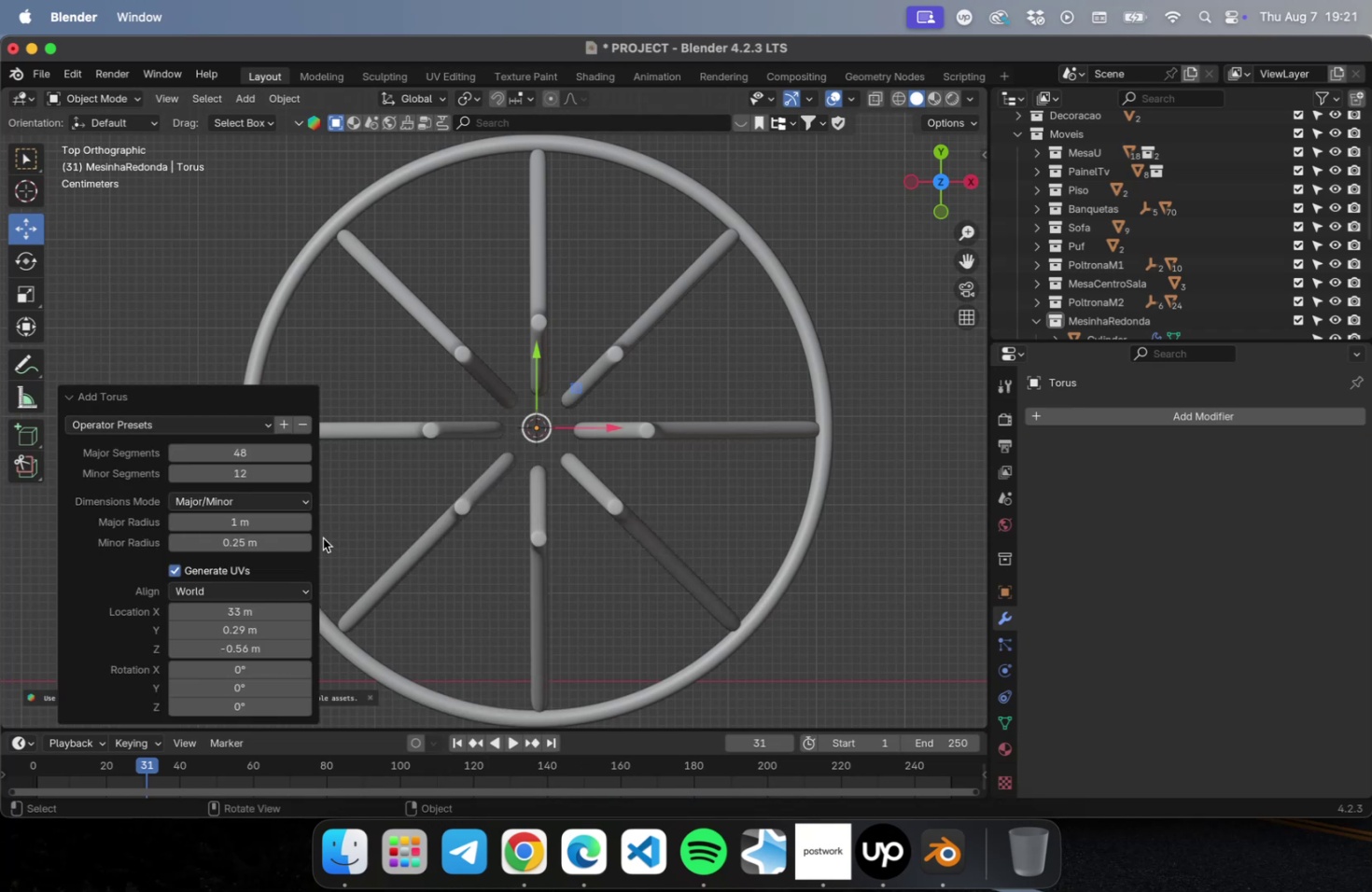 
left_click_drag(start_coordinate=[239, 522], to_coordinate=[200, 524])
 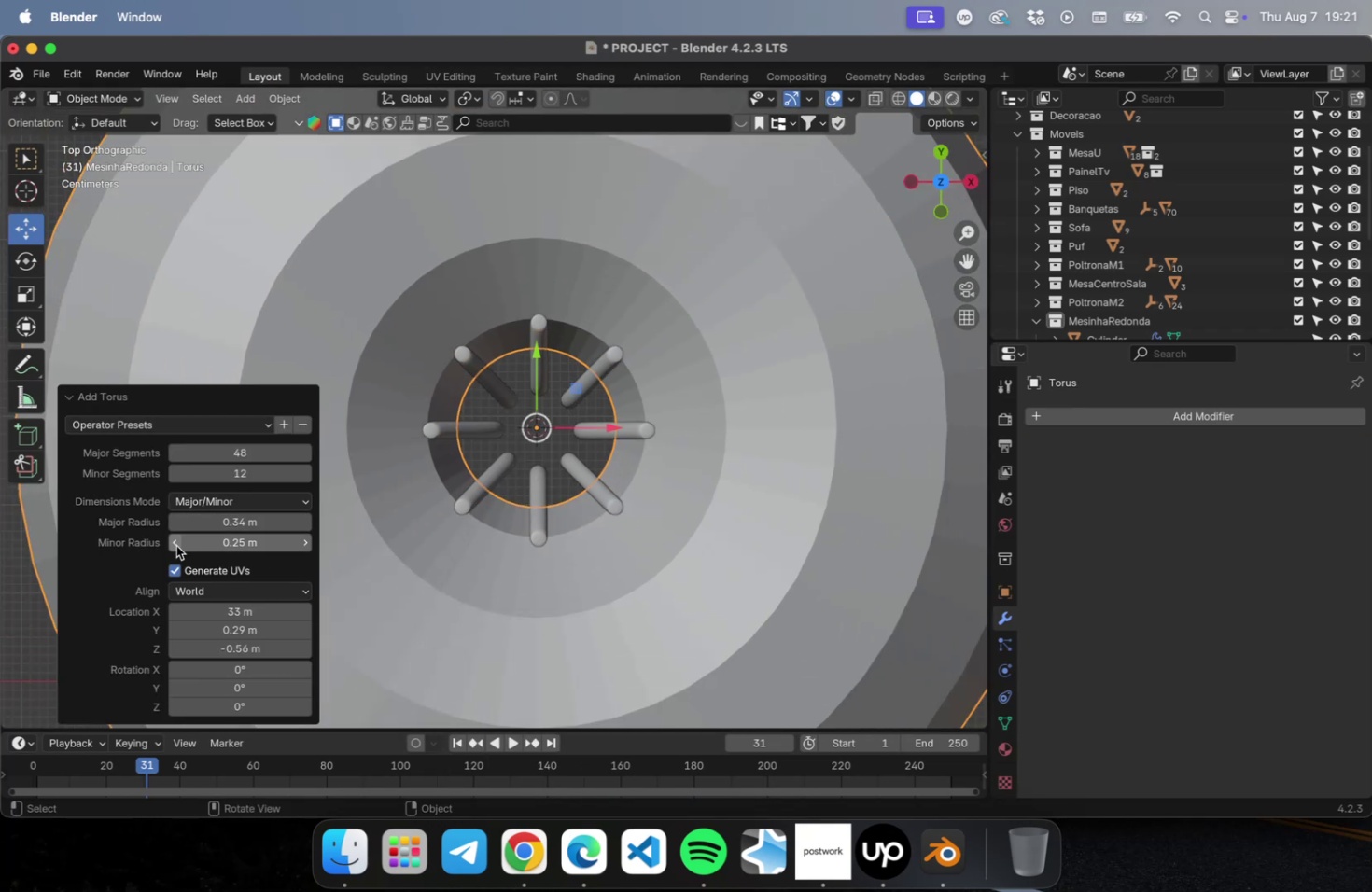 
double_click([174, 543])
 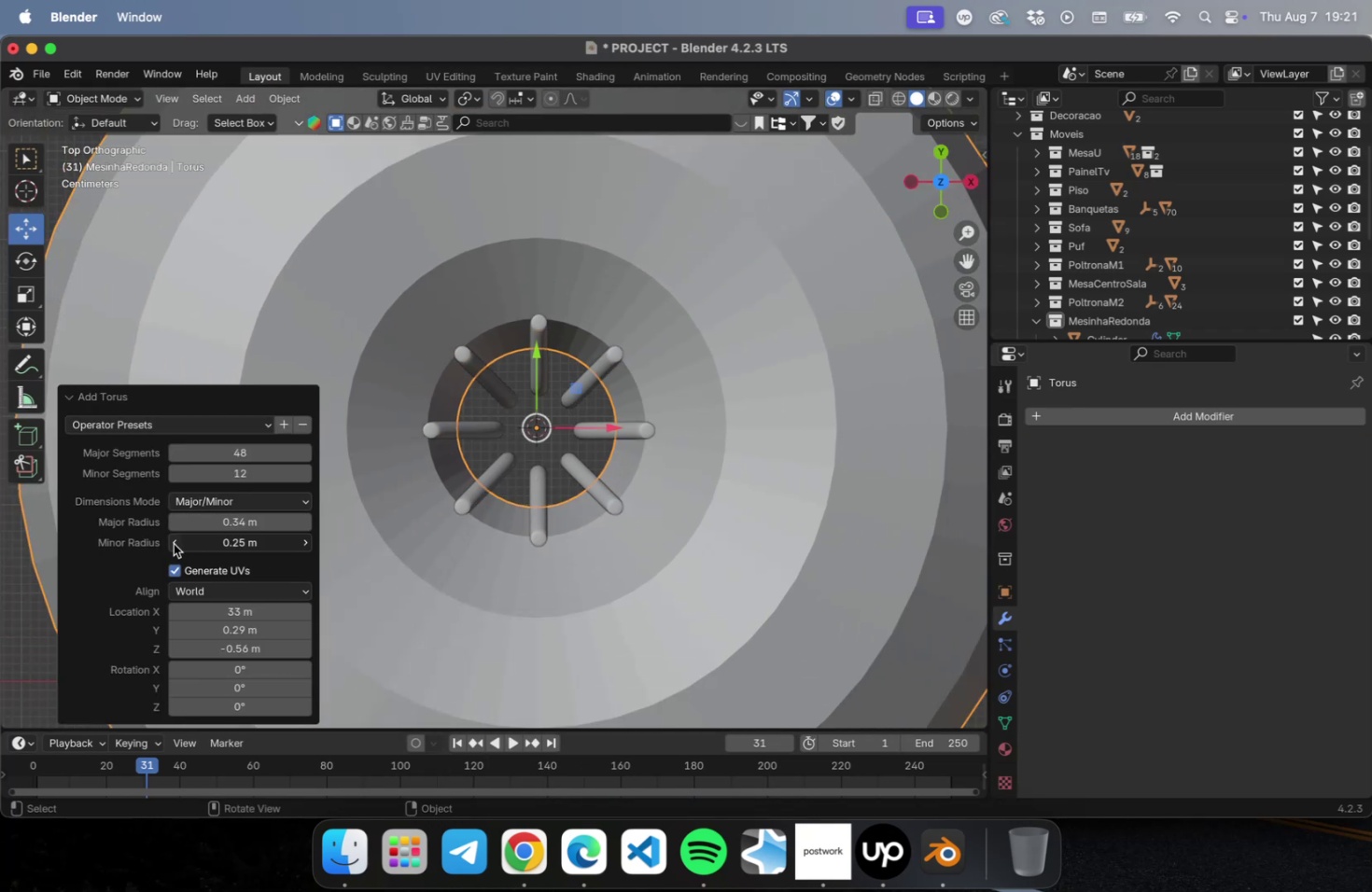 
triple_click([174, 543])
 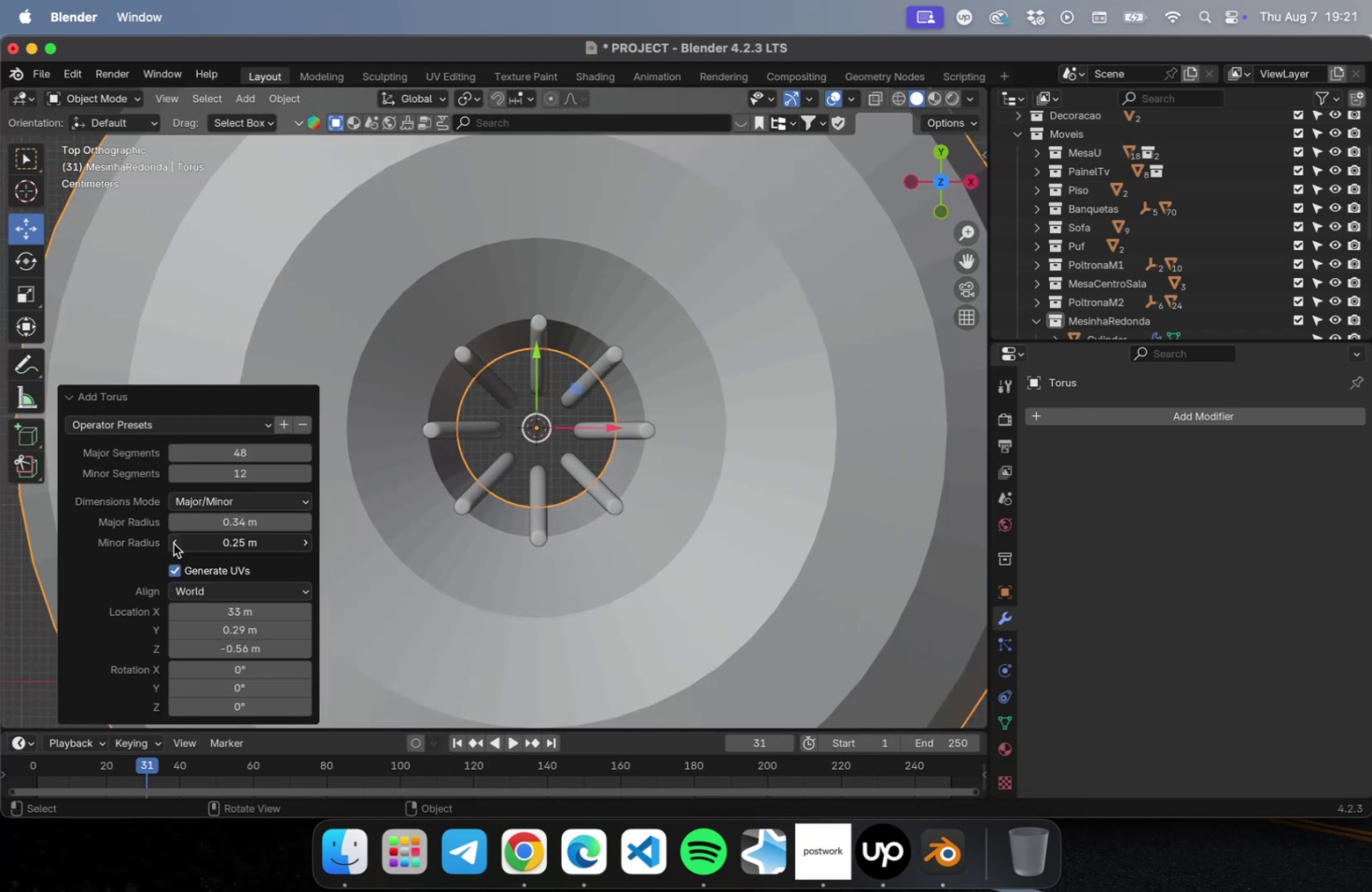 
triple_click([174, 543])
 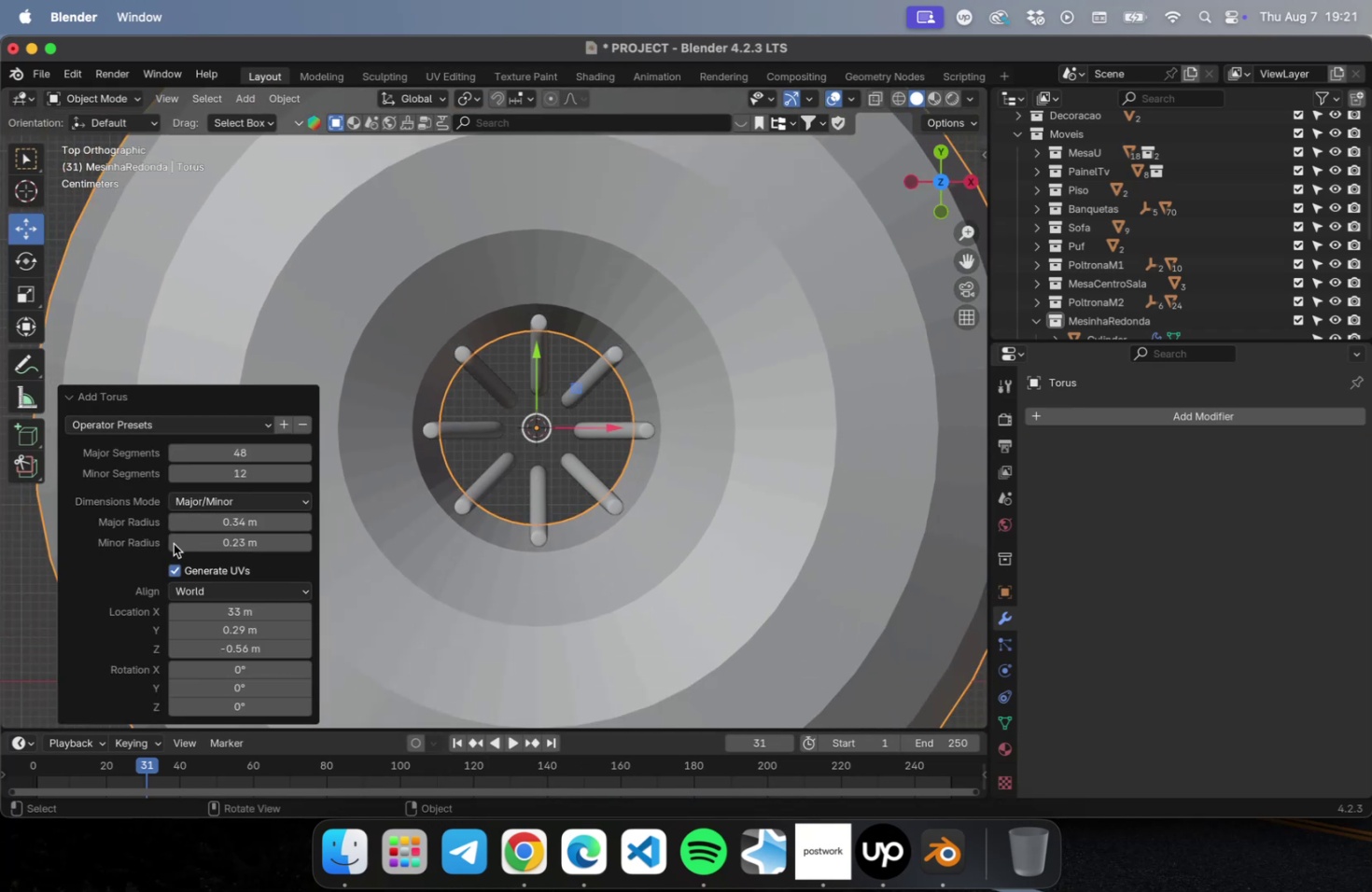 
triple_click([174, 543])
 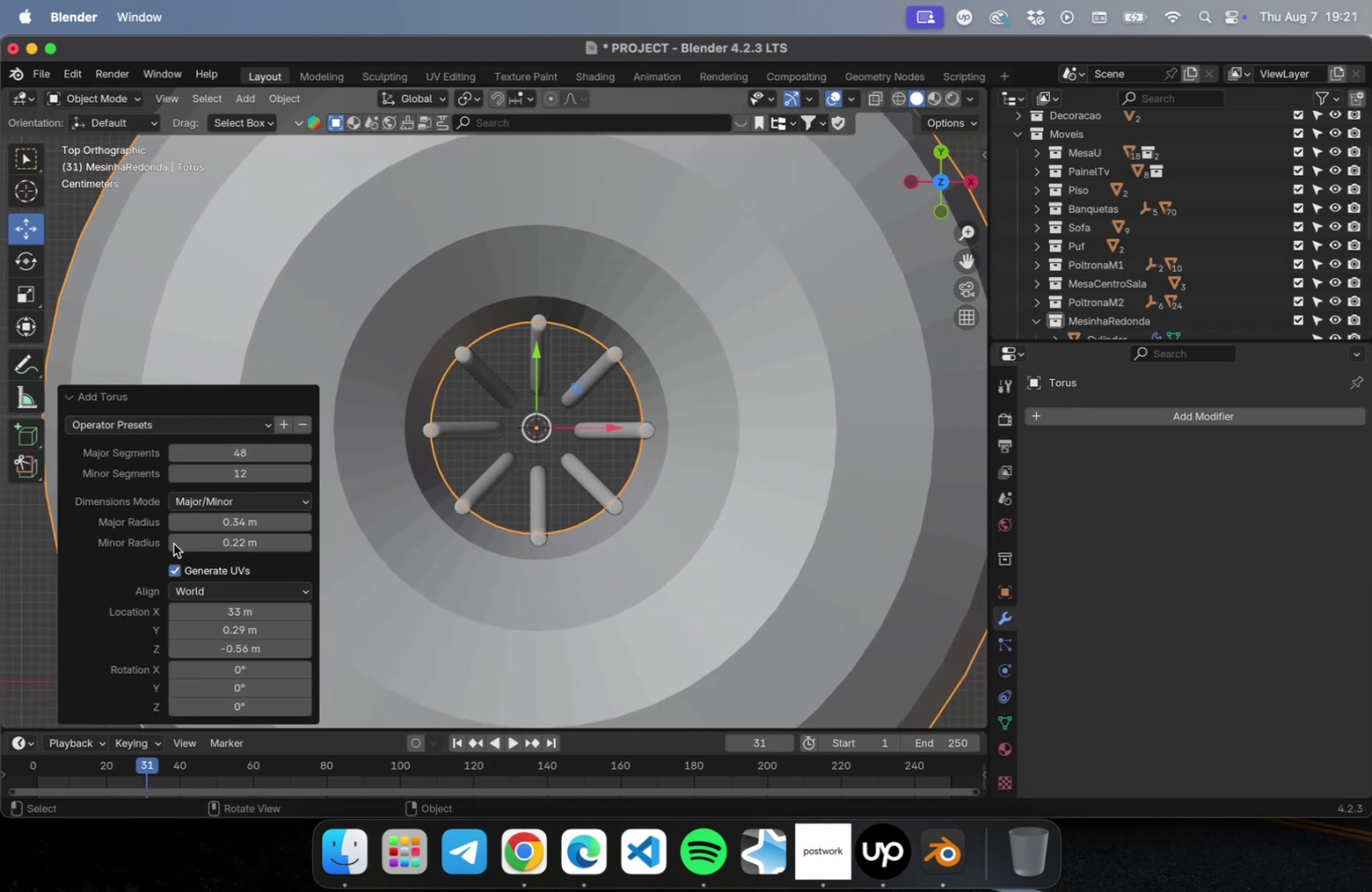 
triple_click([174, 543])
 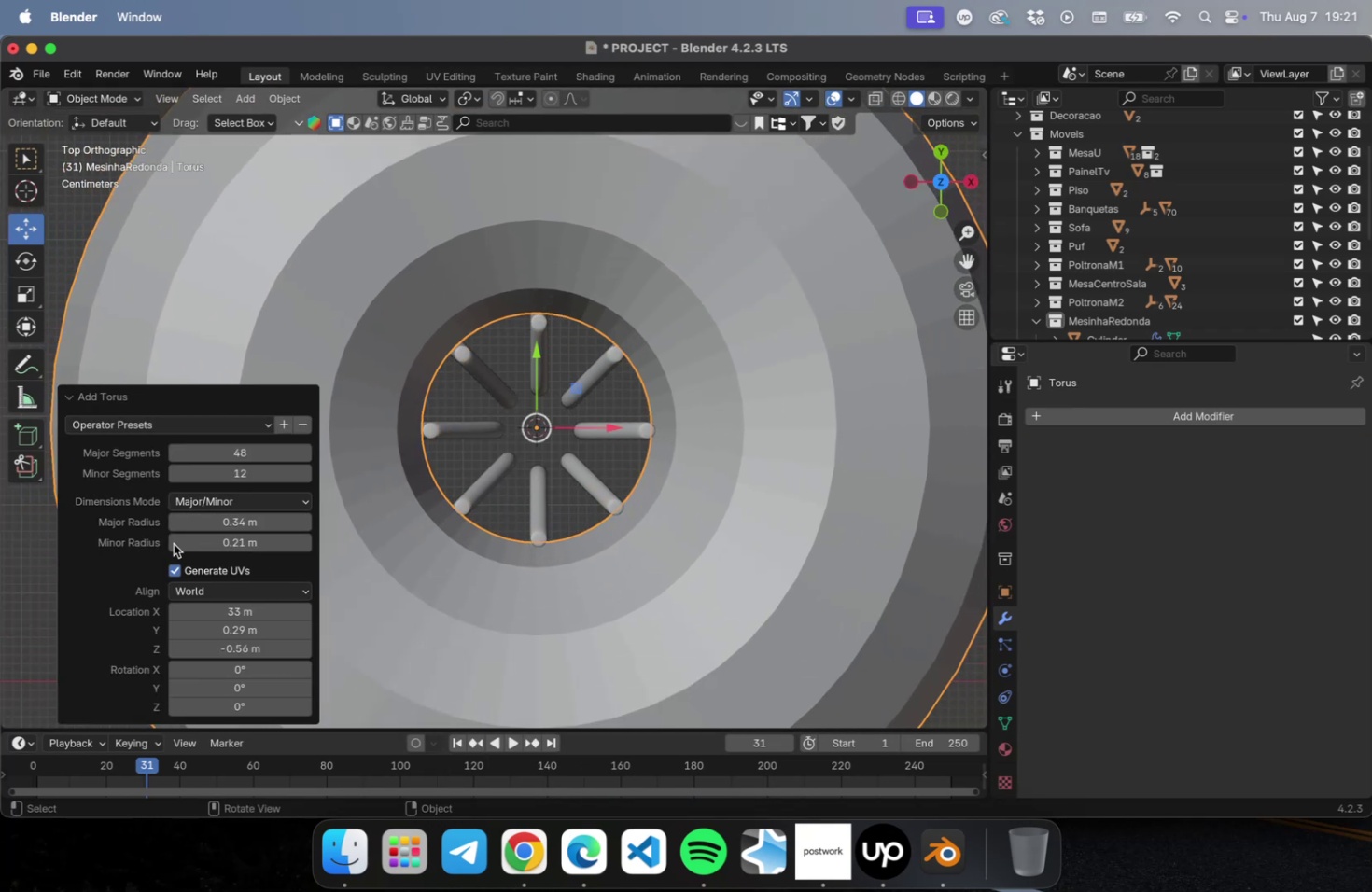 
triple_click([174, 543])
 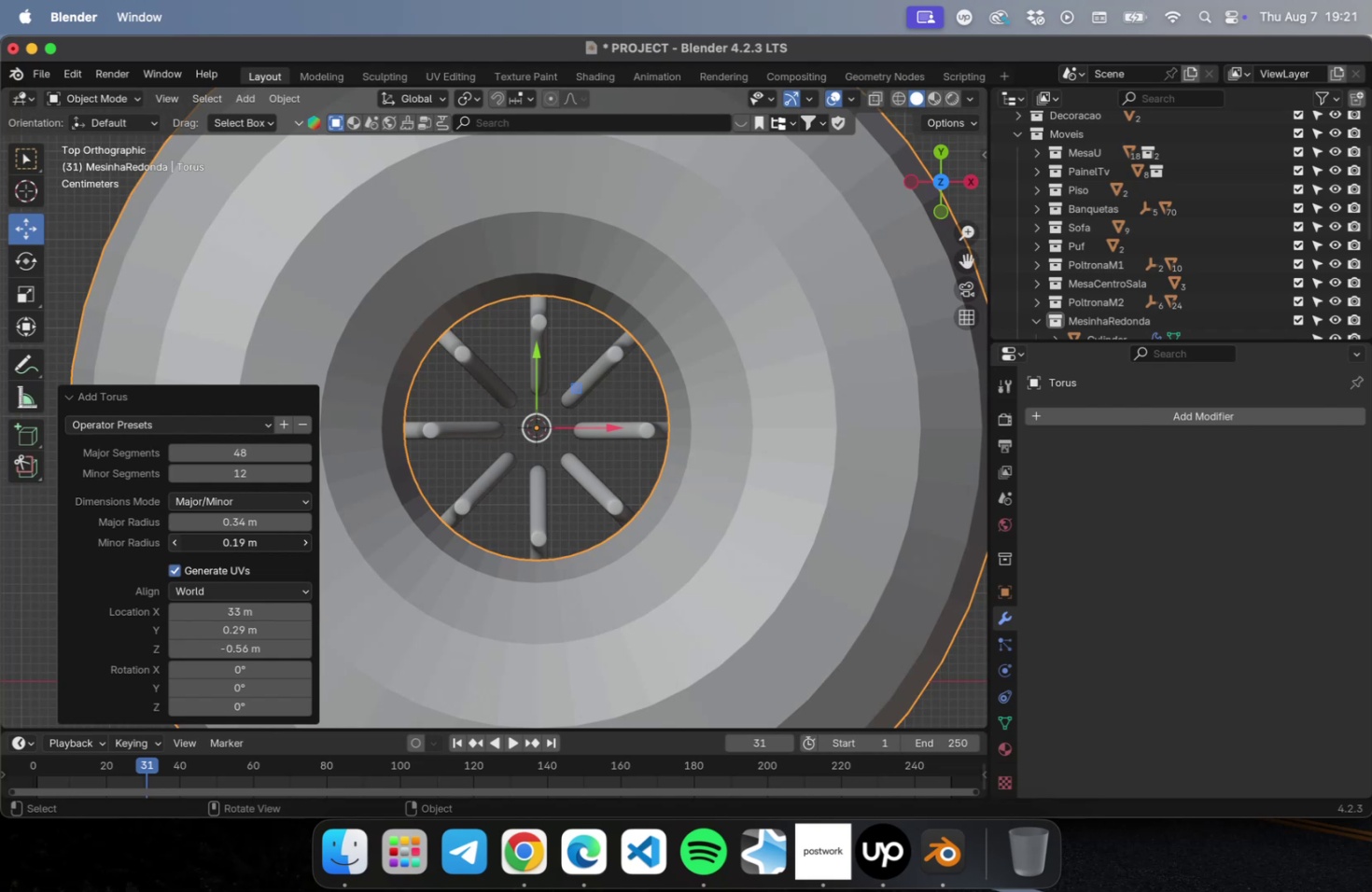 
triple_click([174, 543])
 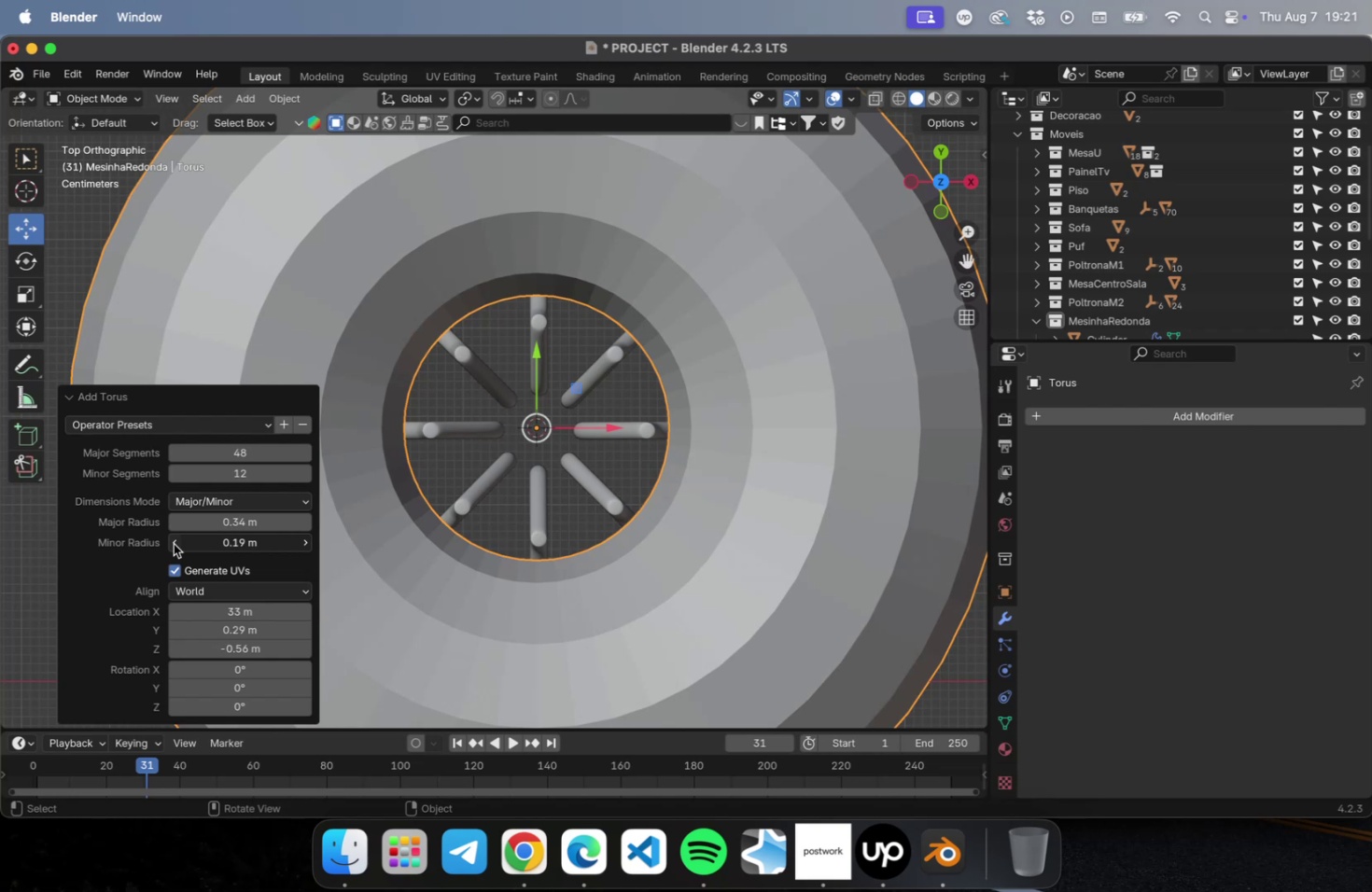 
double_click([174, 543])
 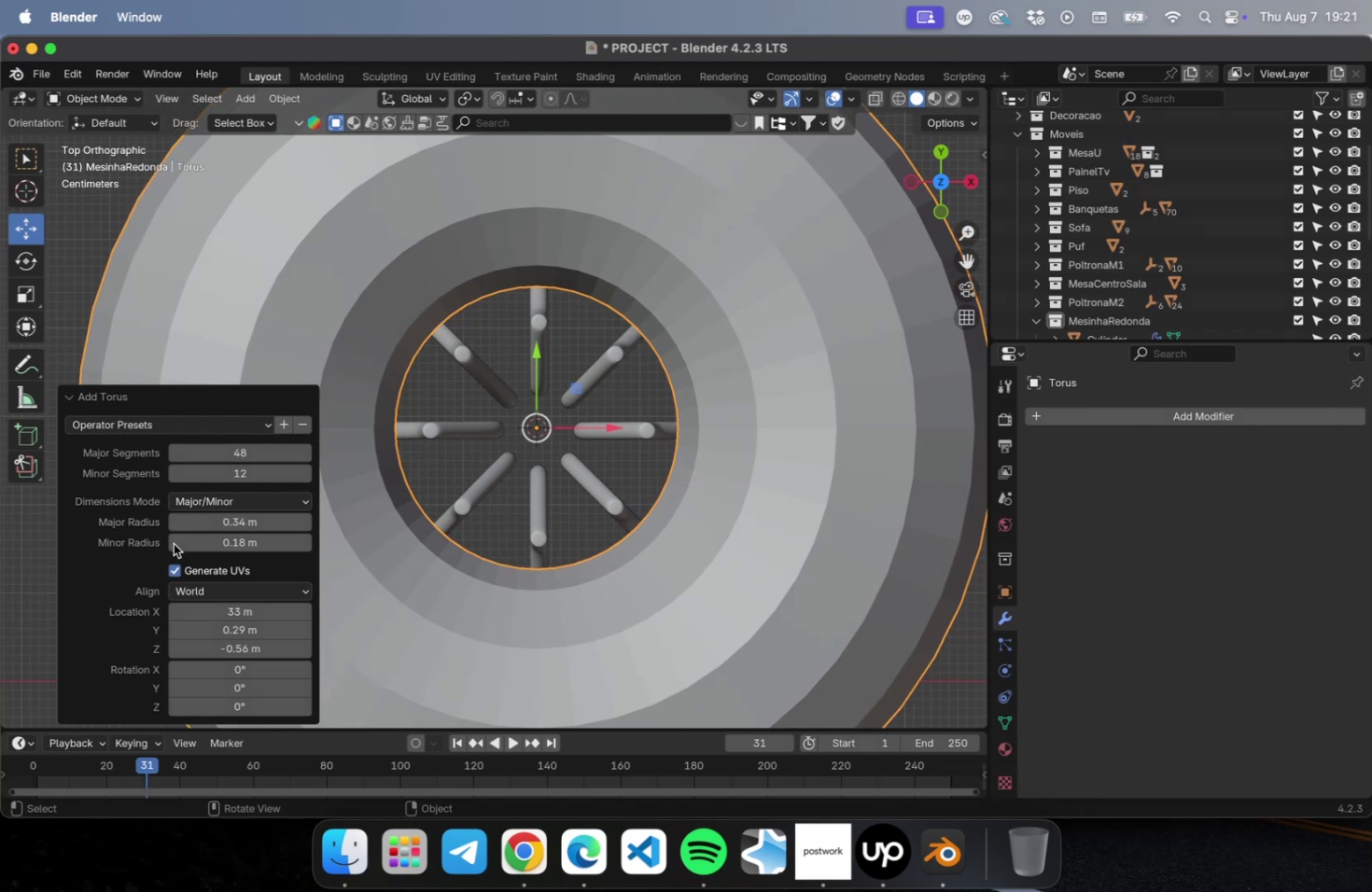 
triple_click([174, 543])
 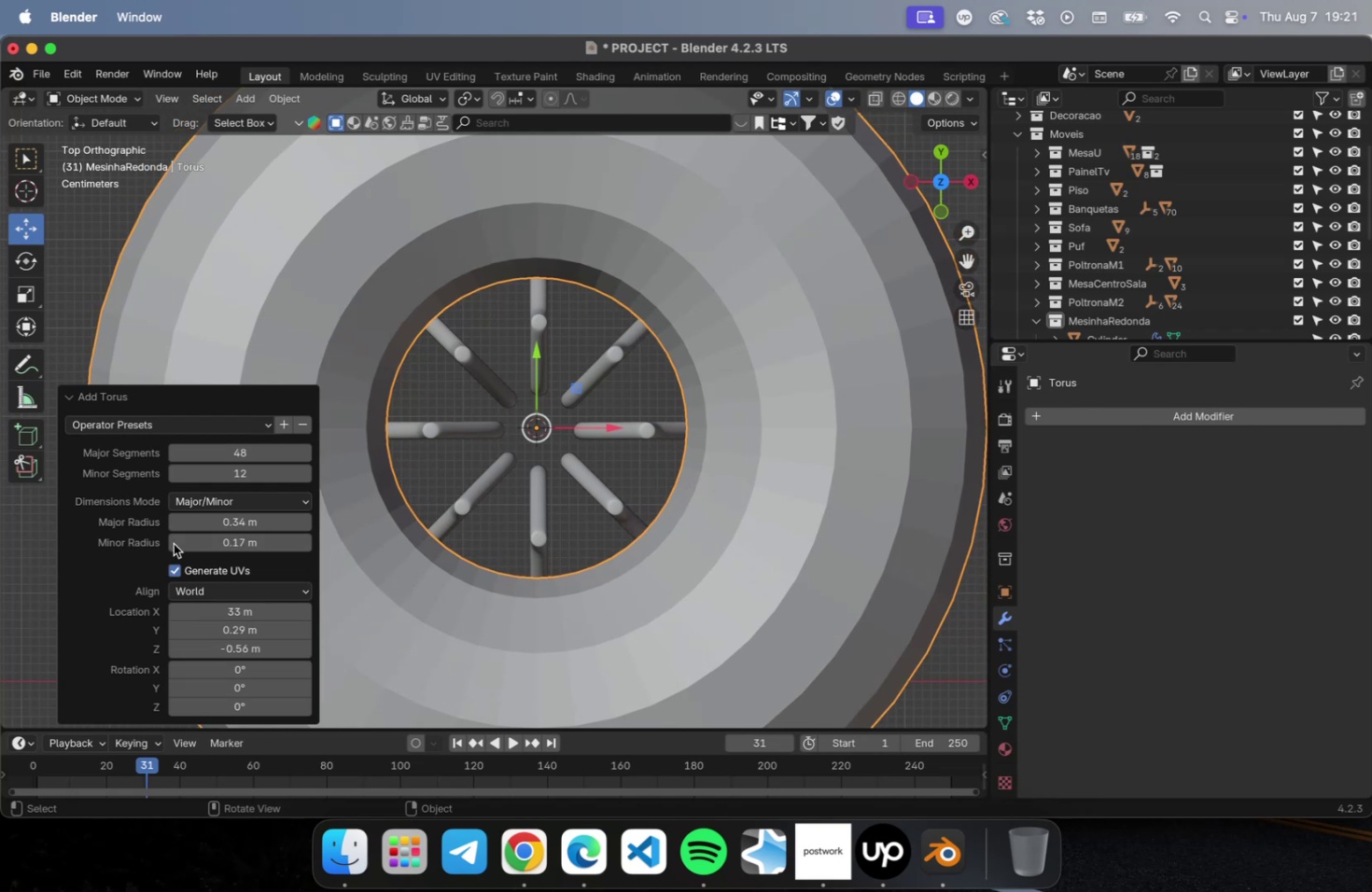 
triple_click([174, 543])
 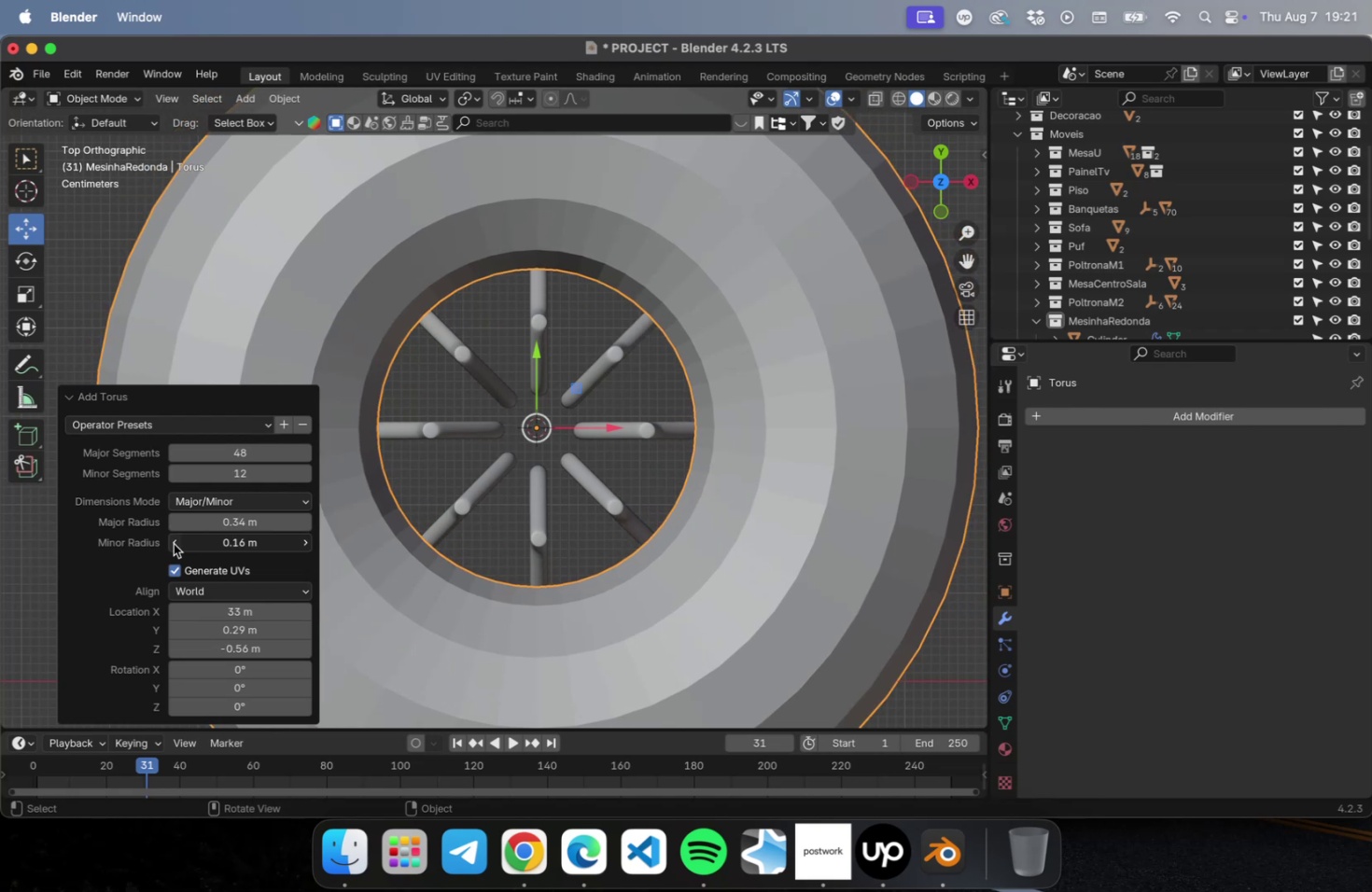 
triple_click([174, 543])
 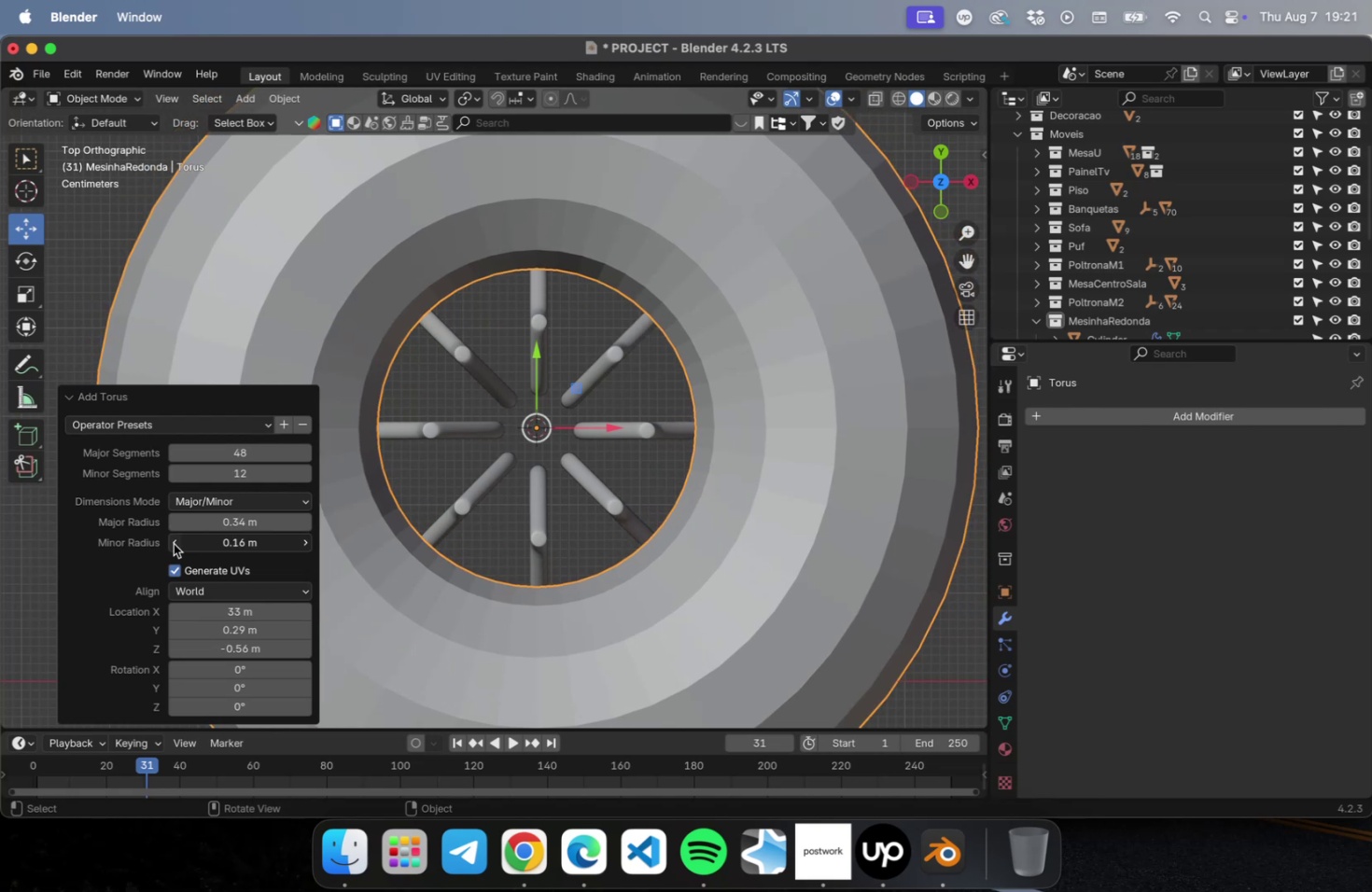 
triple_click([174, 543])
 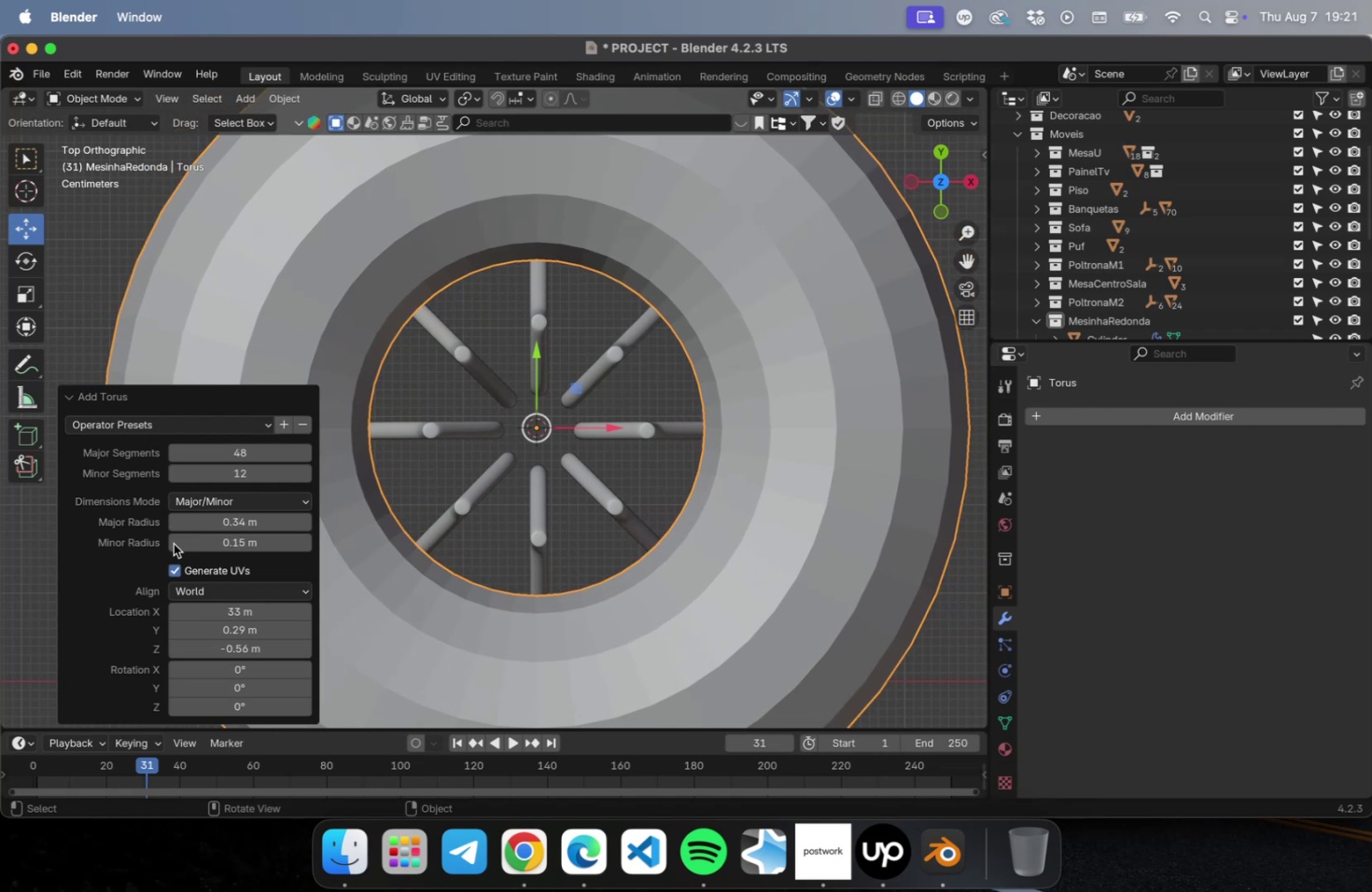 
triple_click([174, 543])
 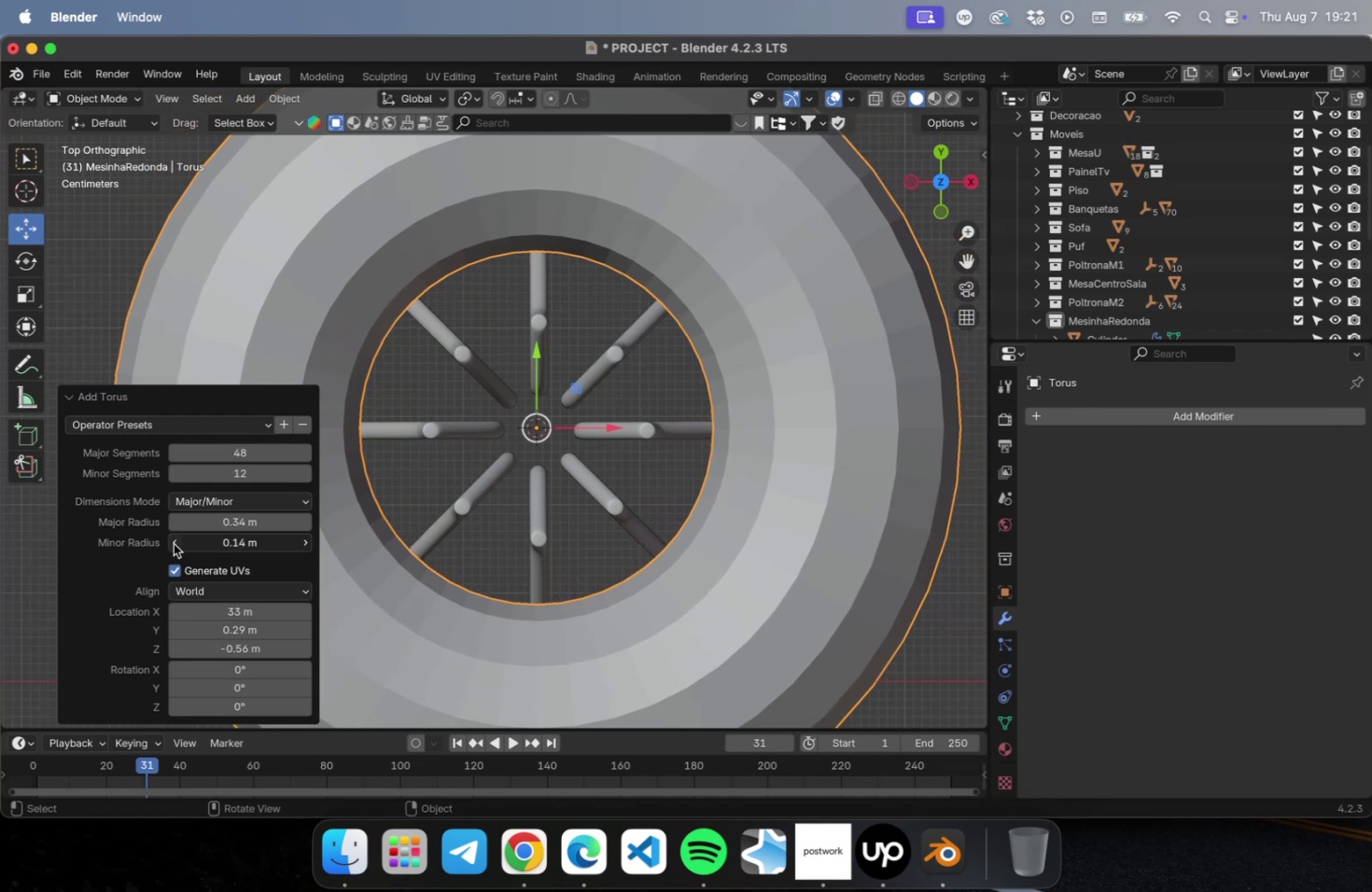 
triple_click([174, 543])
 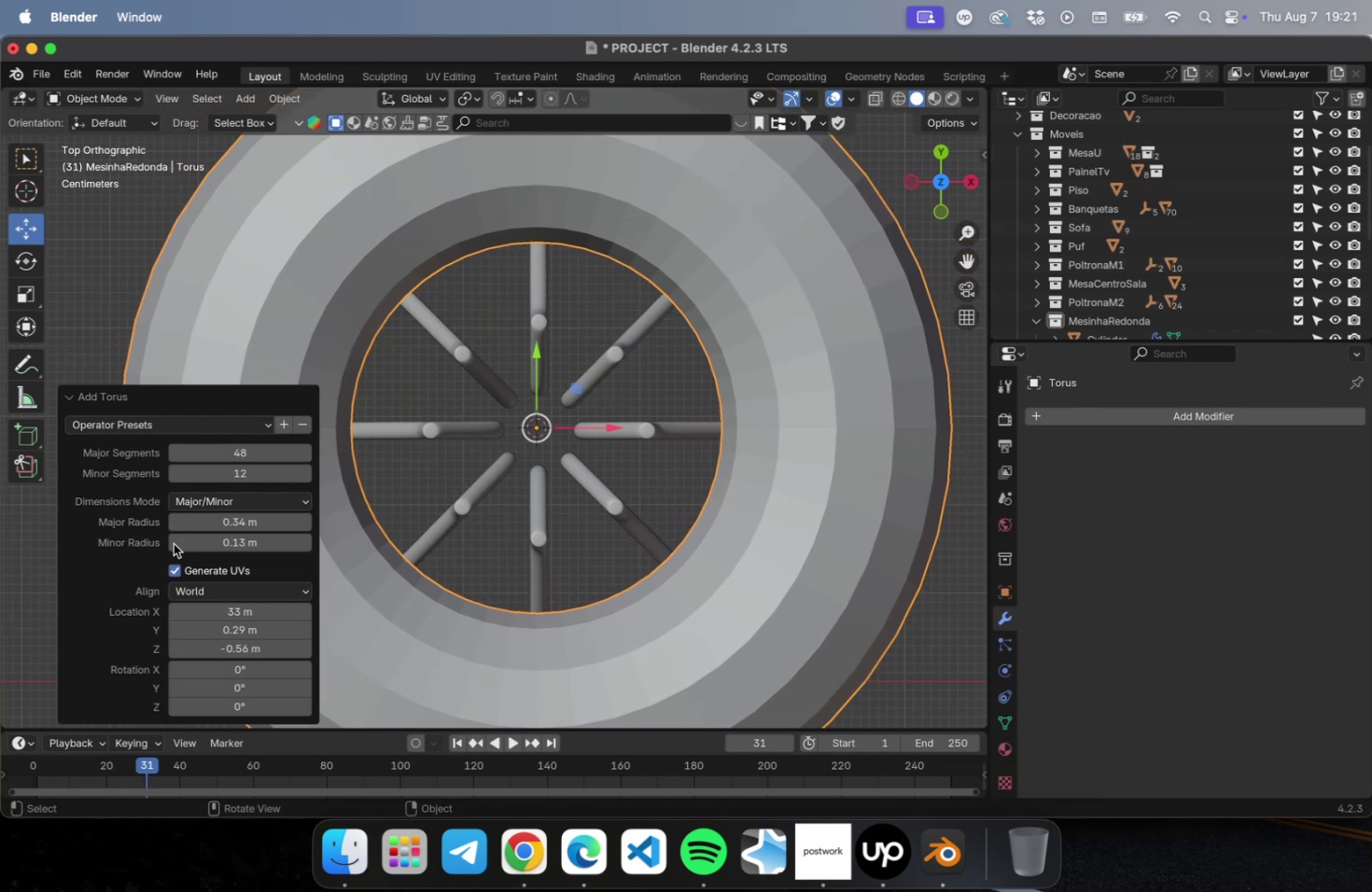 
triple_click([174, 543])
 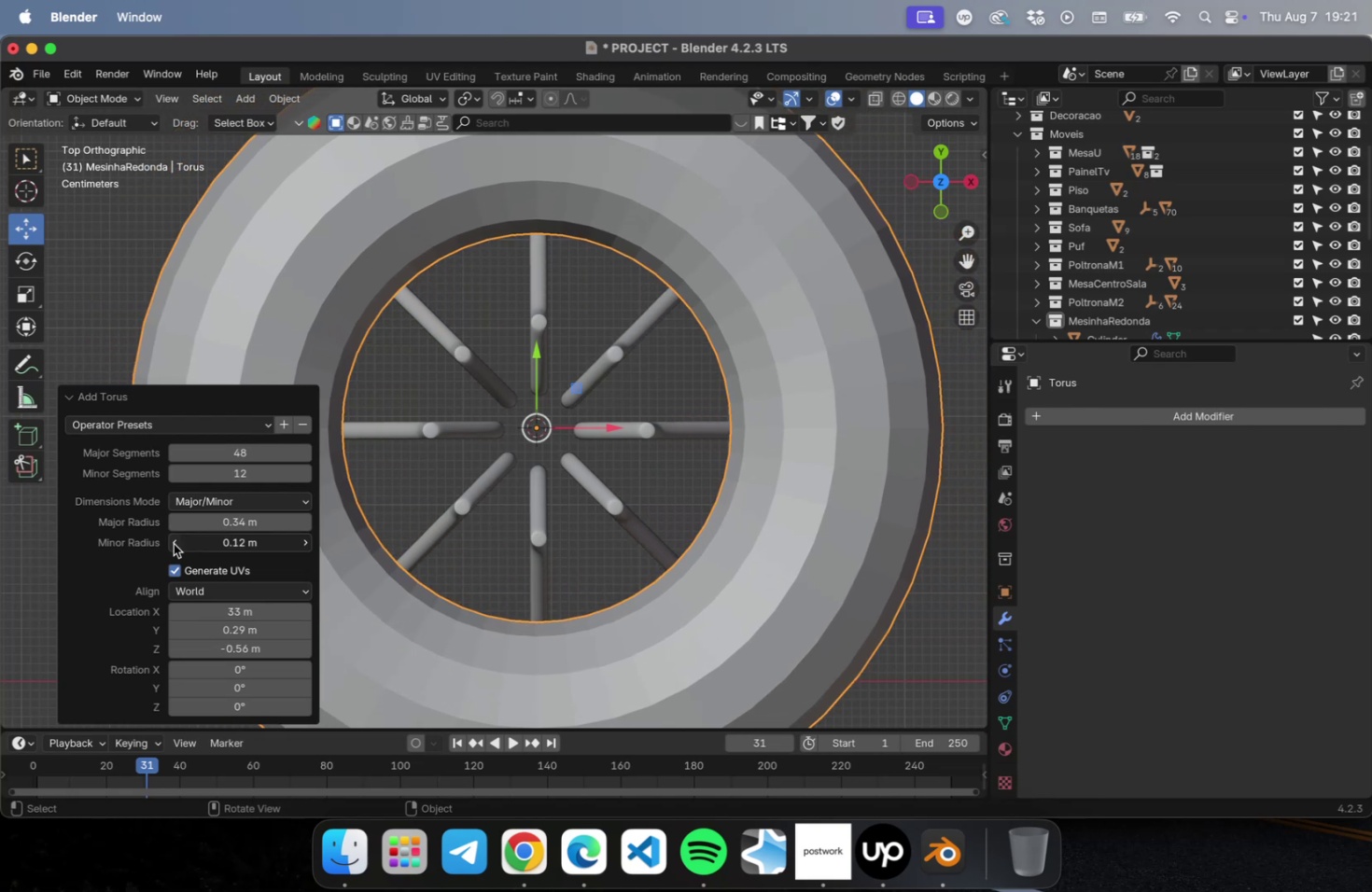 
triple_click([174, 543])
 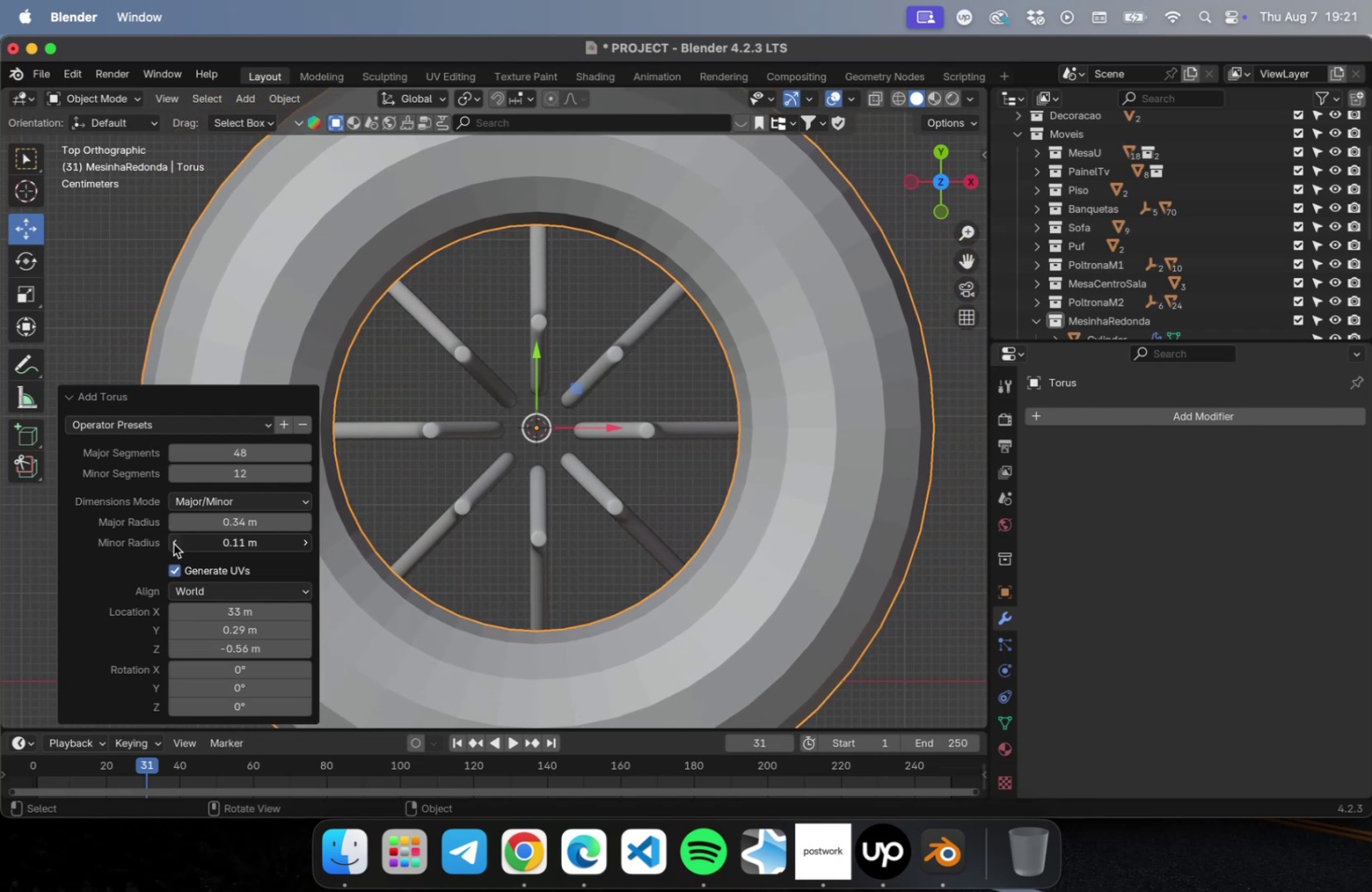 
triple_click([174, 543])
 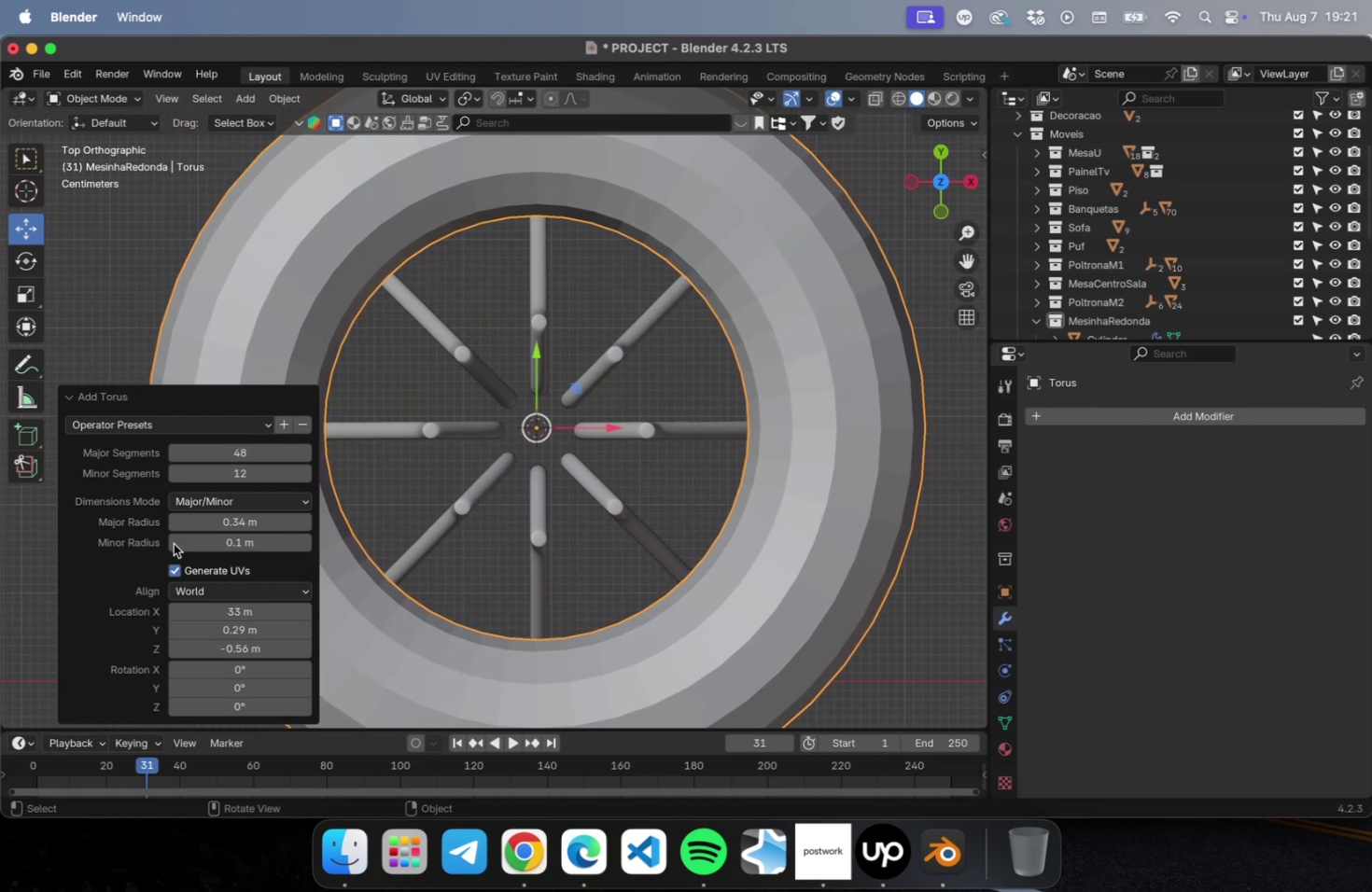 
triple_click([174, 543])
 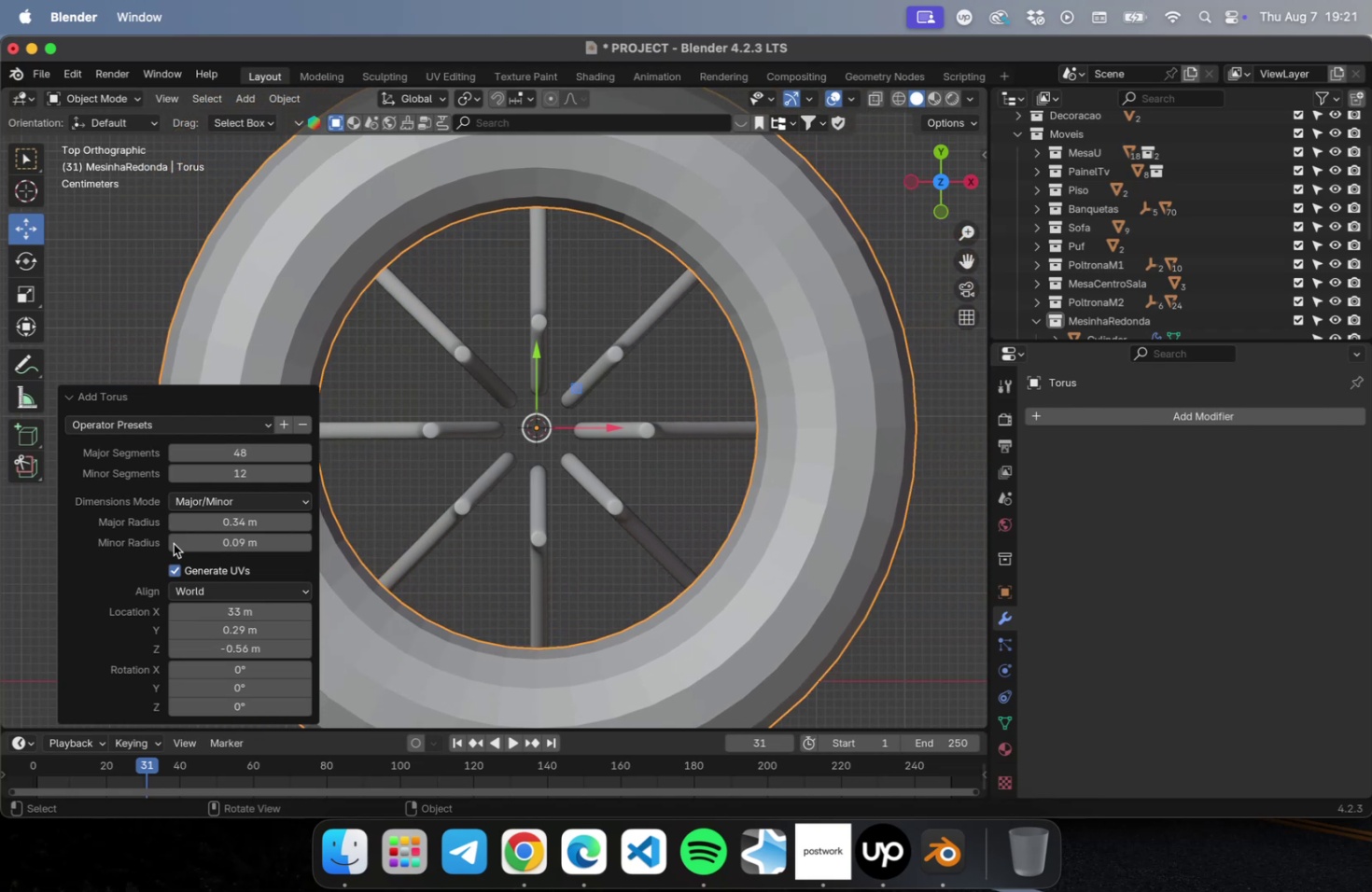 
triple_click([174, 543])
 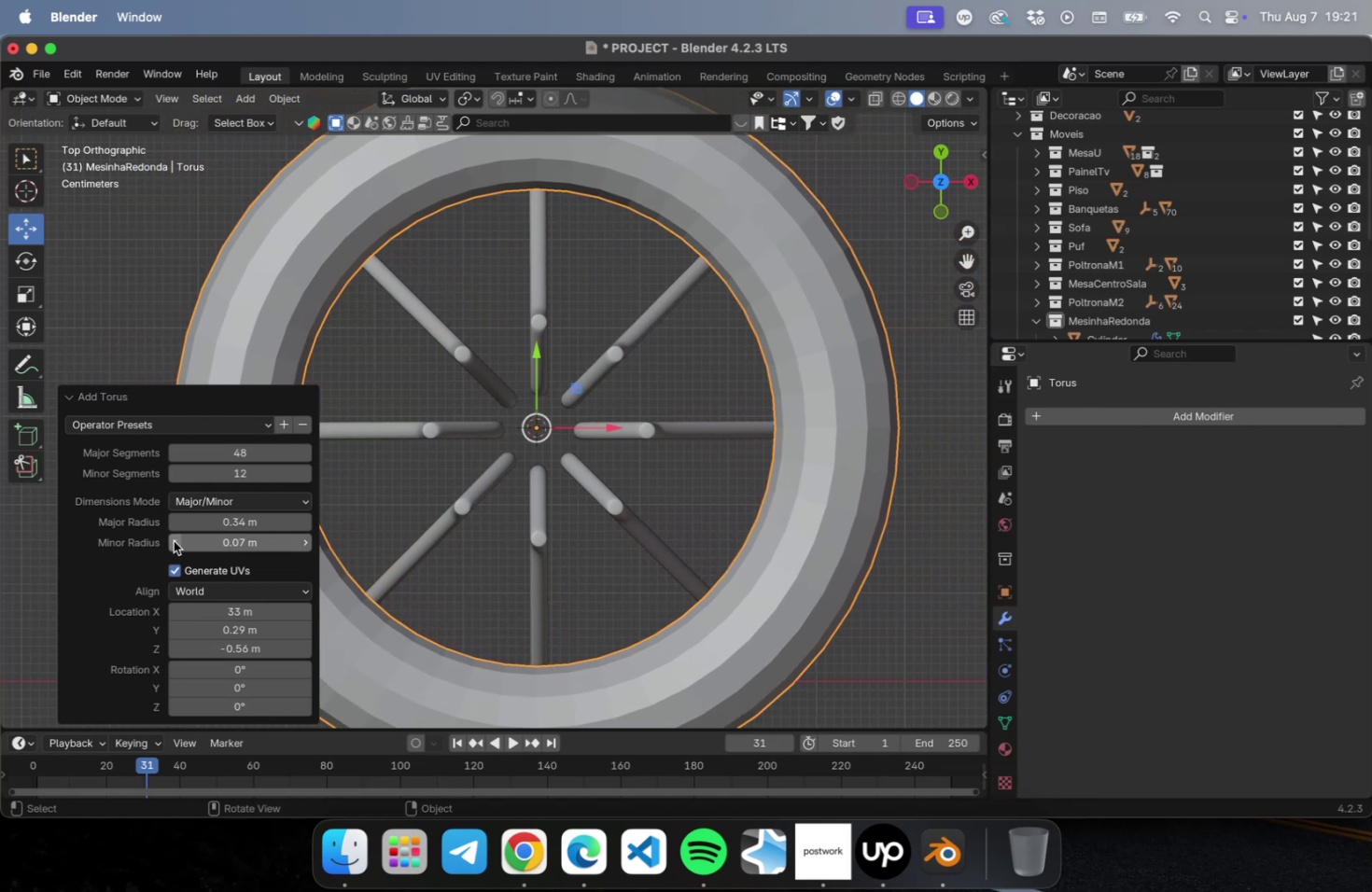 
double_click([174, 542])
 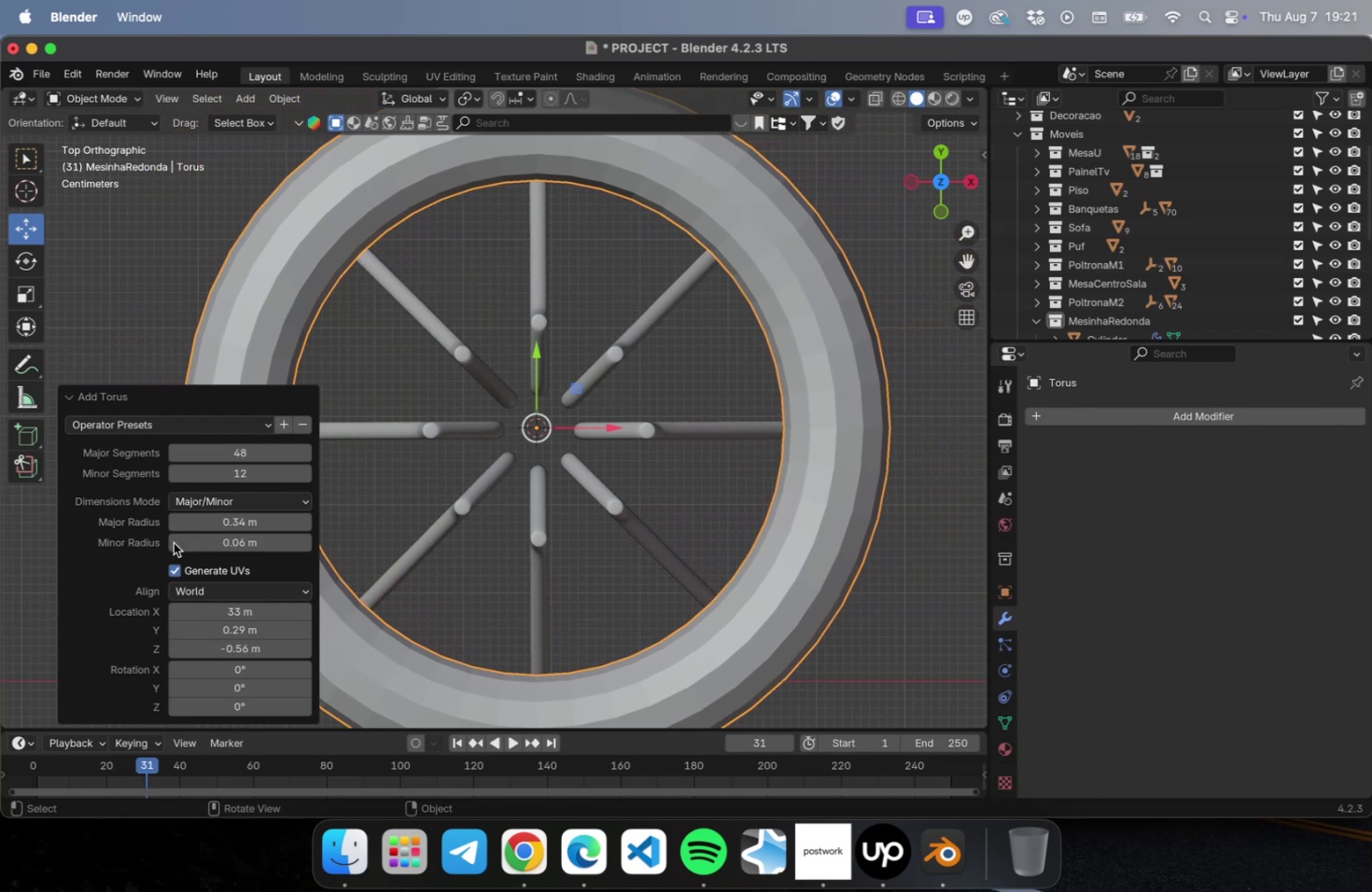 
triple_click([174, 542])
 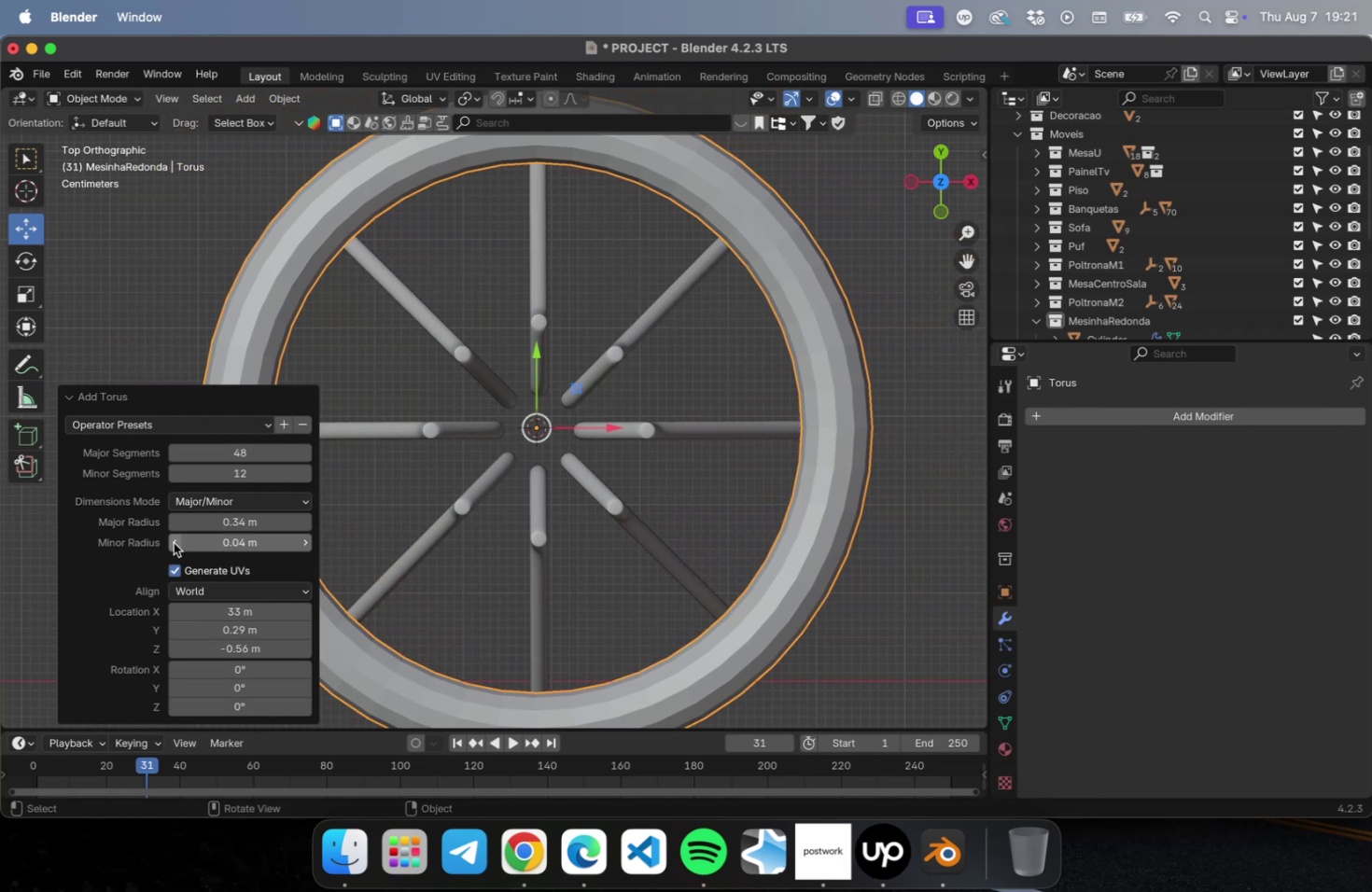 
triple_click([174, 542])
 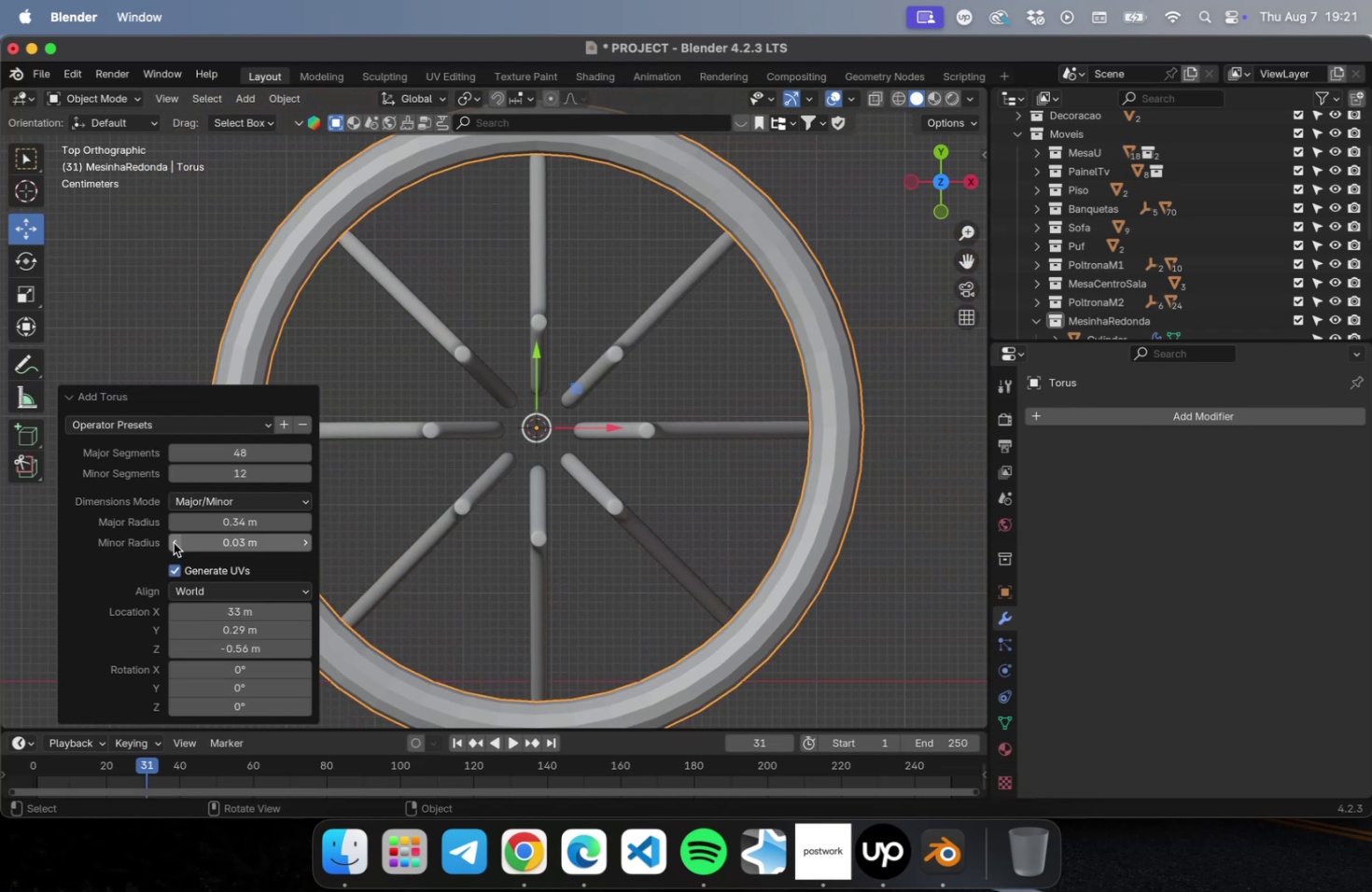 
triple_click([174, 542])
 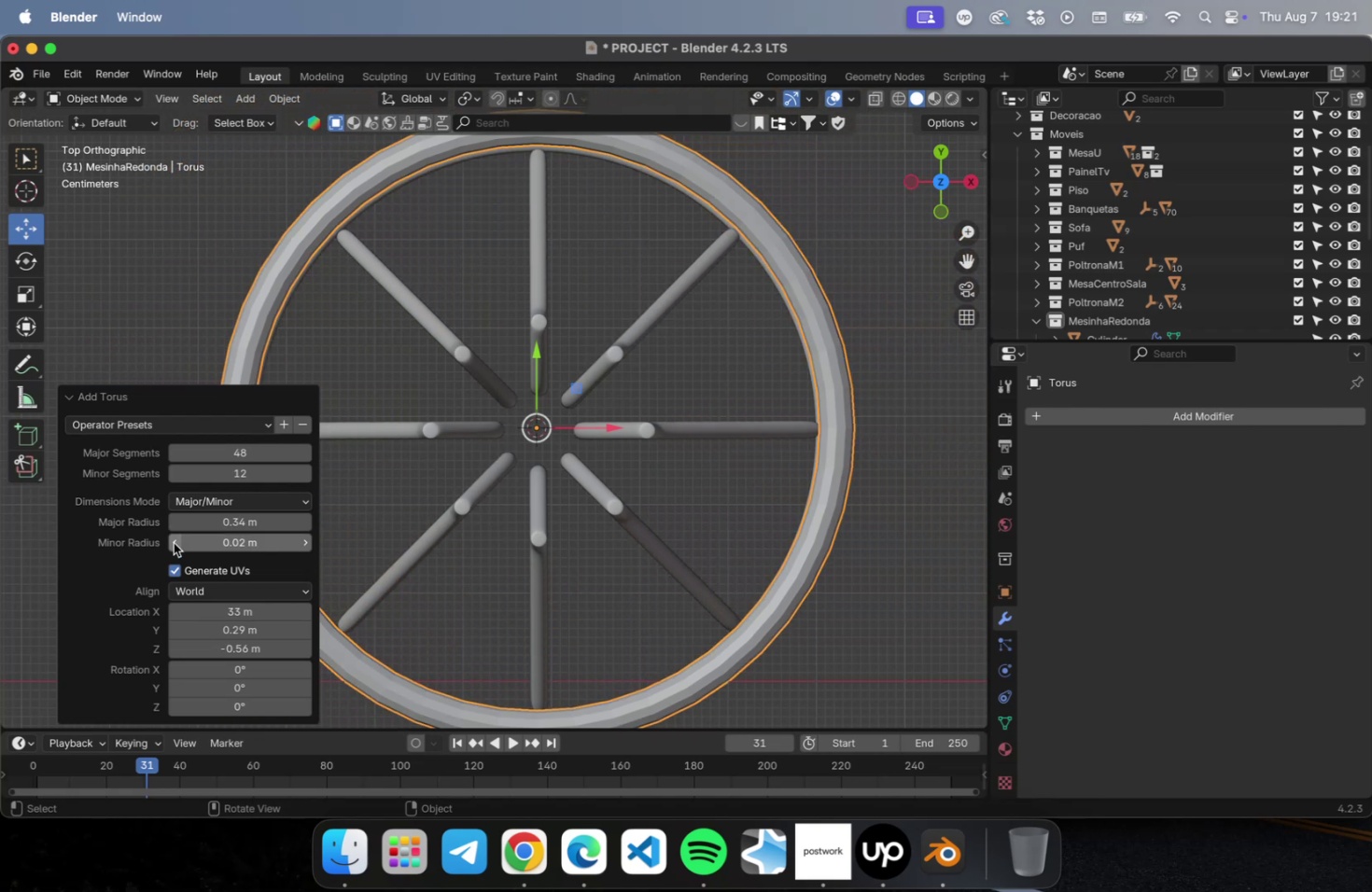 
left_click([174, 542])
 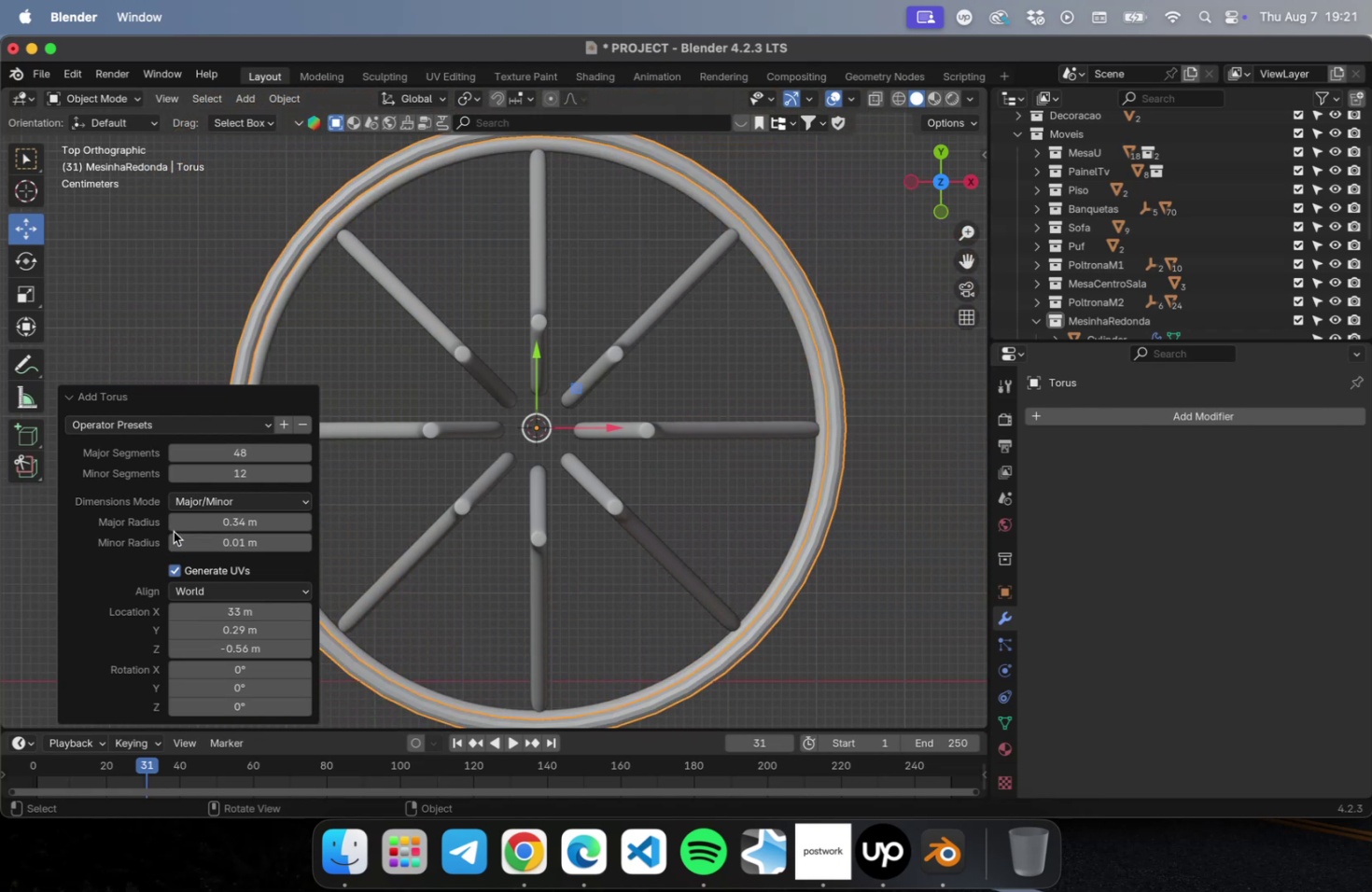 
double_click([174, 524])
 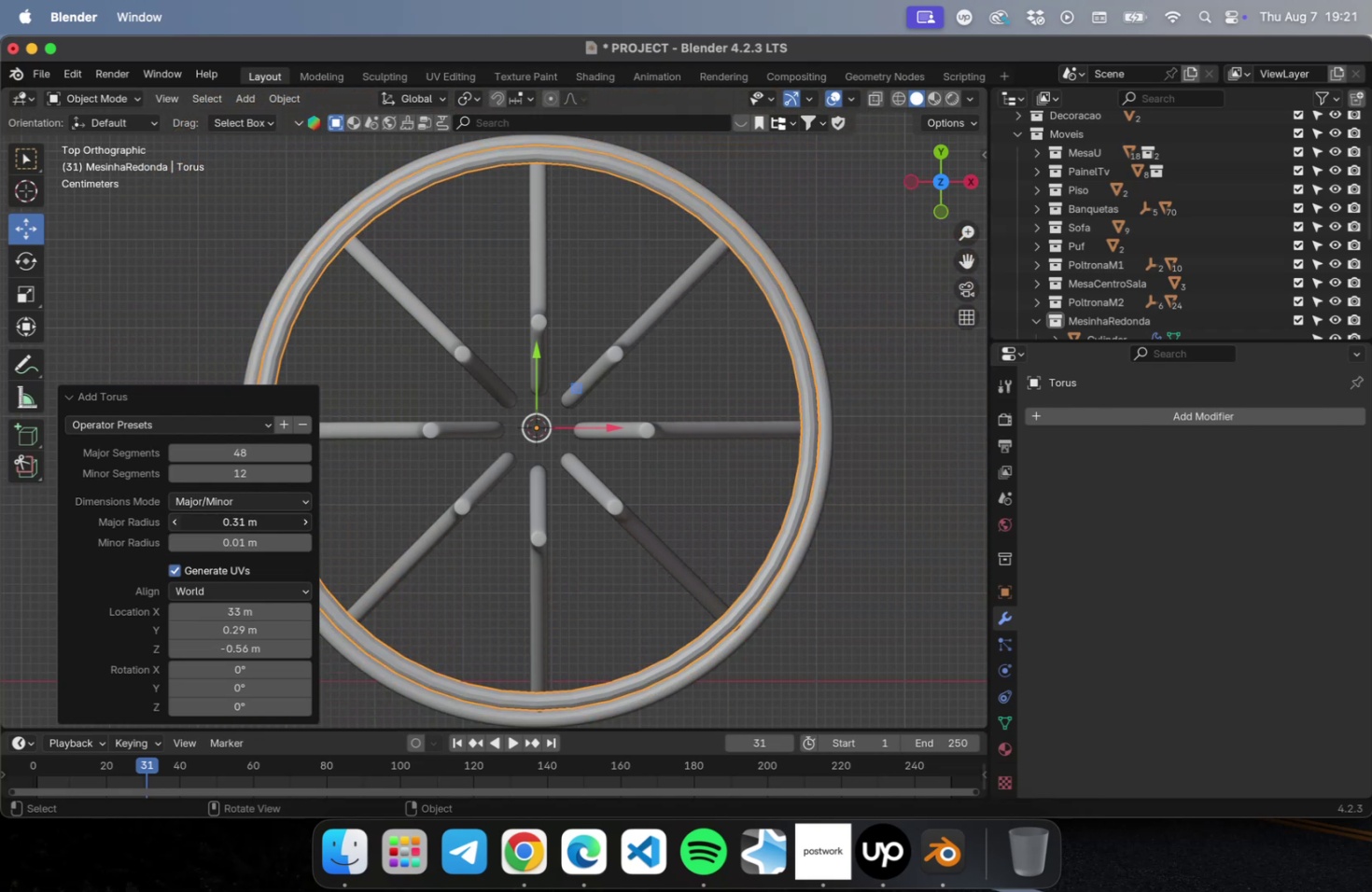 
triple_click([174, 525])
 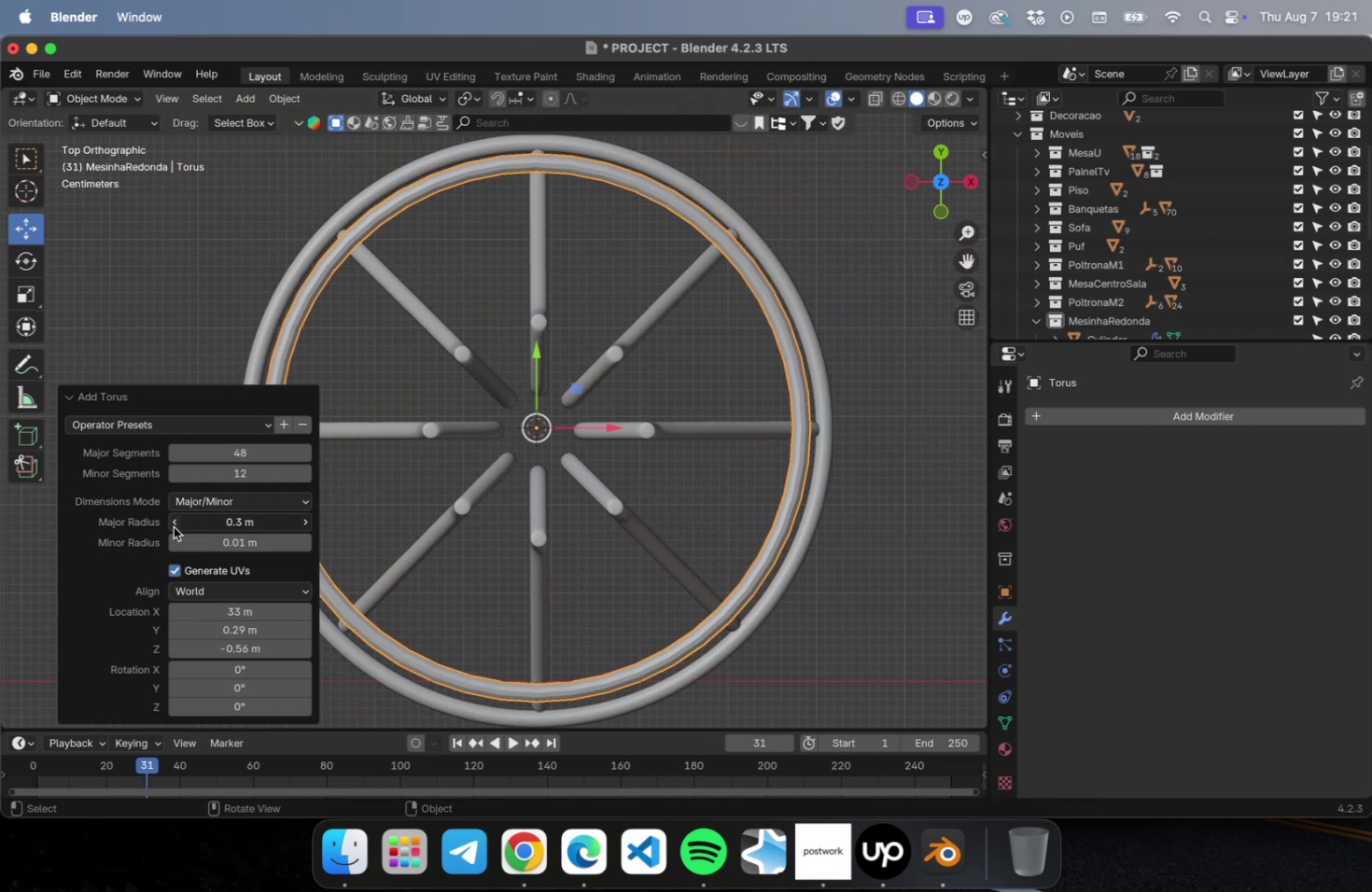 
double_click([174, 526])
 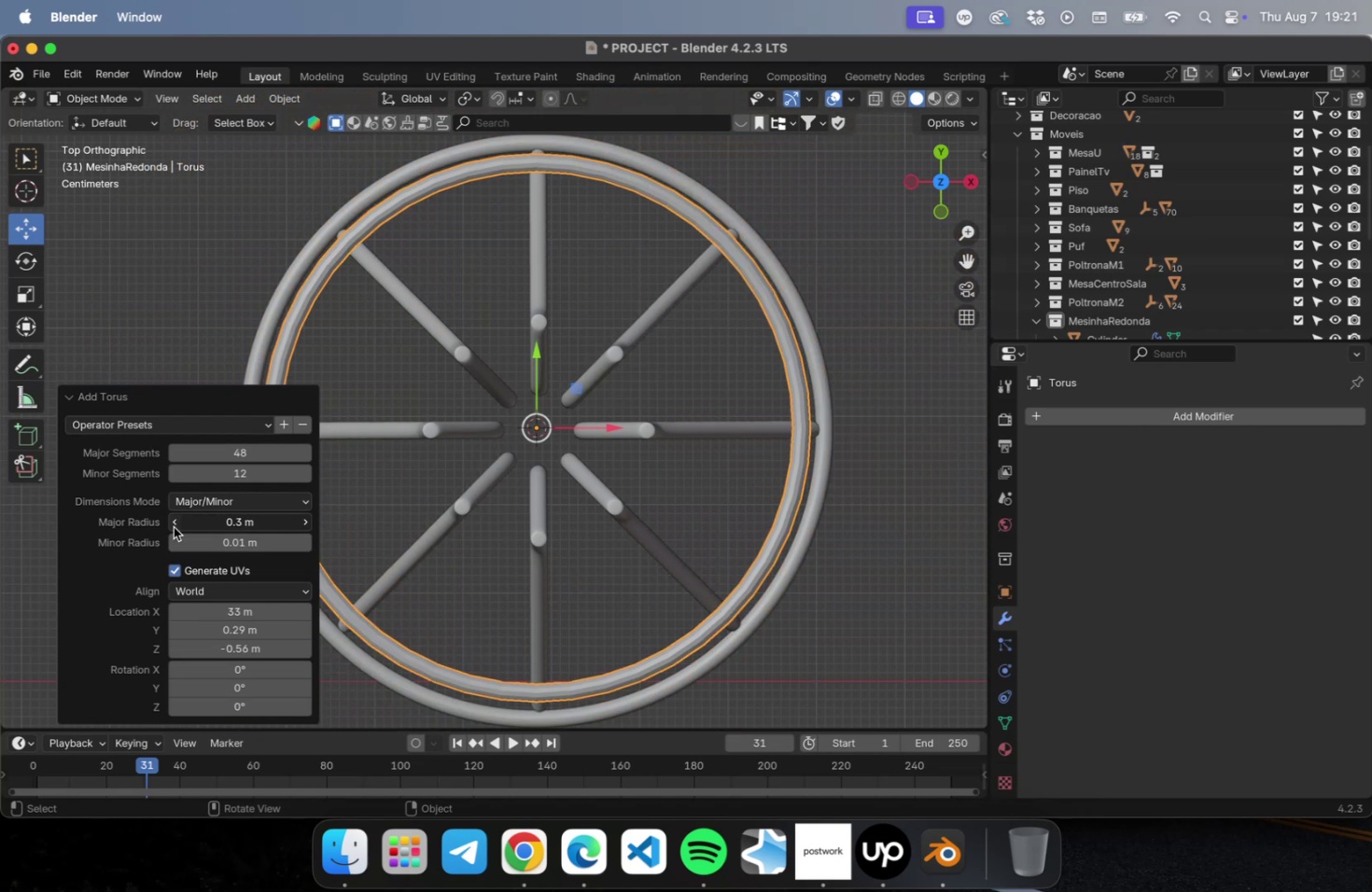 
triple_click([174, 526])
 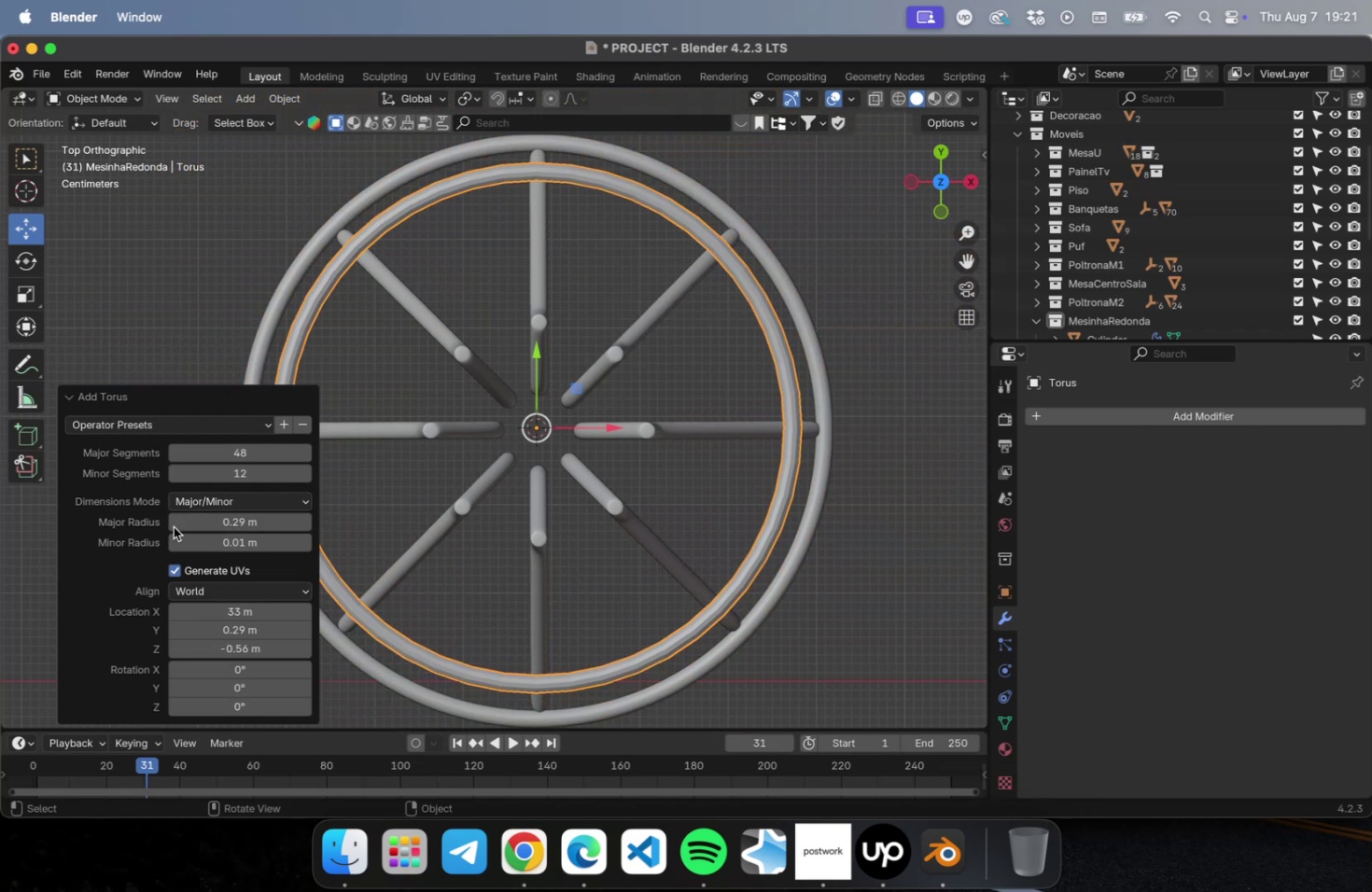 
triple_click([174, 526])
 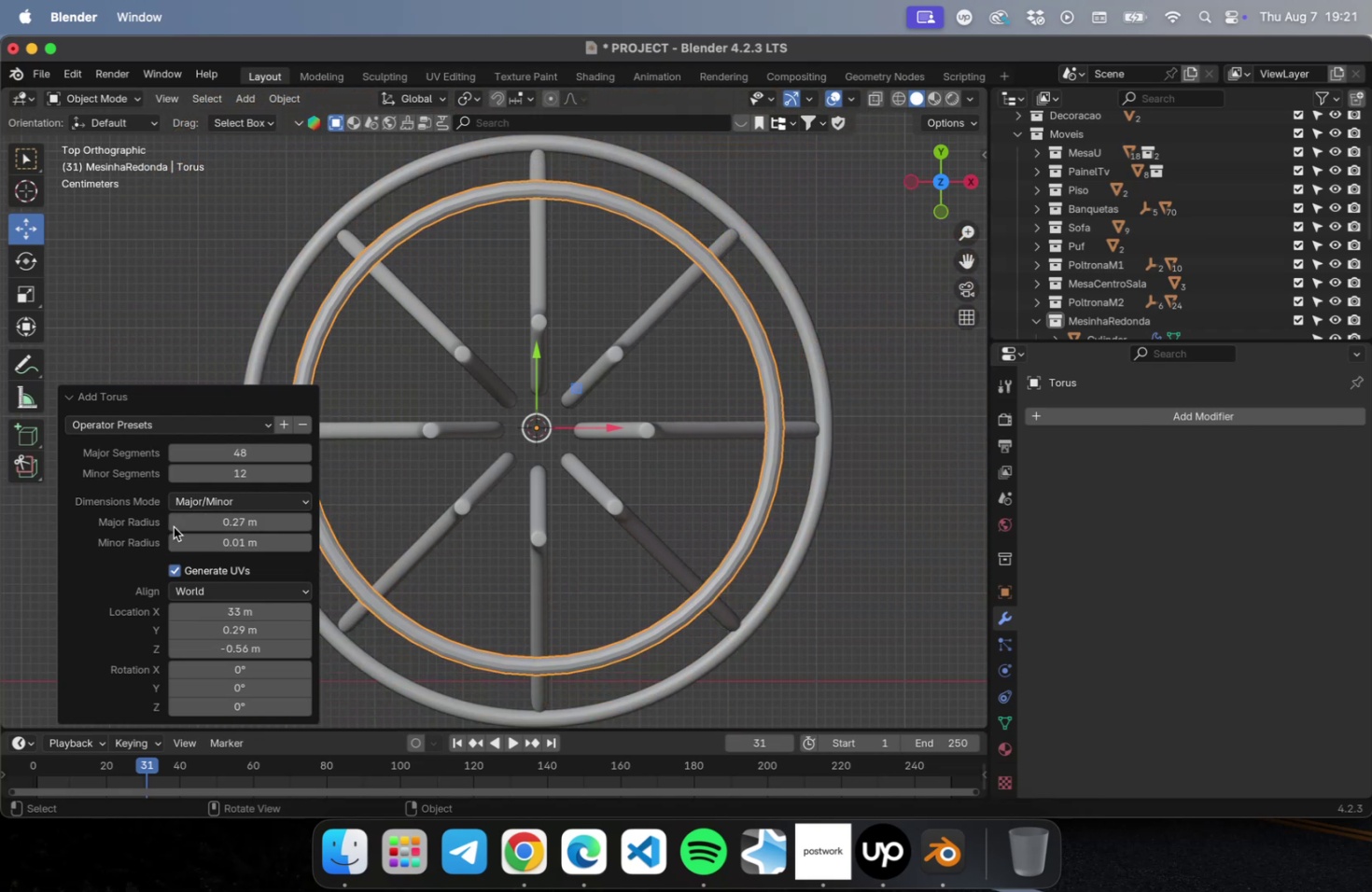 
triple_click([174, 526])
 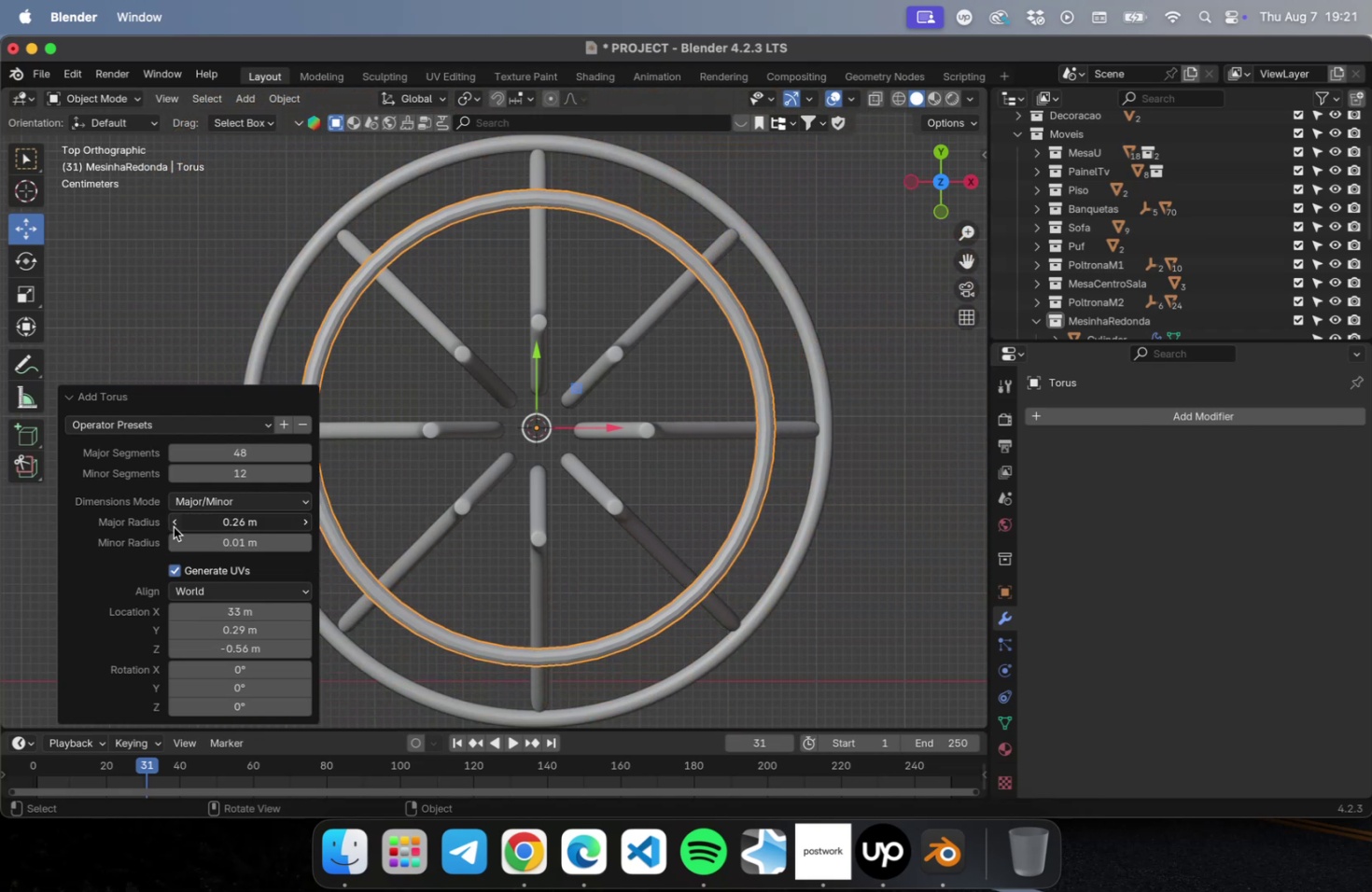 
triple_click([174, 526])
 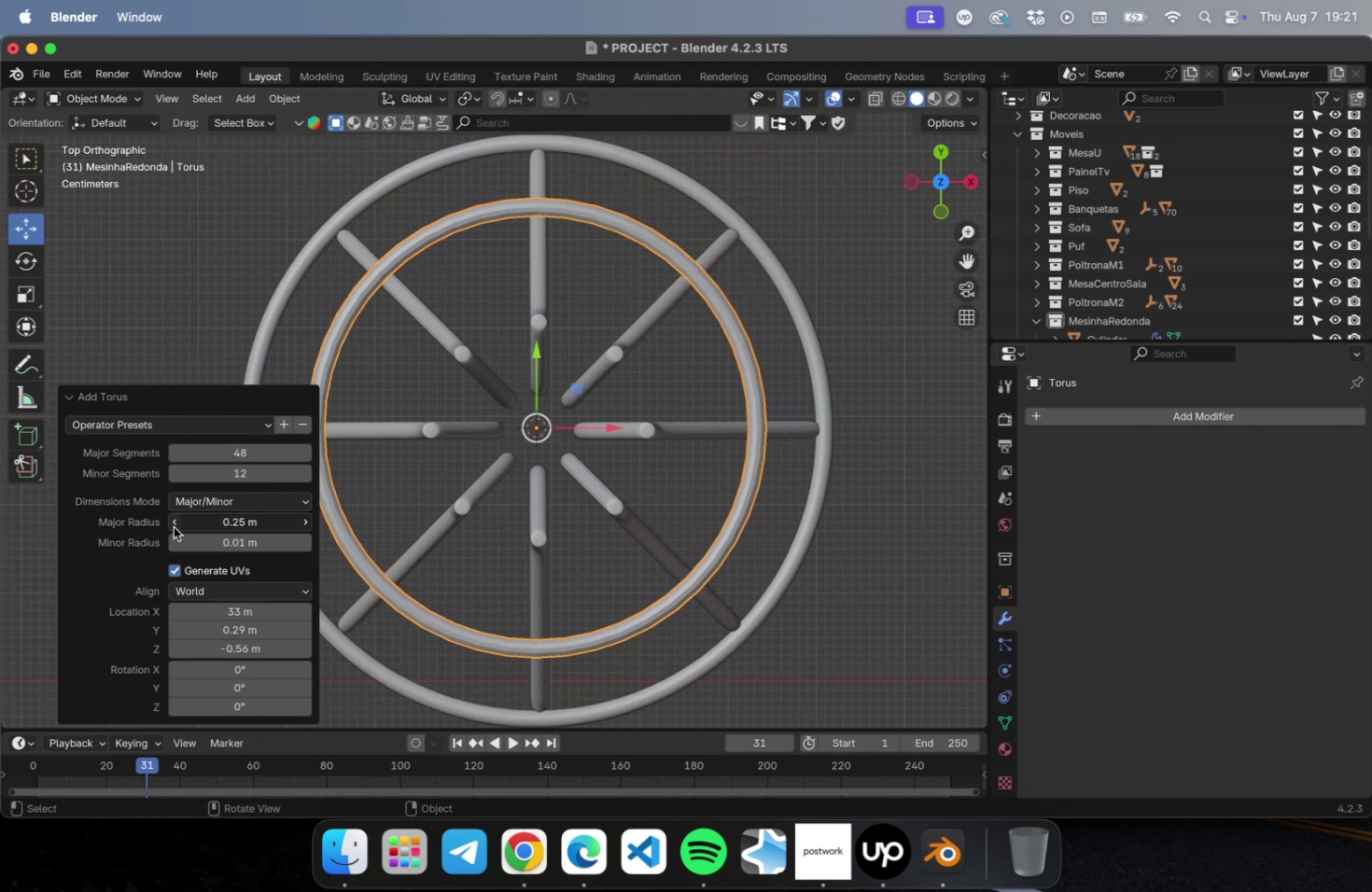 
triple_click([174, 526])
 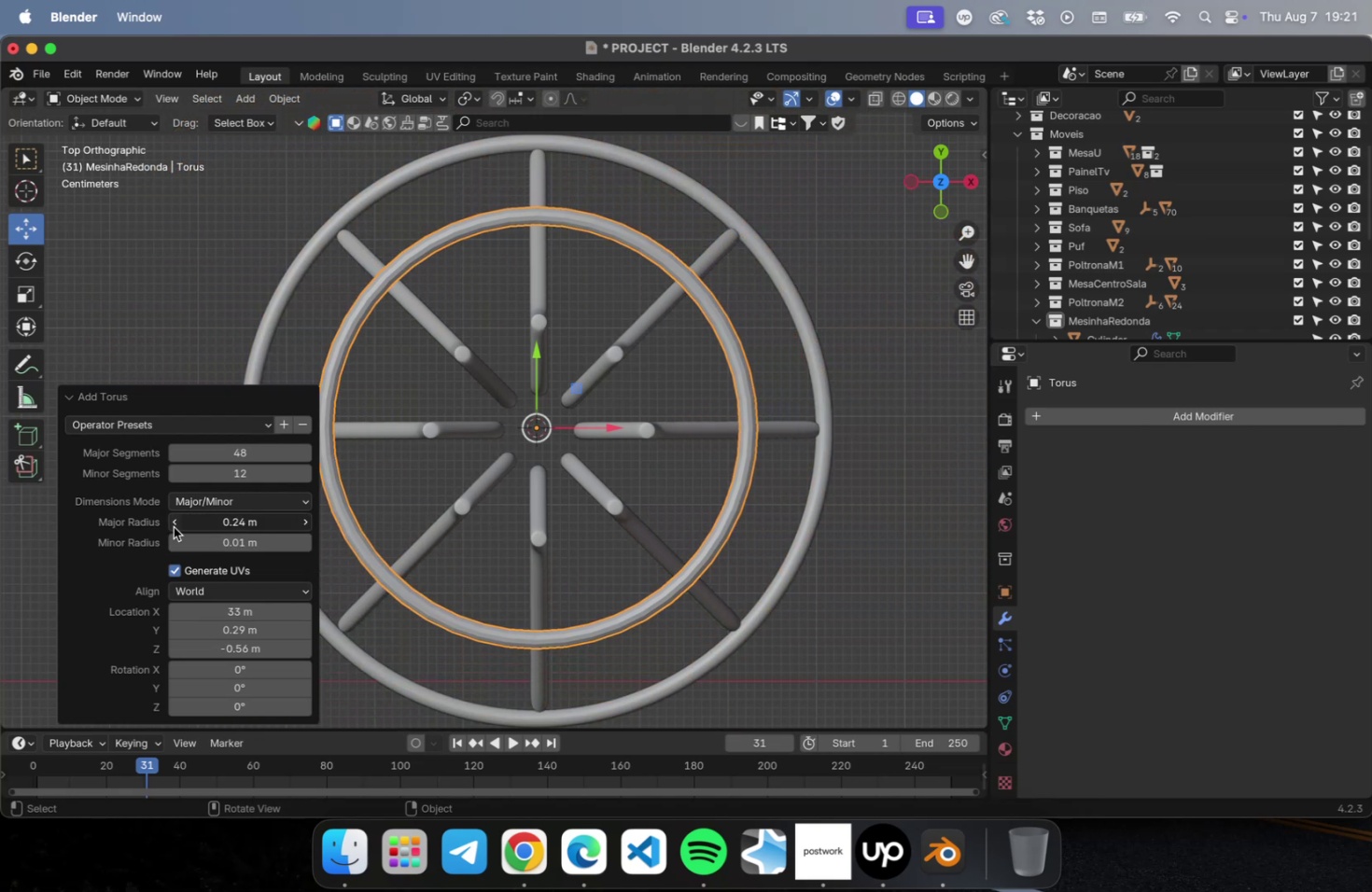 
triple_click([174, 526])
 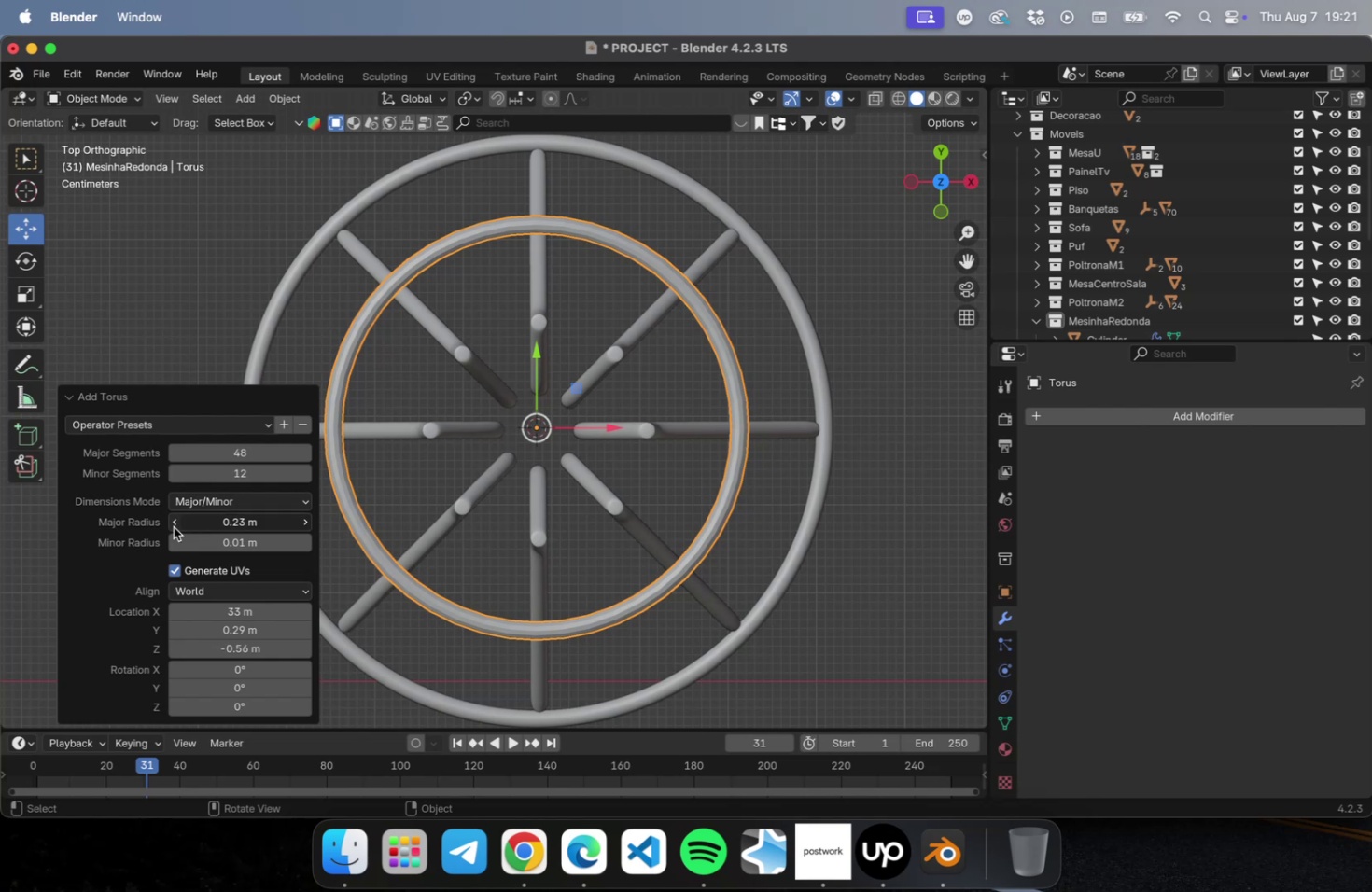 
triple_click([174, 526])
 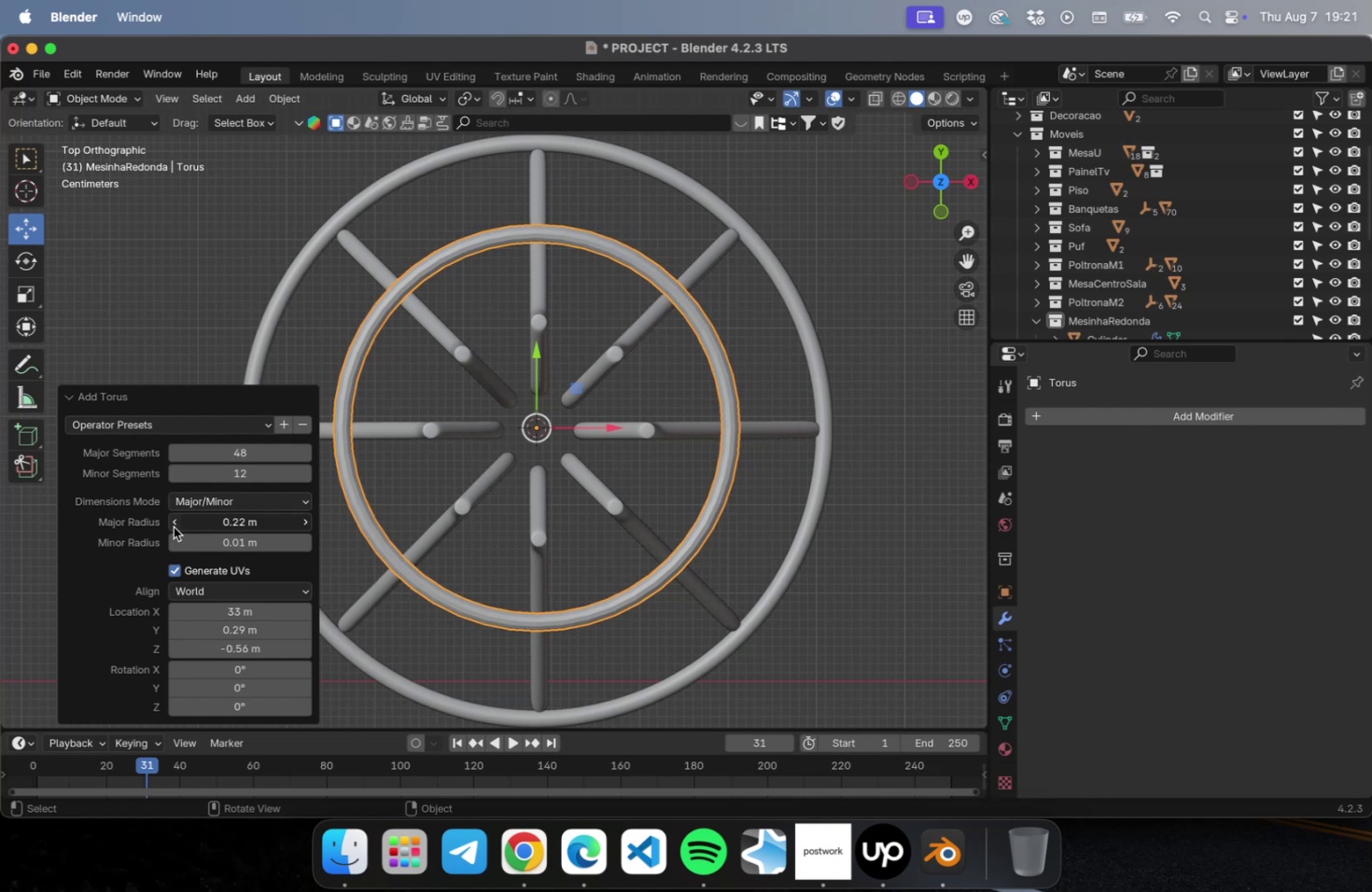 
triple_click([174, 526])
 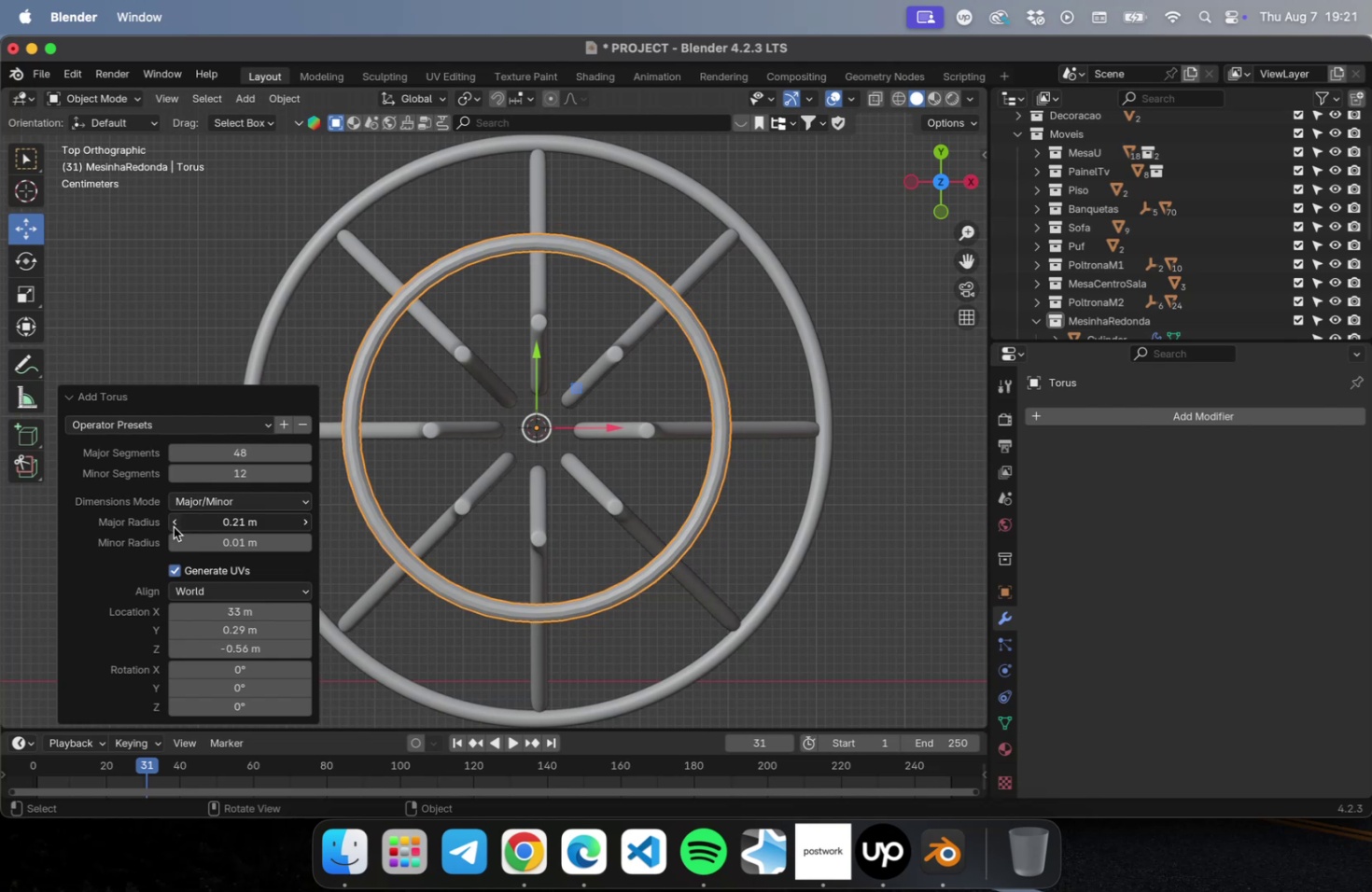 
triple_click([174, 526])
 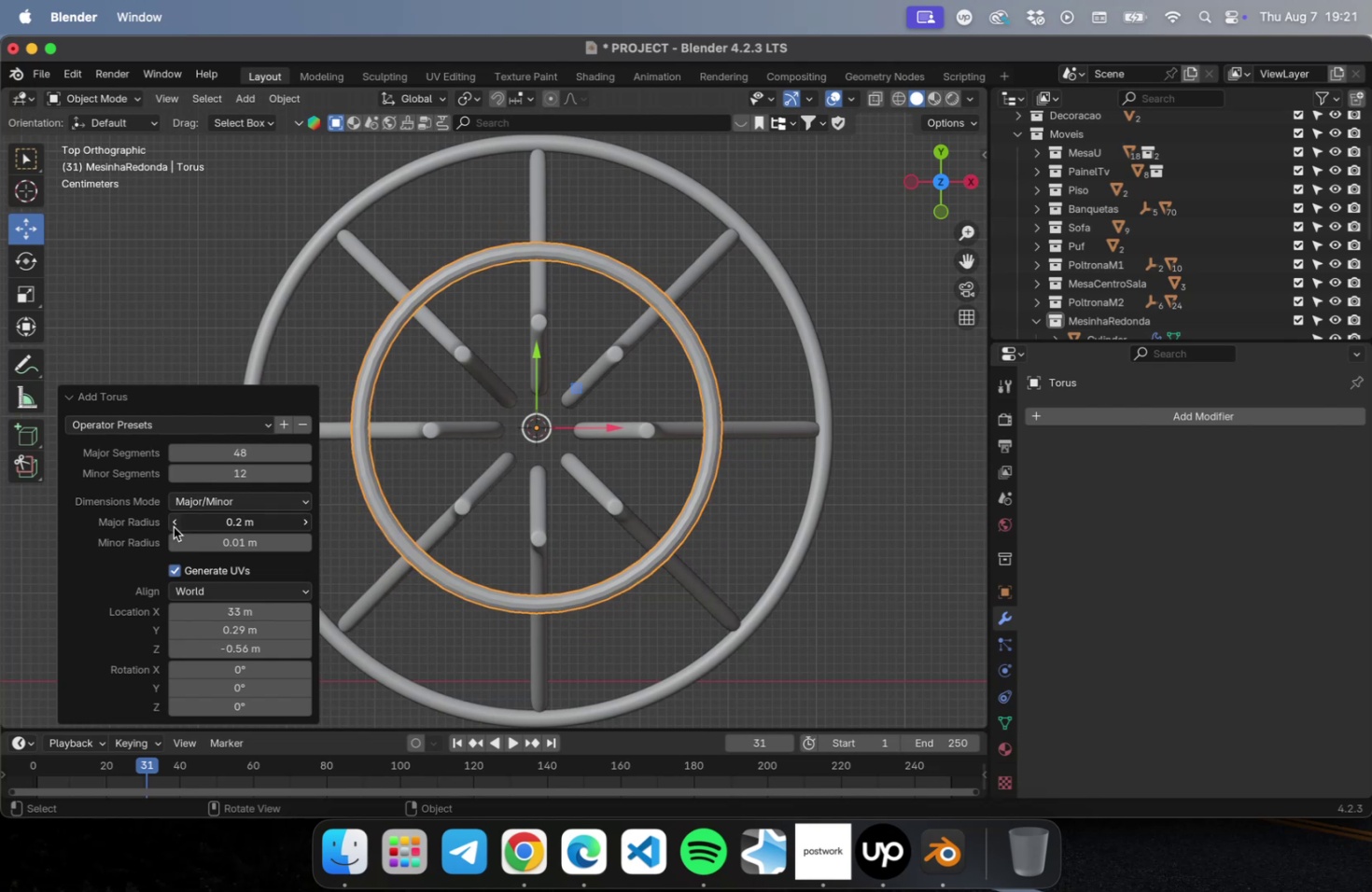 
triple_click([174, 526])
 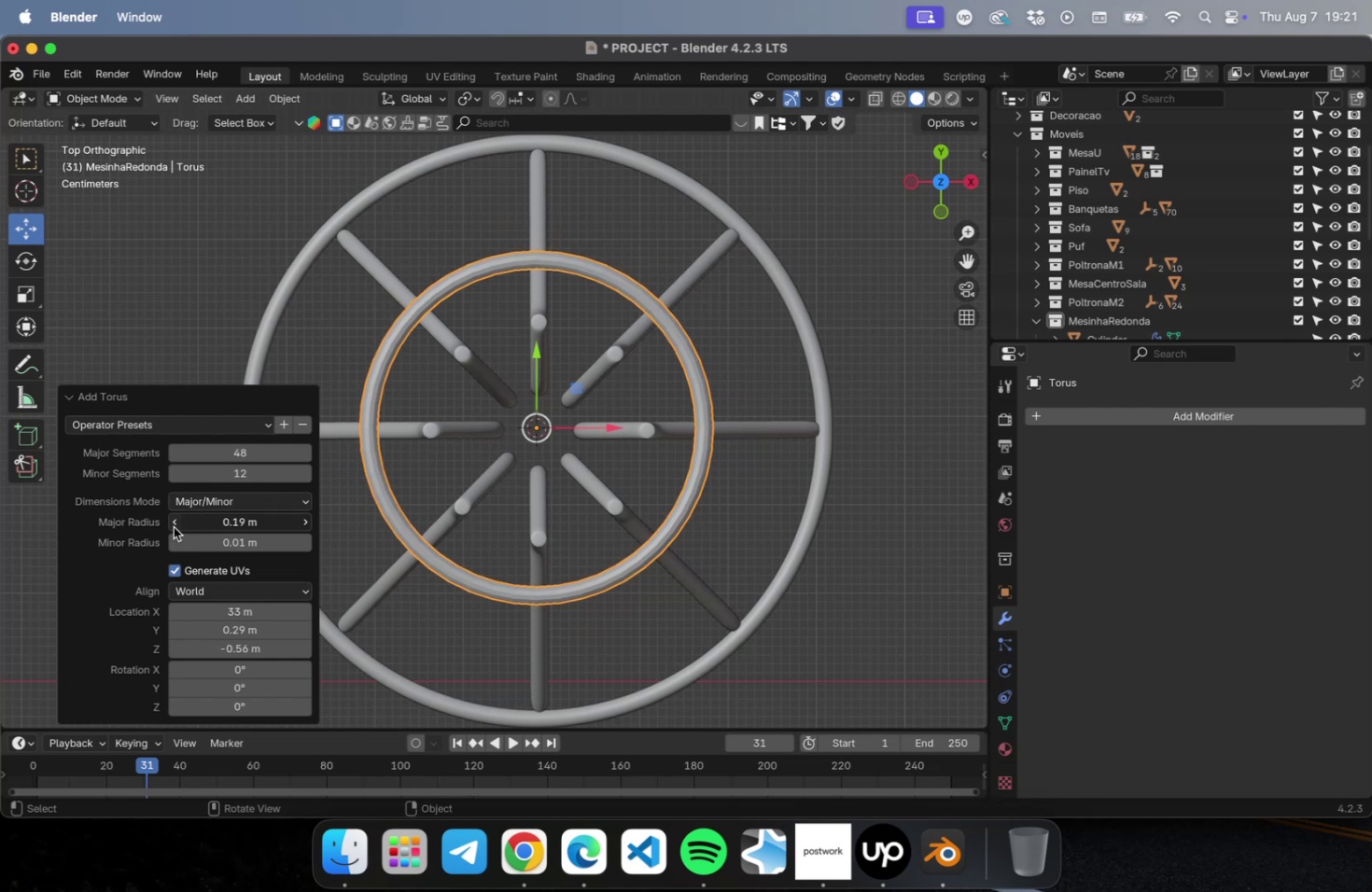 
triple_click([174, 526])
 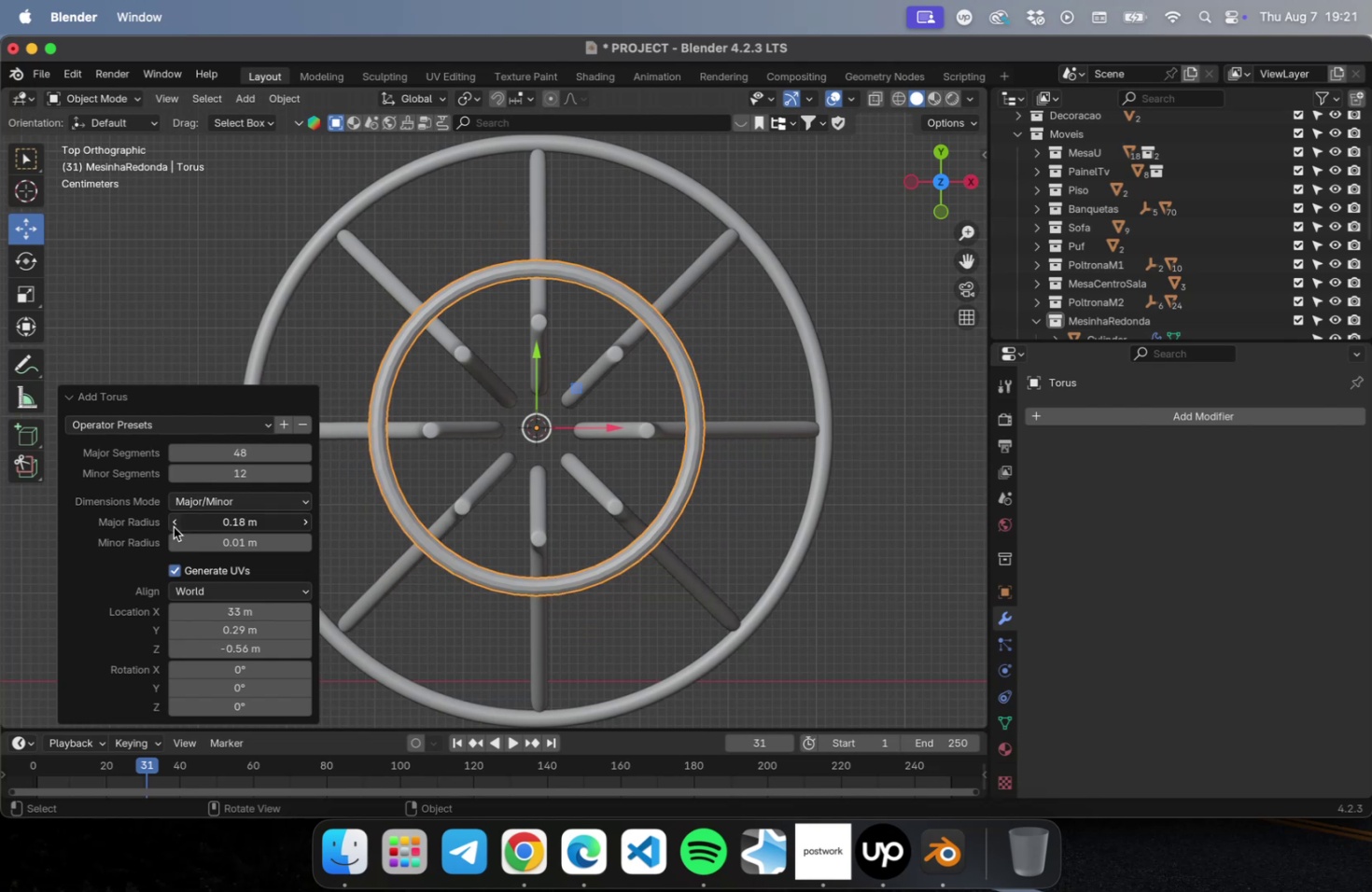 
triple_click([174, 526])
 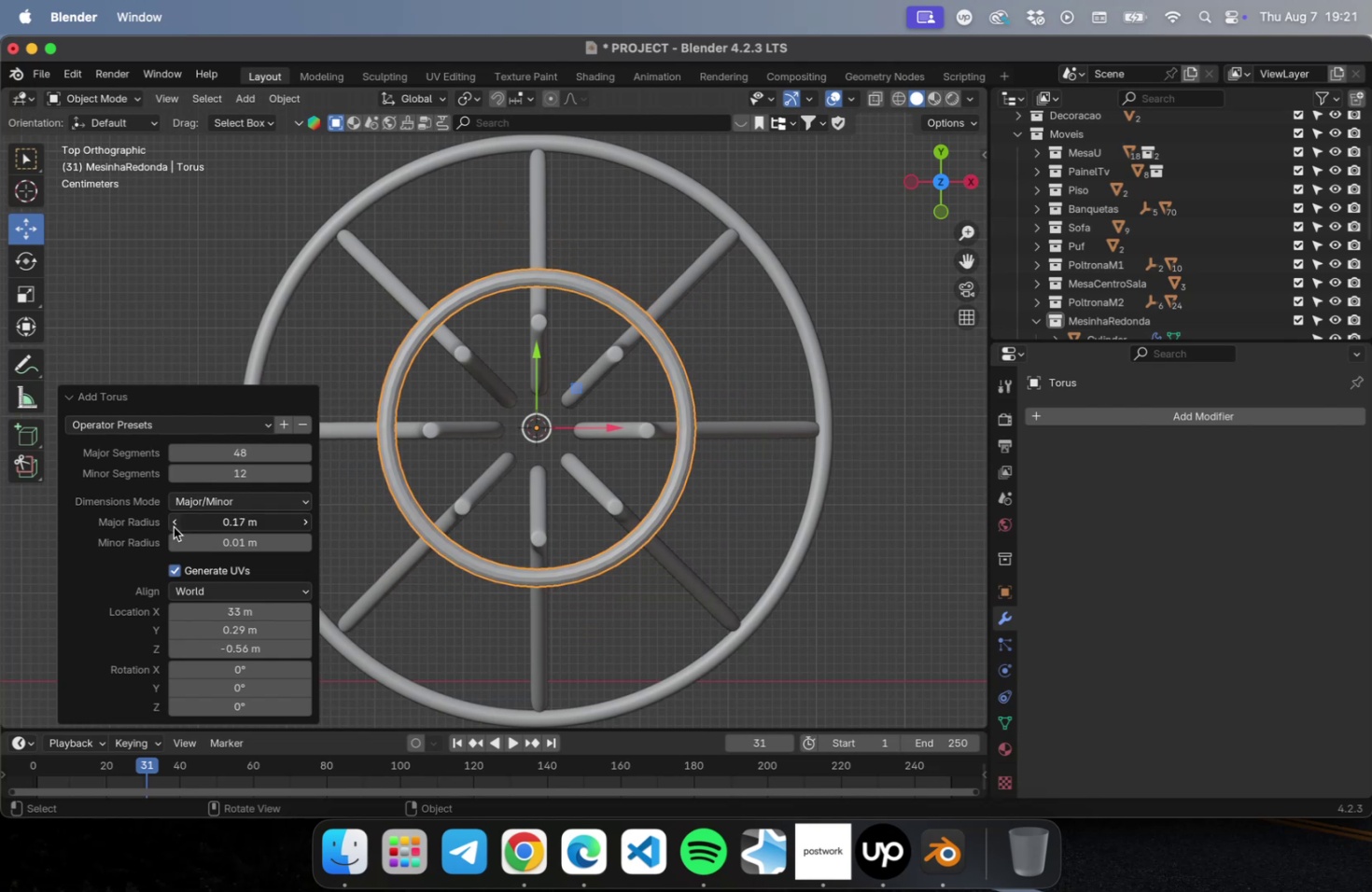 
triple_click([174, 526])
 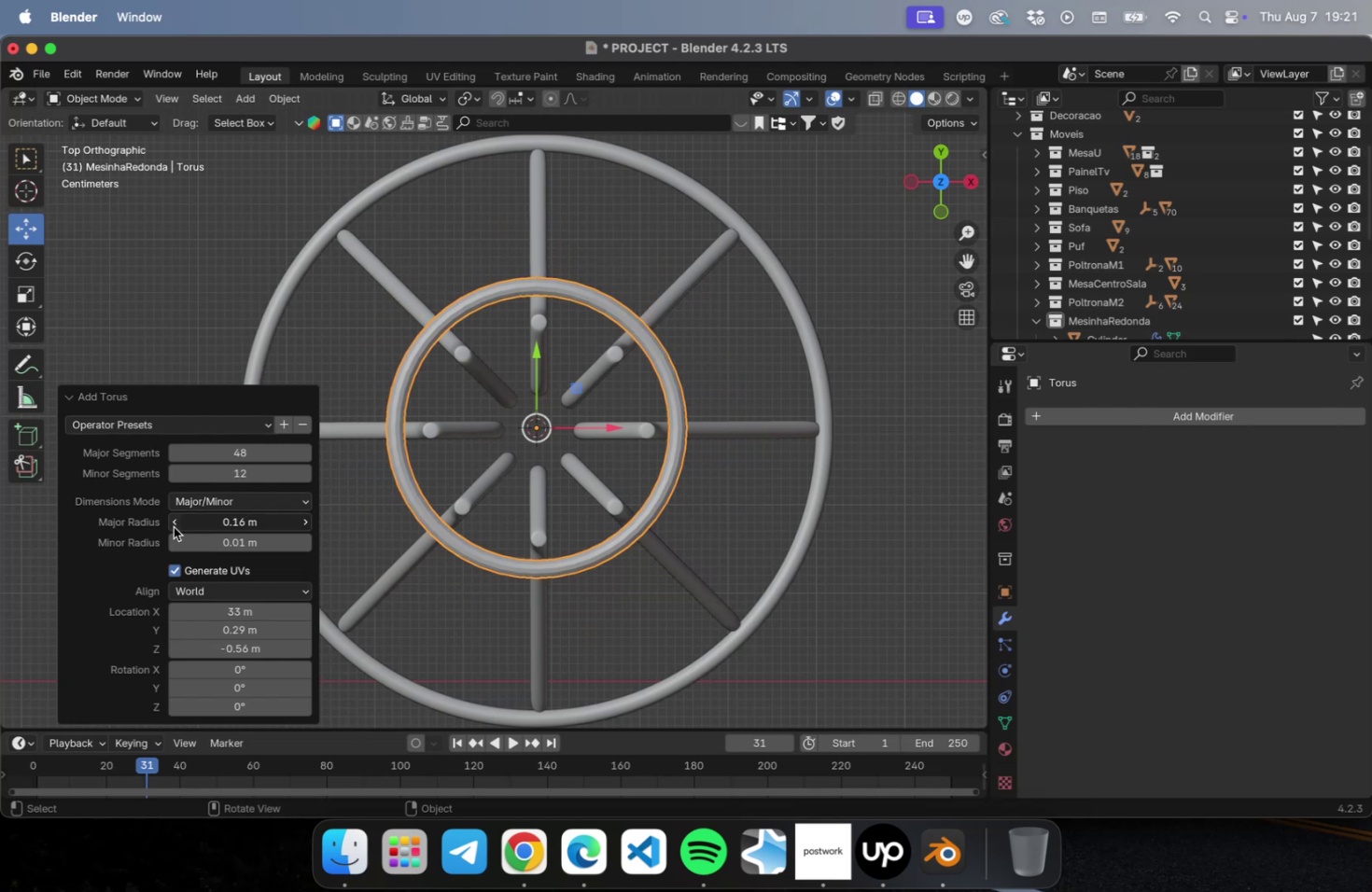 
triple_click([174, 526])
 